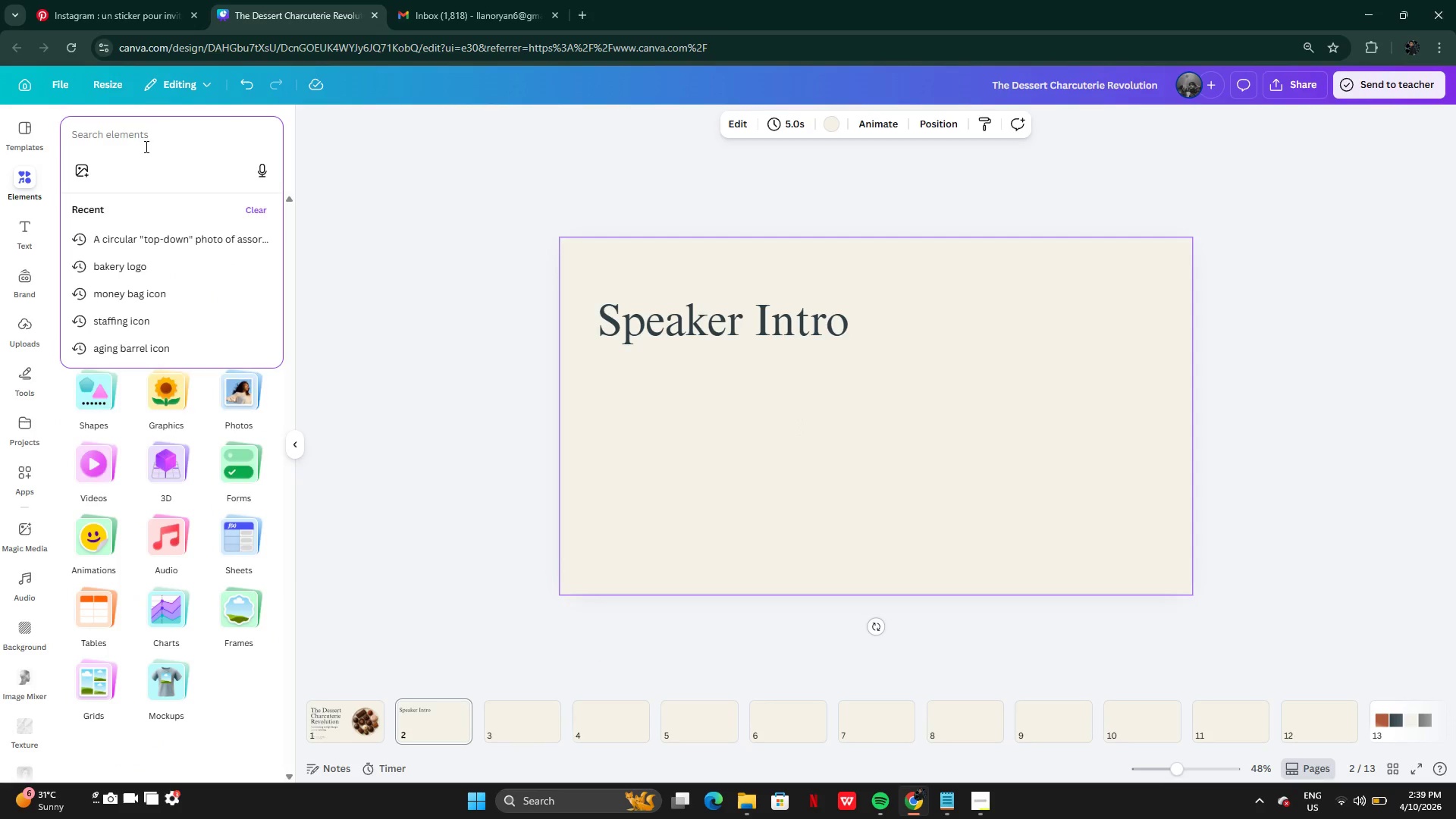 
type(prfile)
 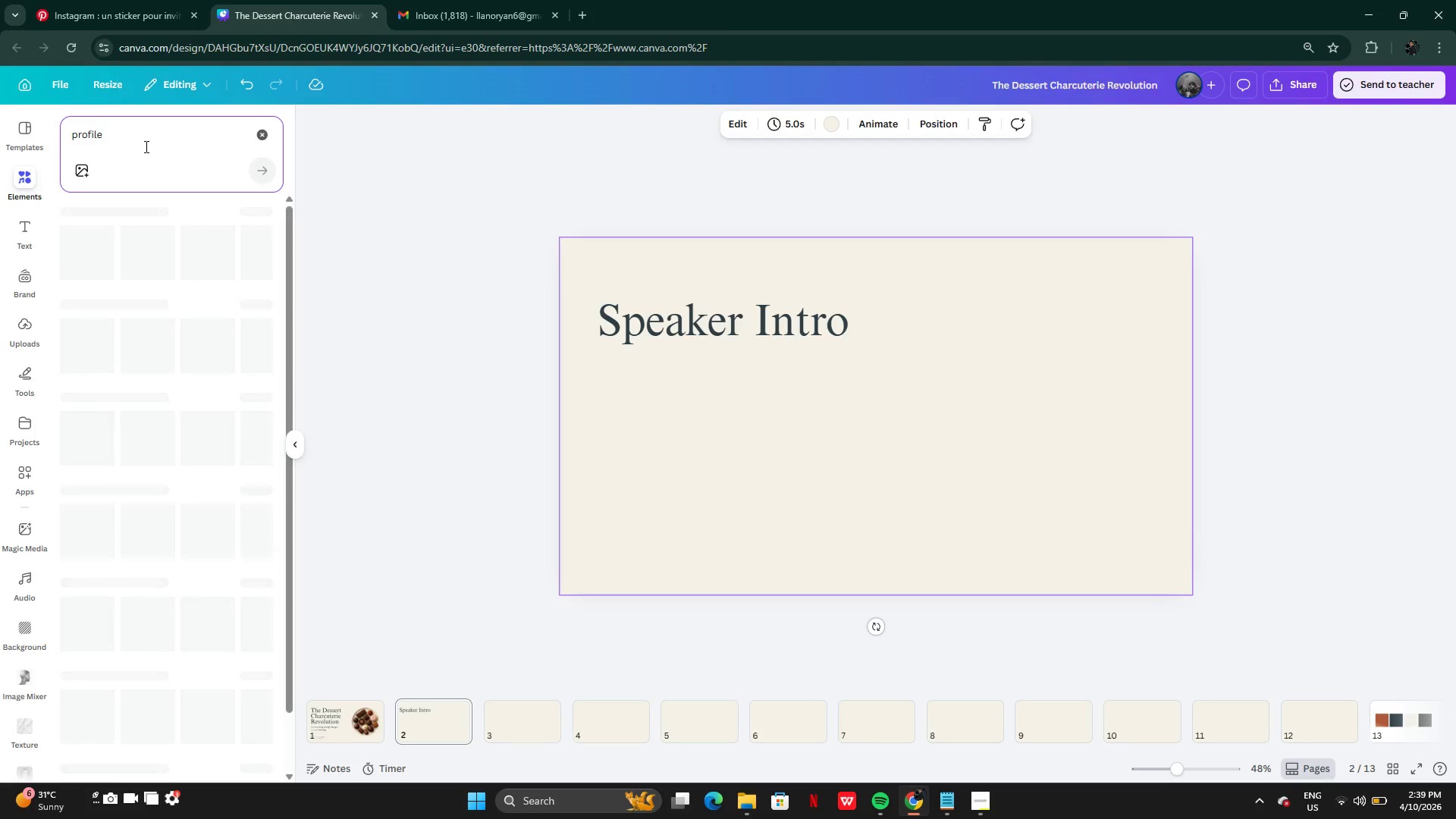 
key(Enter)
 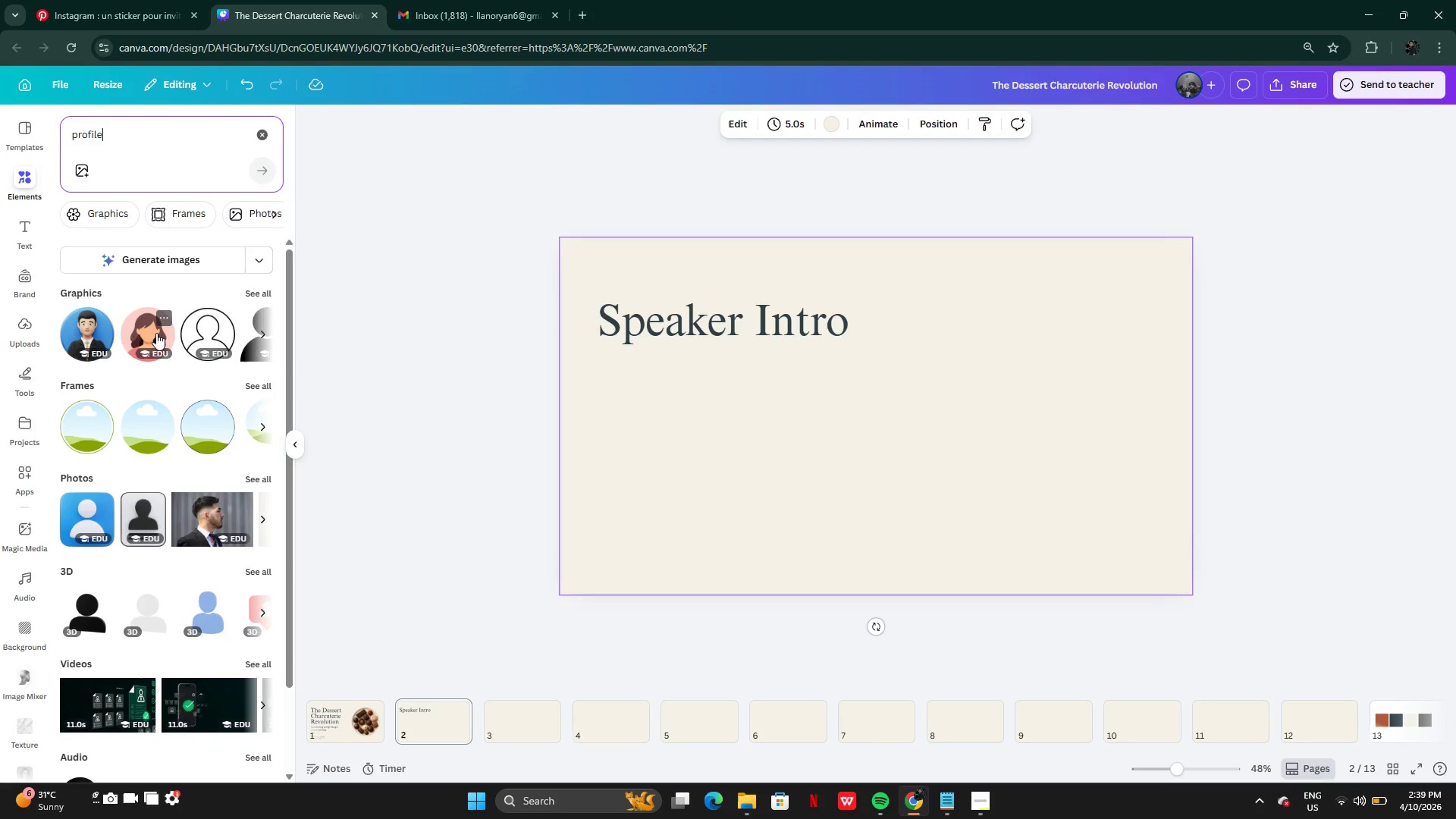 
left_click([262, 288])
 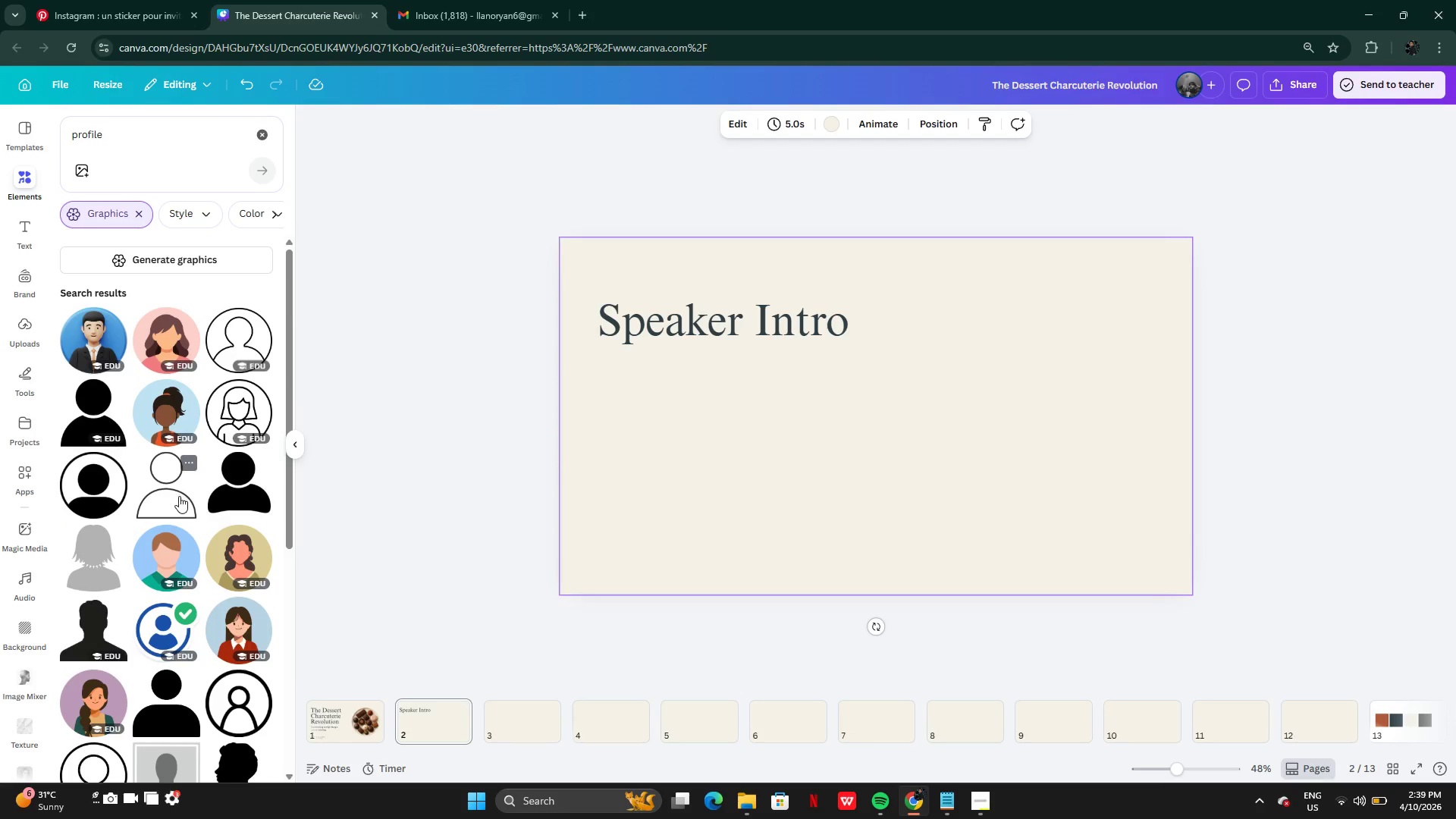 
wait(7.2)
 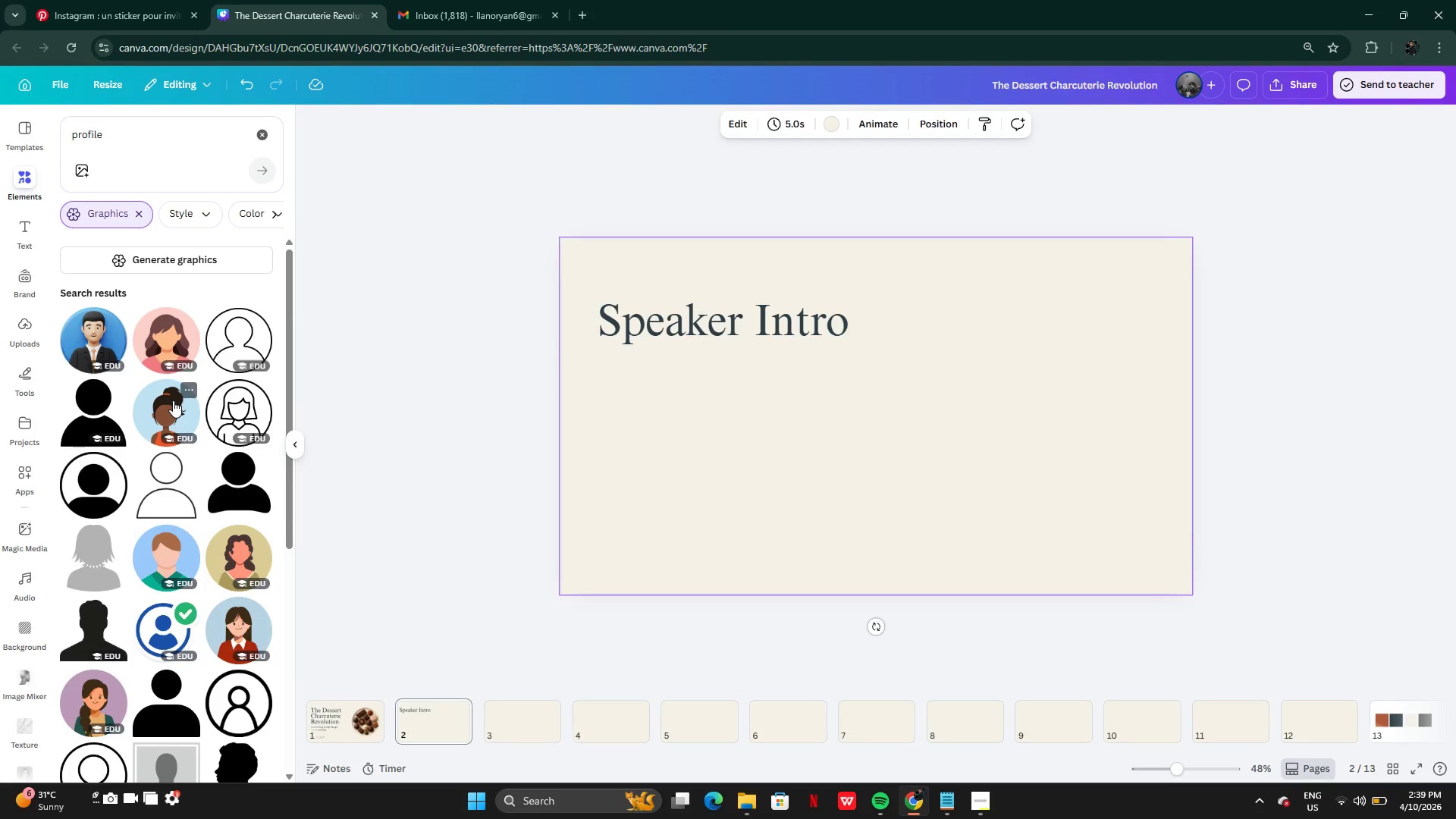 
left_click([161, 337])
 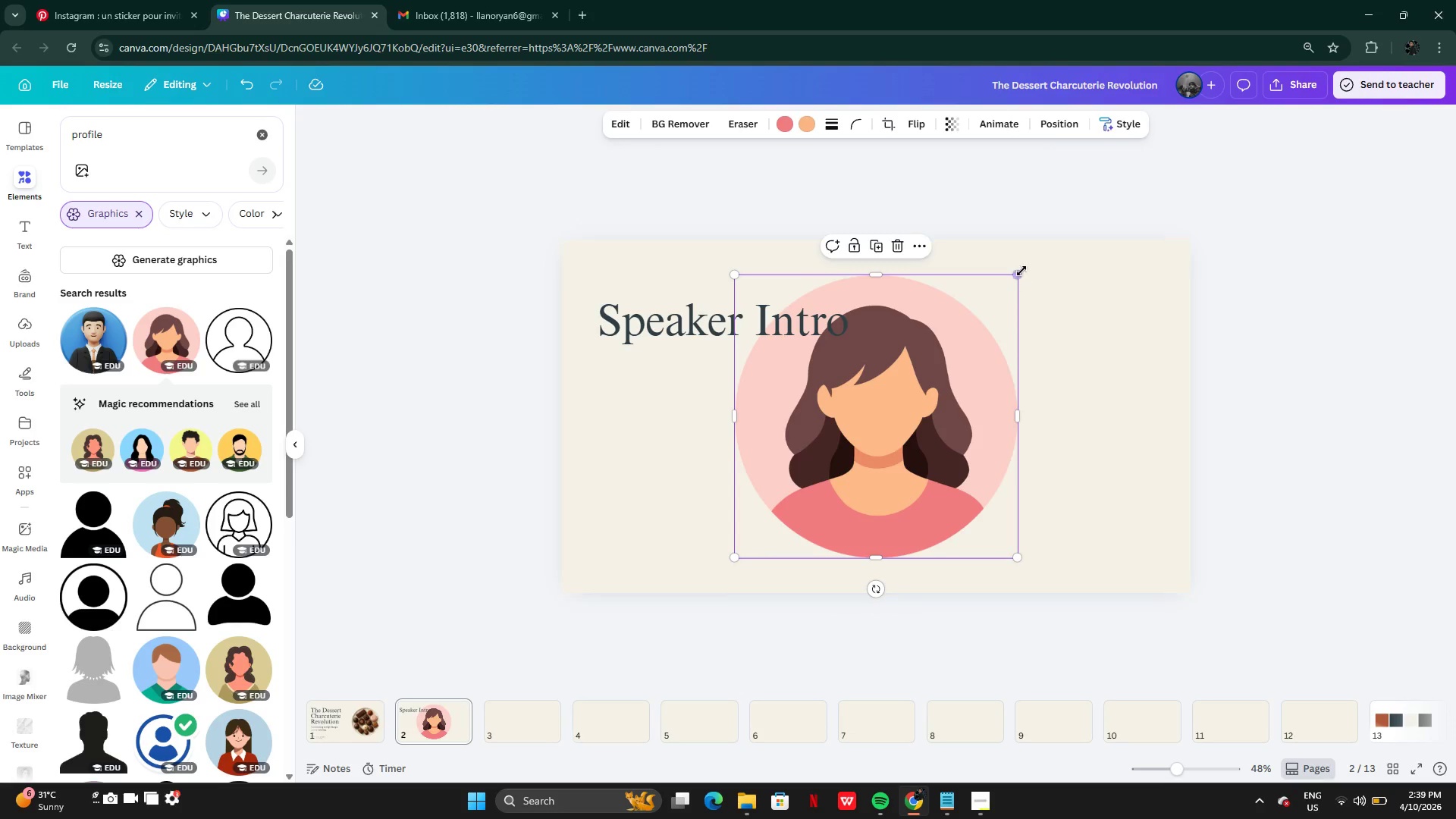 
left_click_drag(start_coordinate=[1019, 271], to_coordinate=[918, 395])
 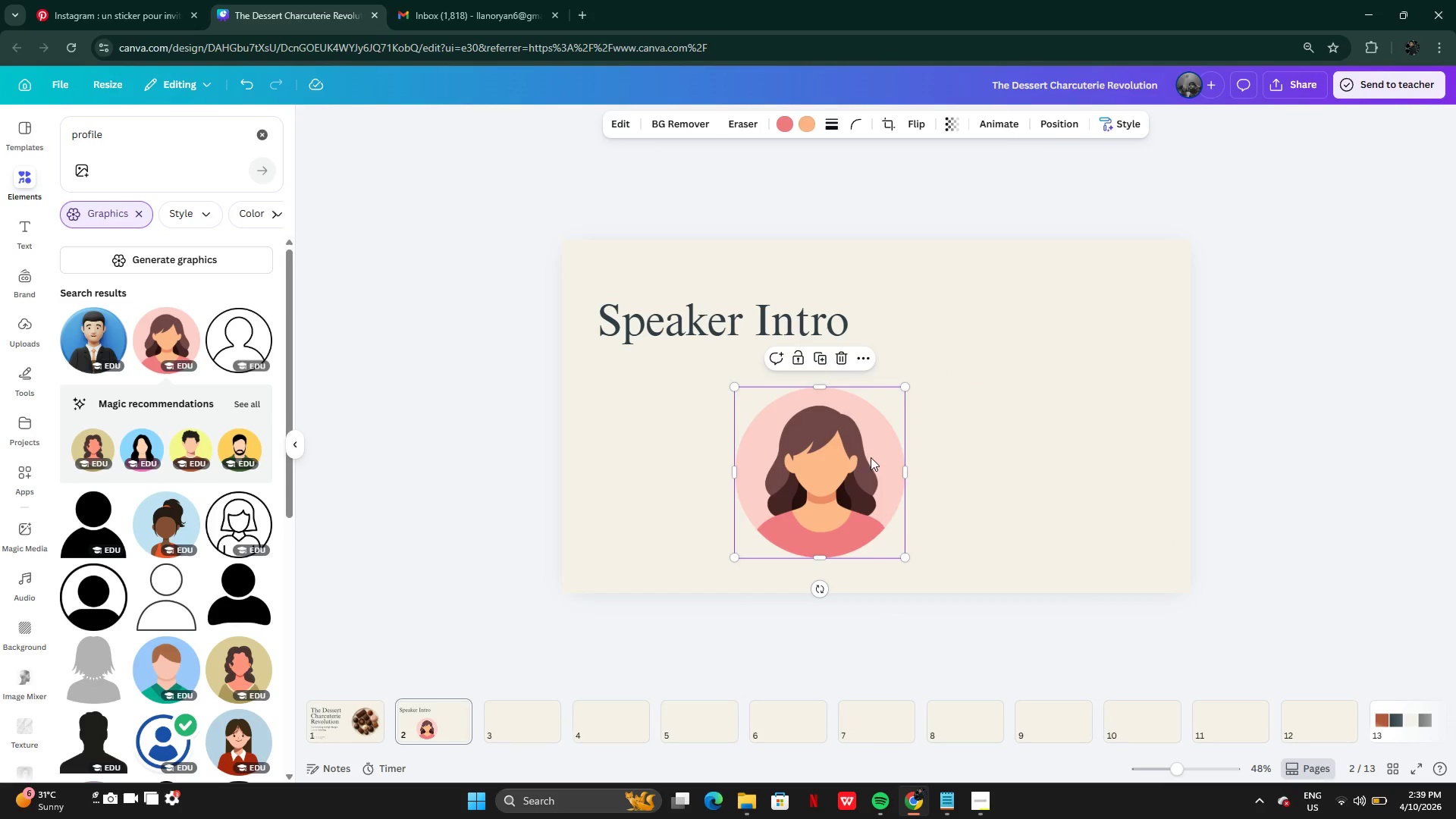 
left_click_drag(start_coordinate=[878, 457], to_coordinate=[743, 428])
 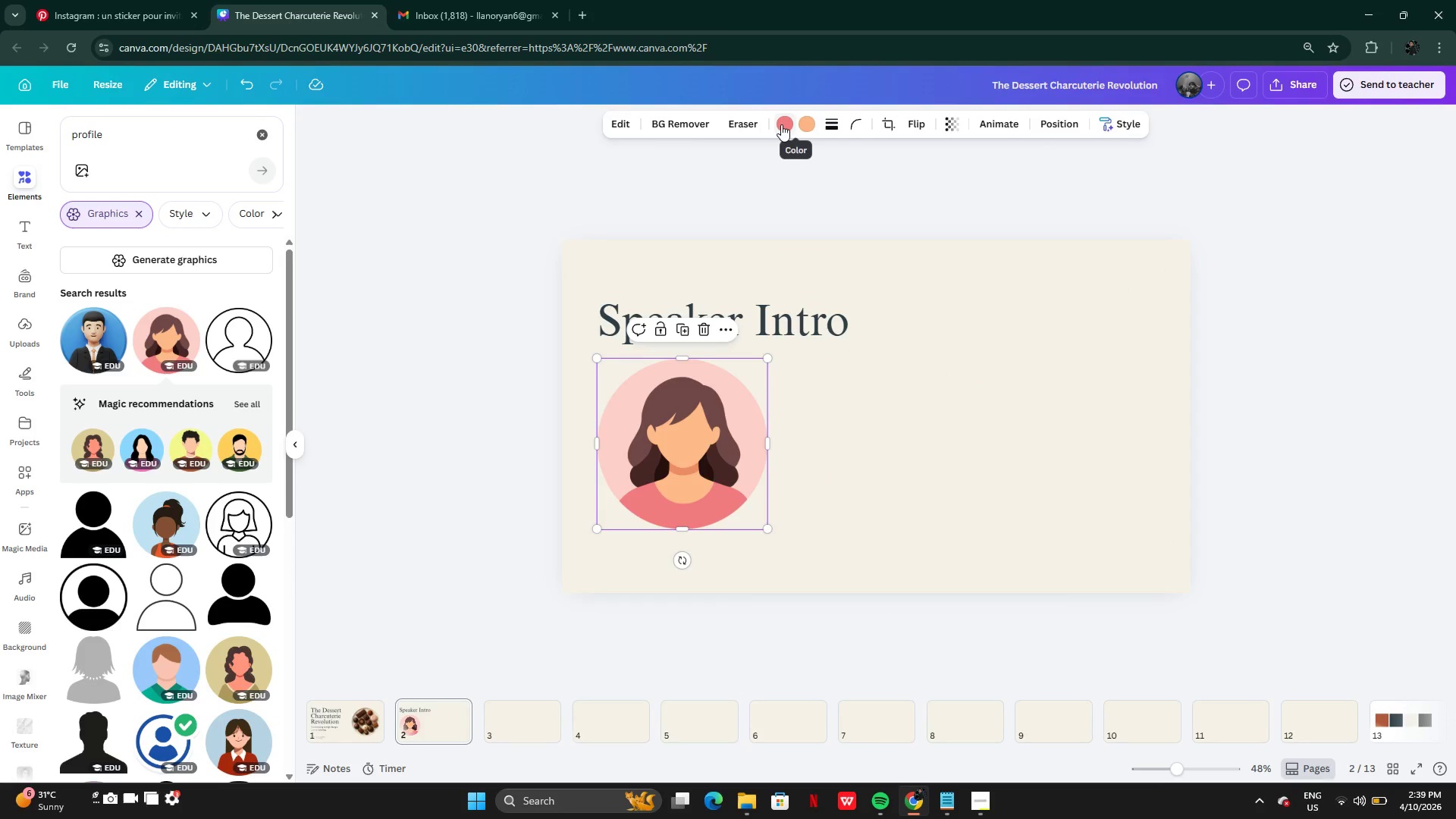 
left_click([781, 124])
 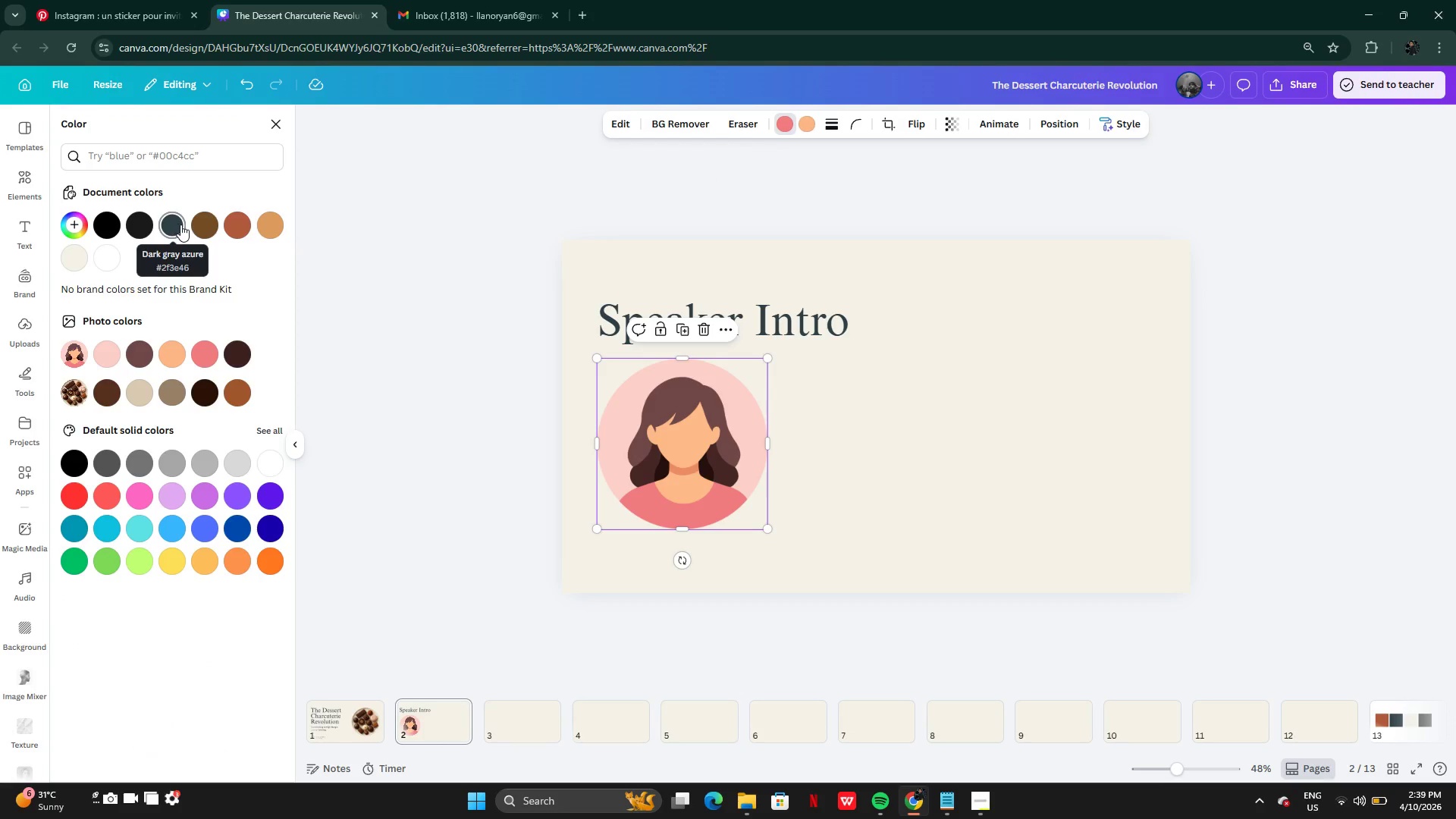 
left_click([243, 230])
 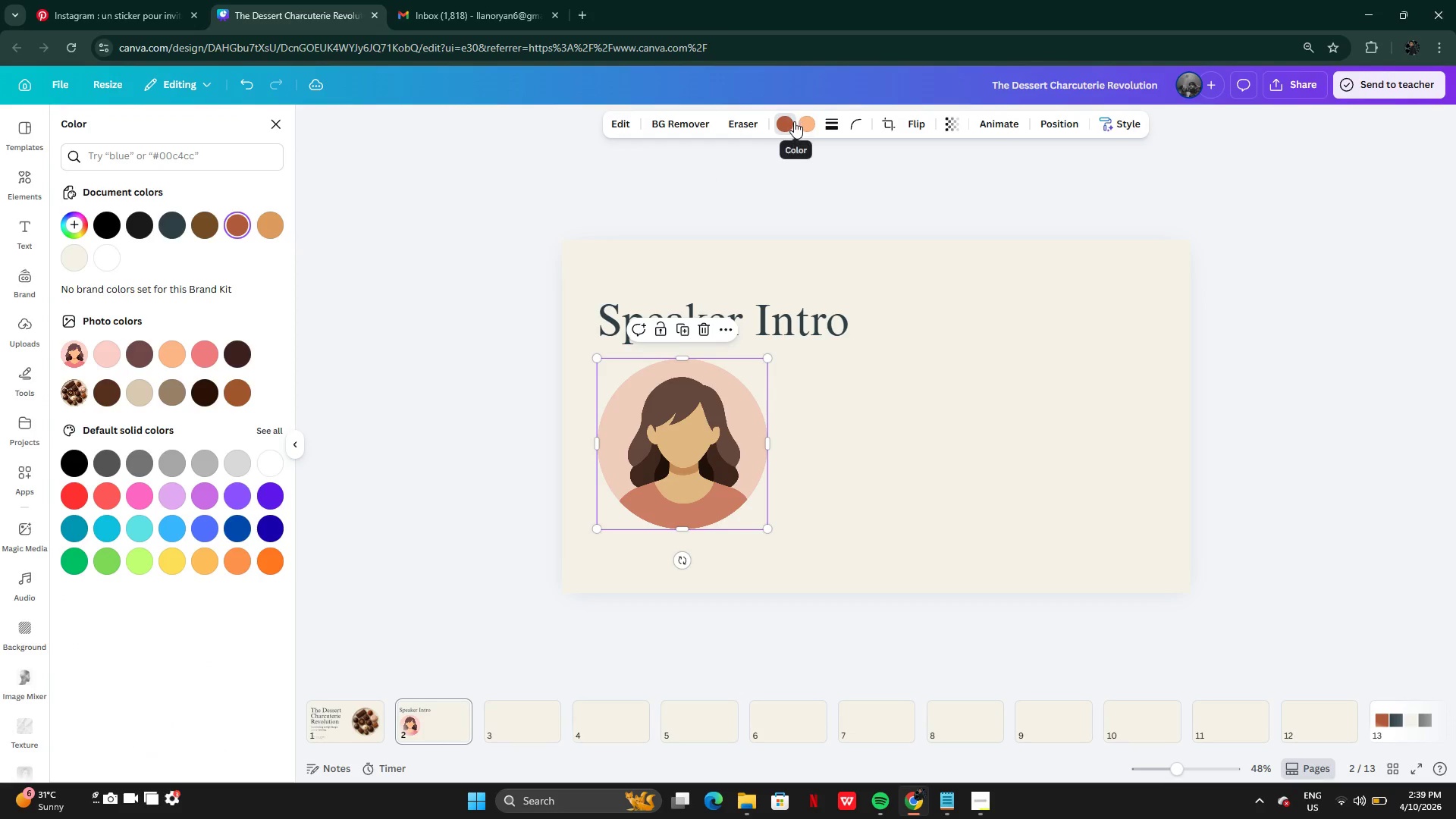 
left_click([807, 127])
 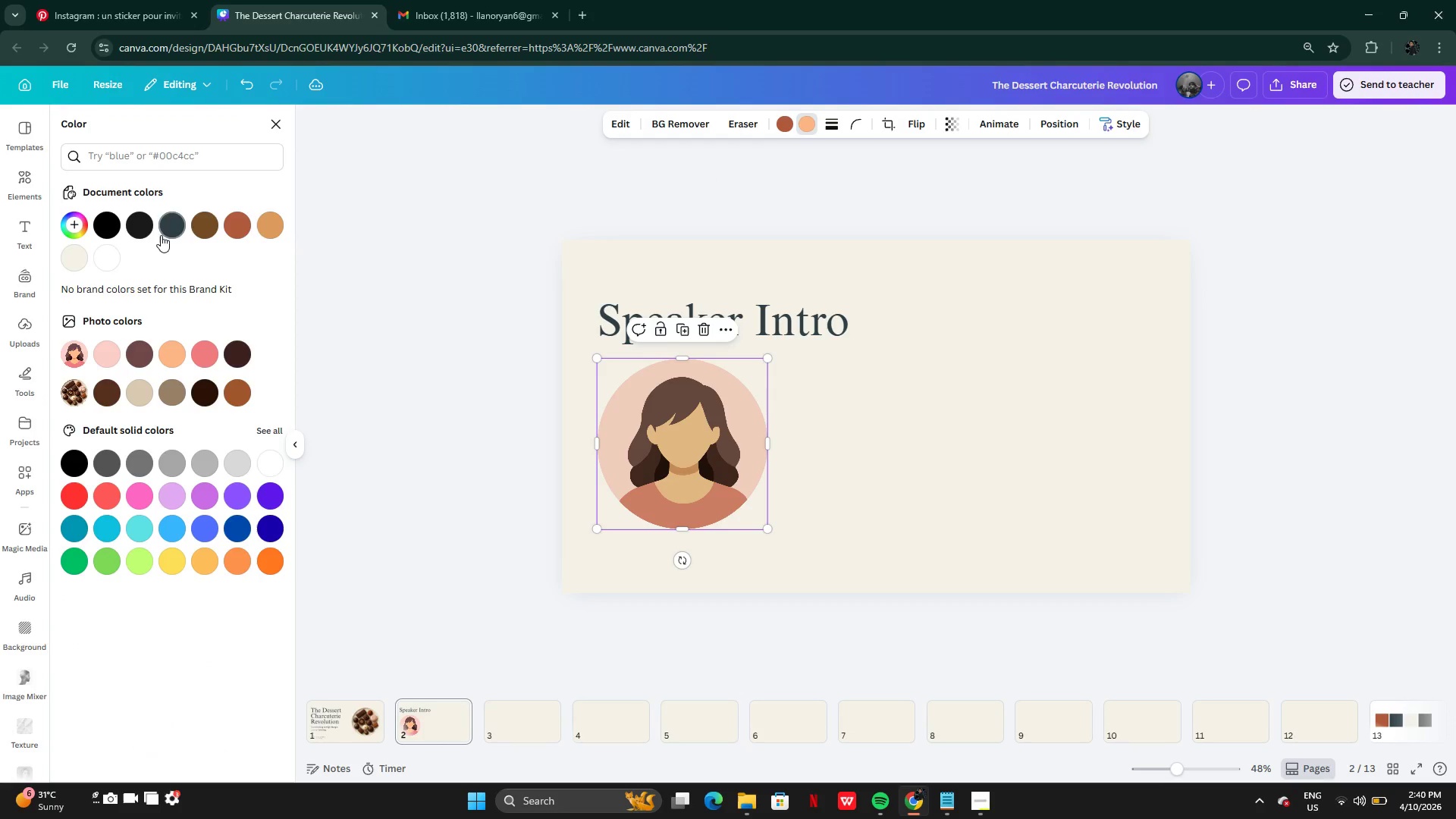 
left_click([165, 228])
 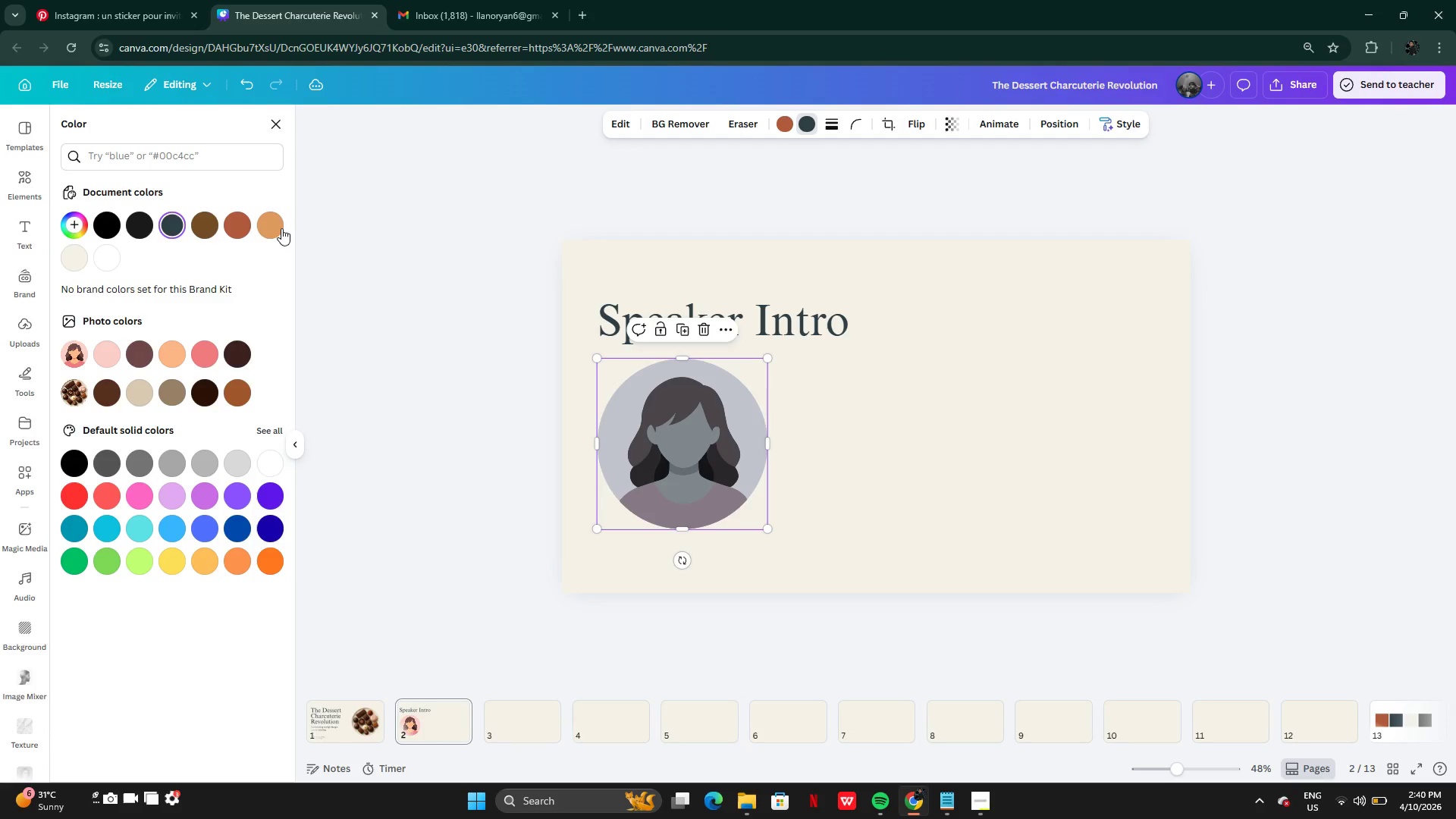 
left_click([265, 227])
 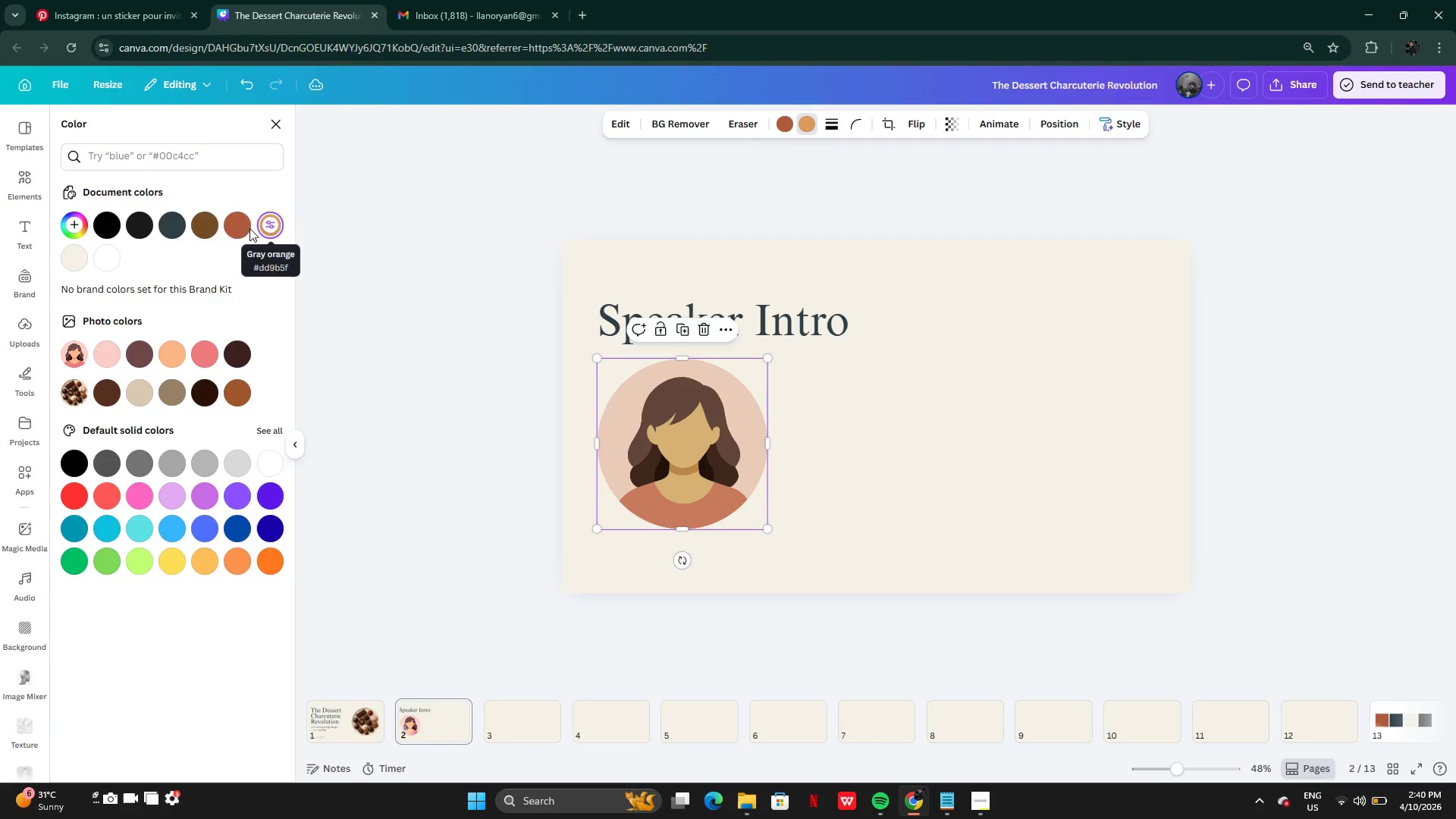 
left_click([233, 227])
 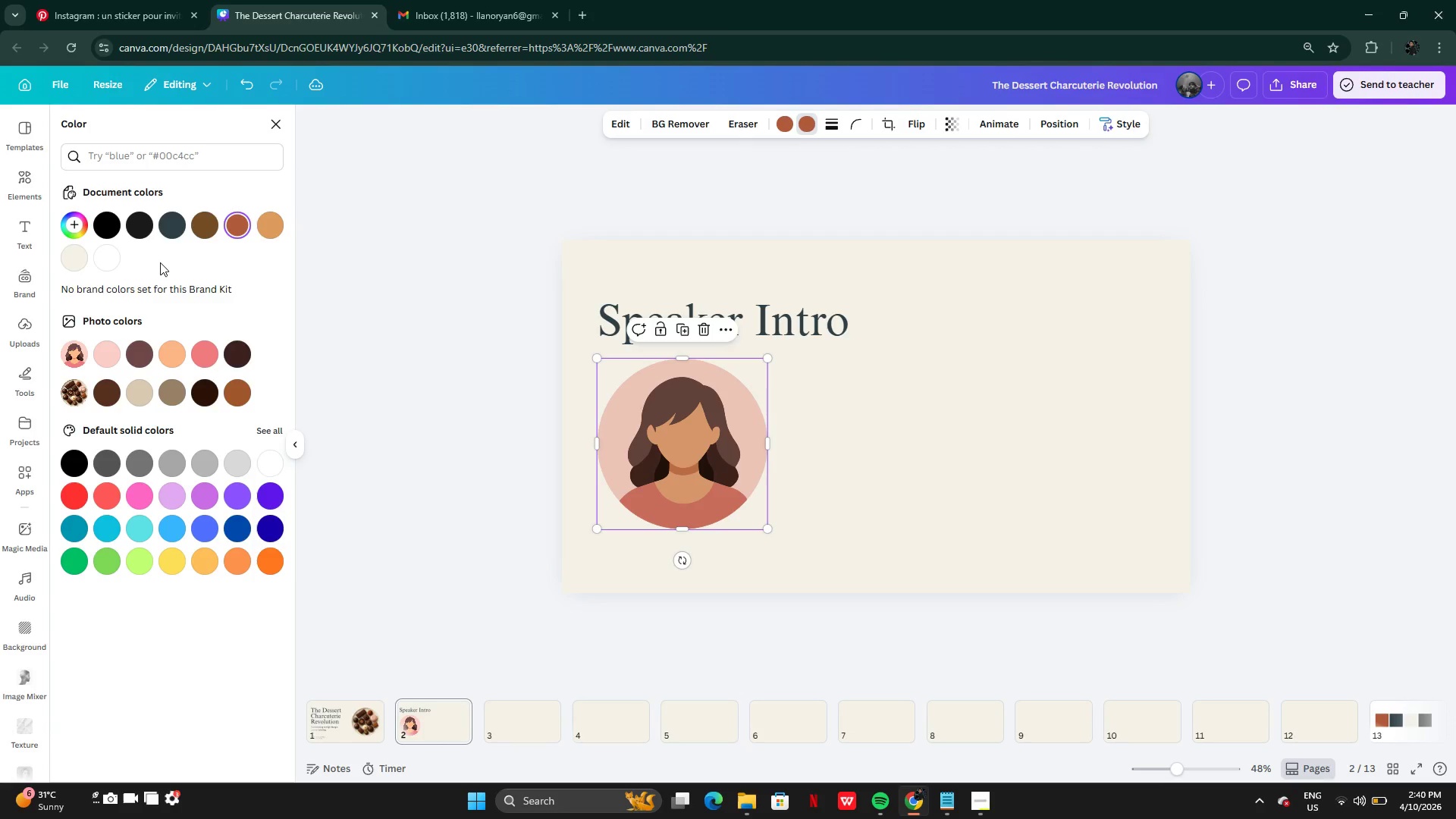 
left_click([196, 224])
 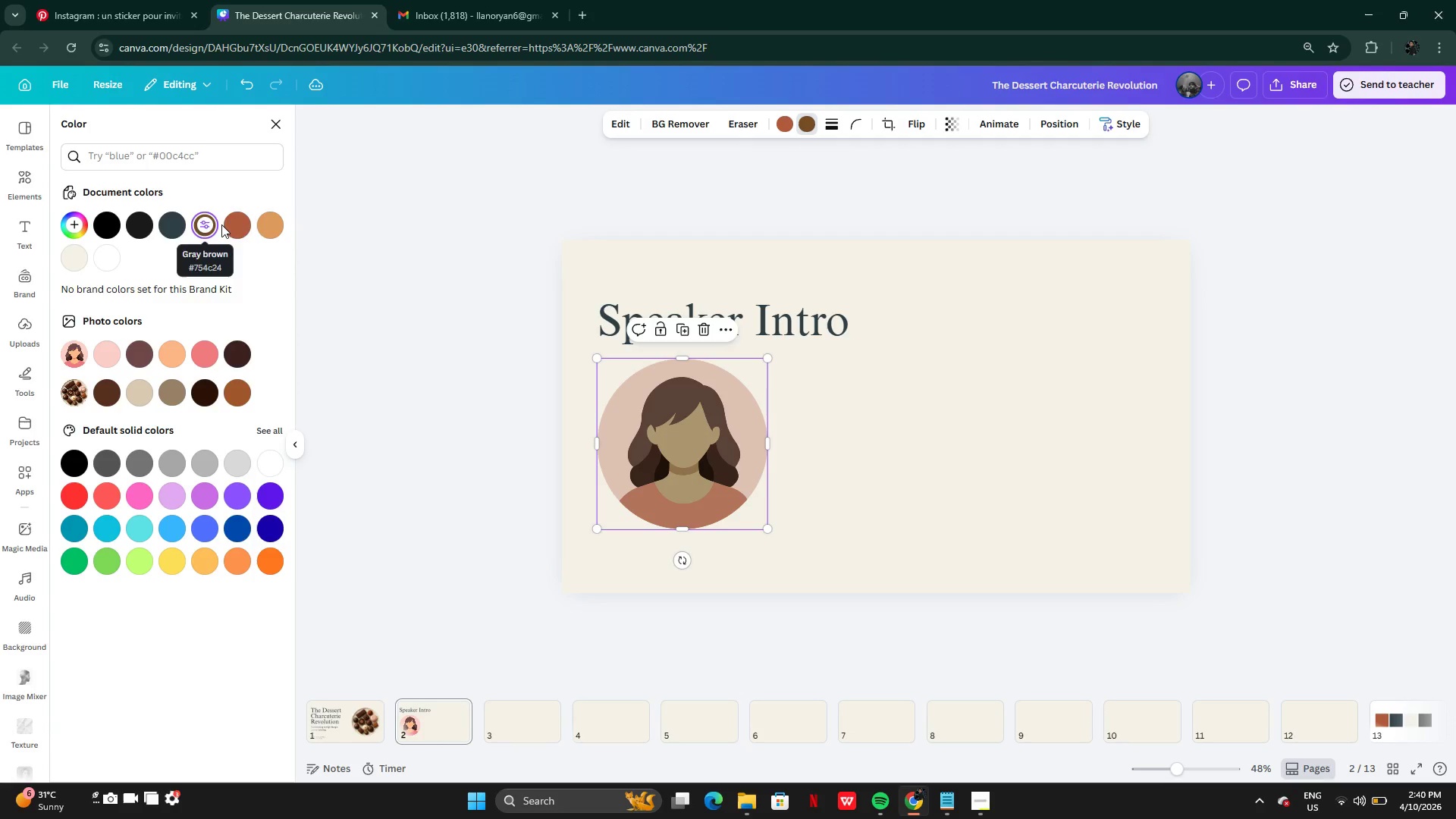 
left_click([230, 224])
 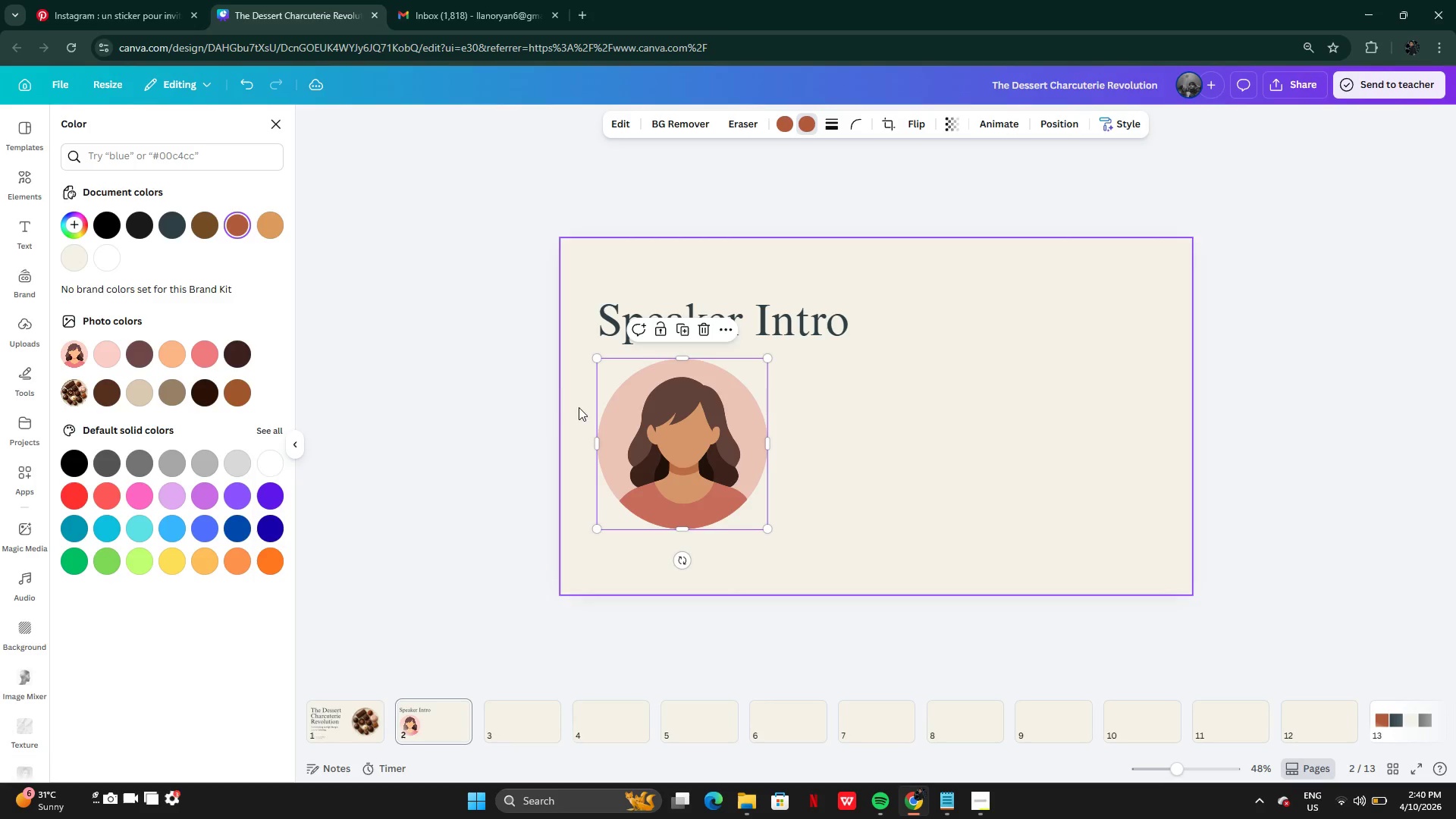 
left_click([386, 399])
 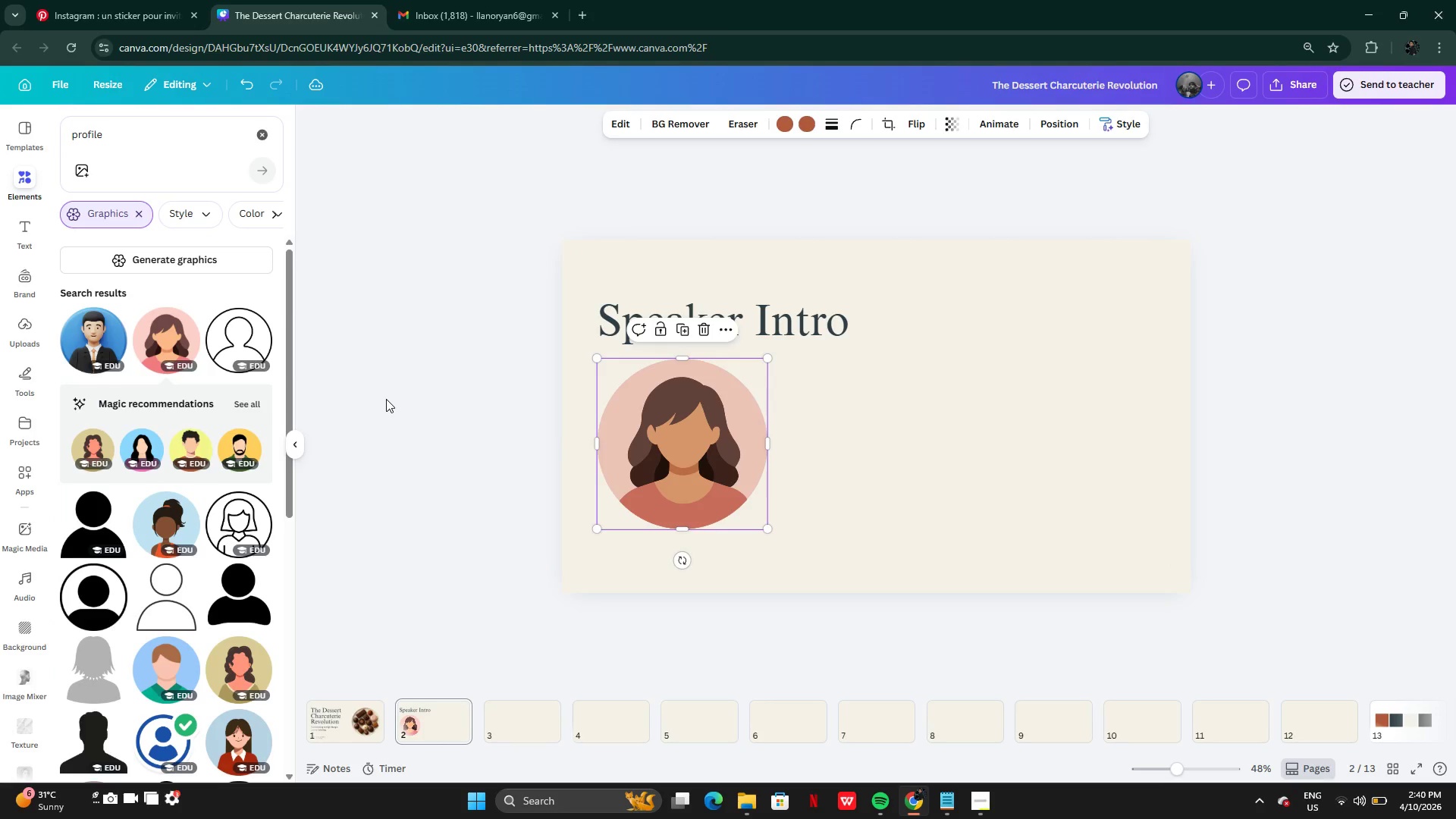 
left_click([386, 399])
 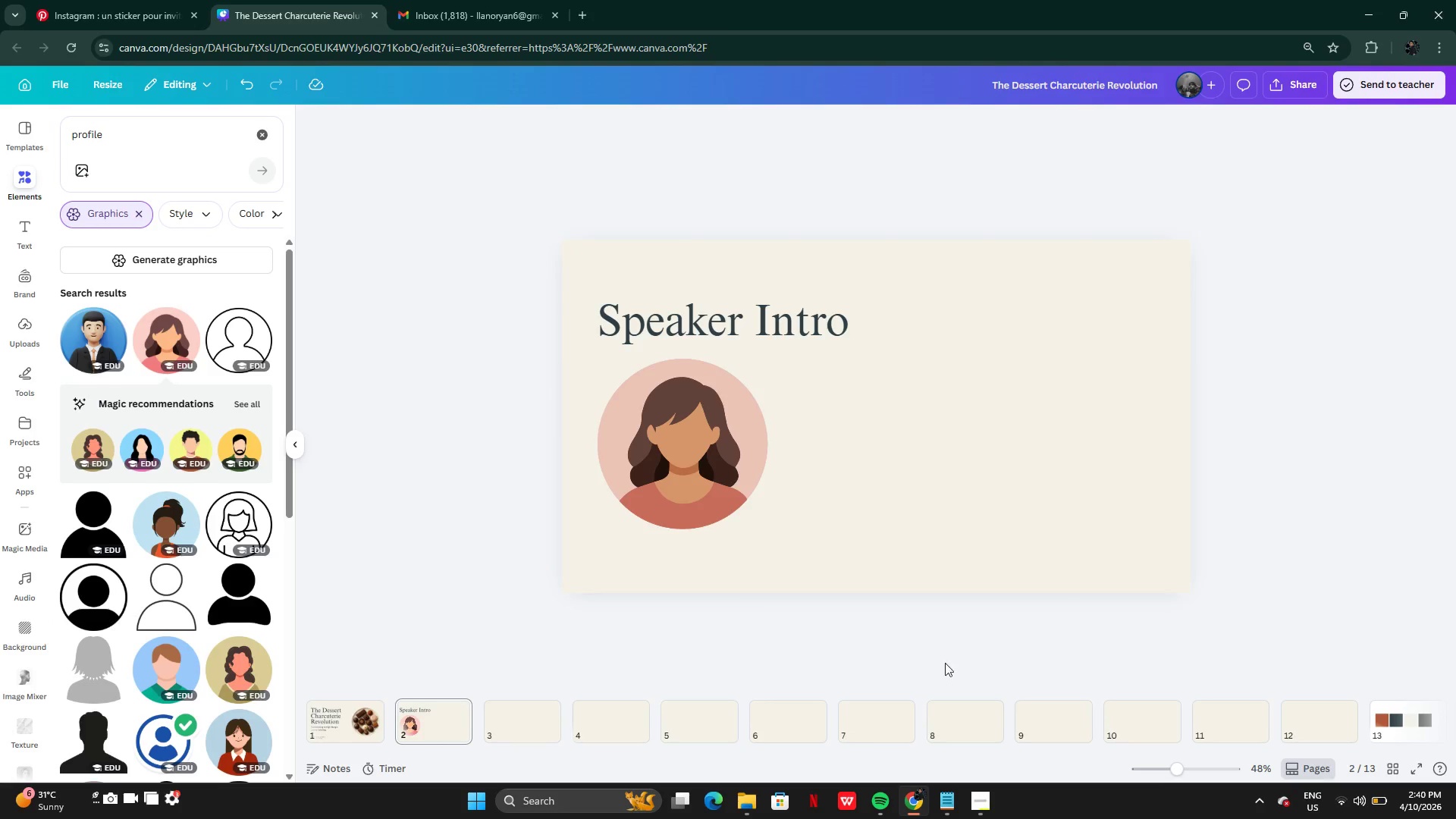 
left_click([949, 806])
 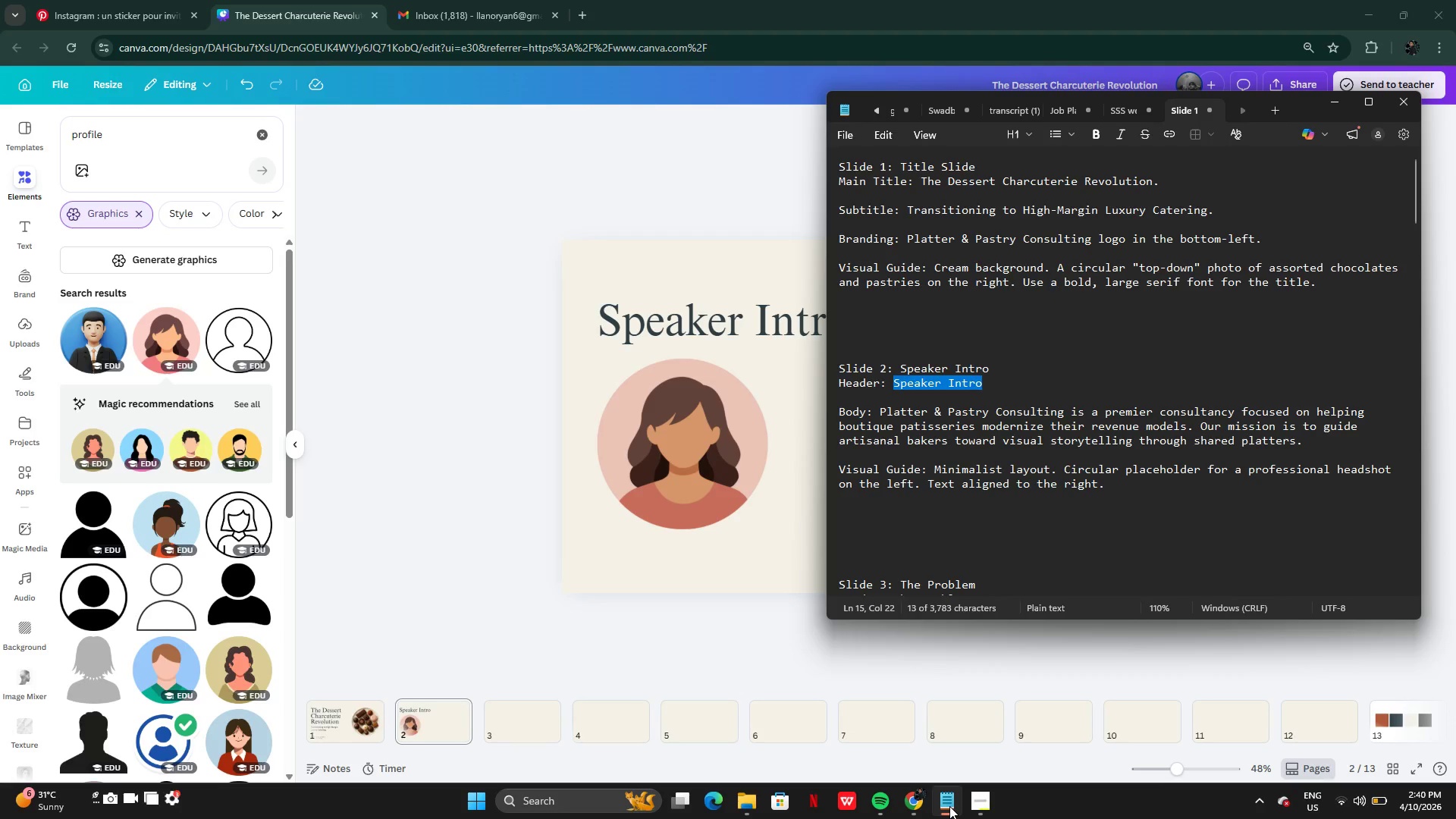 
wait(13.22)
 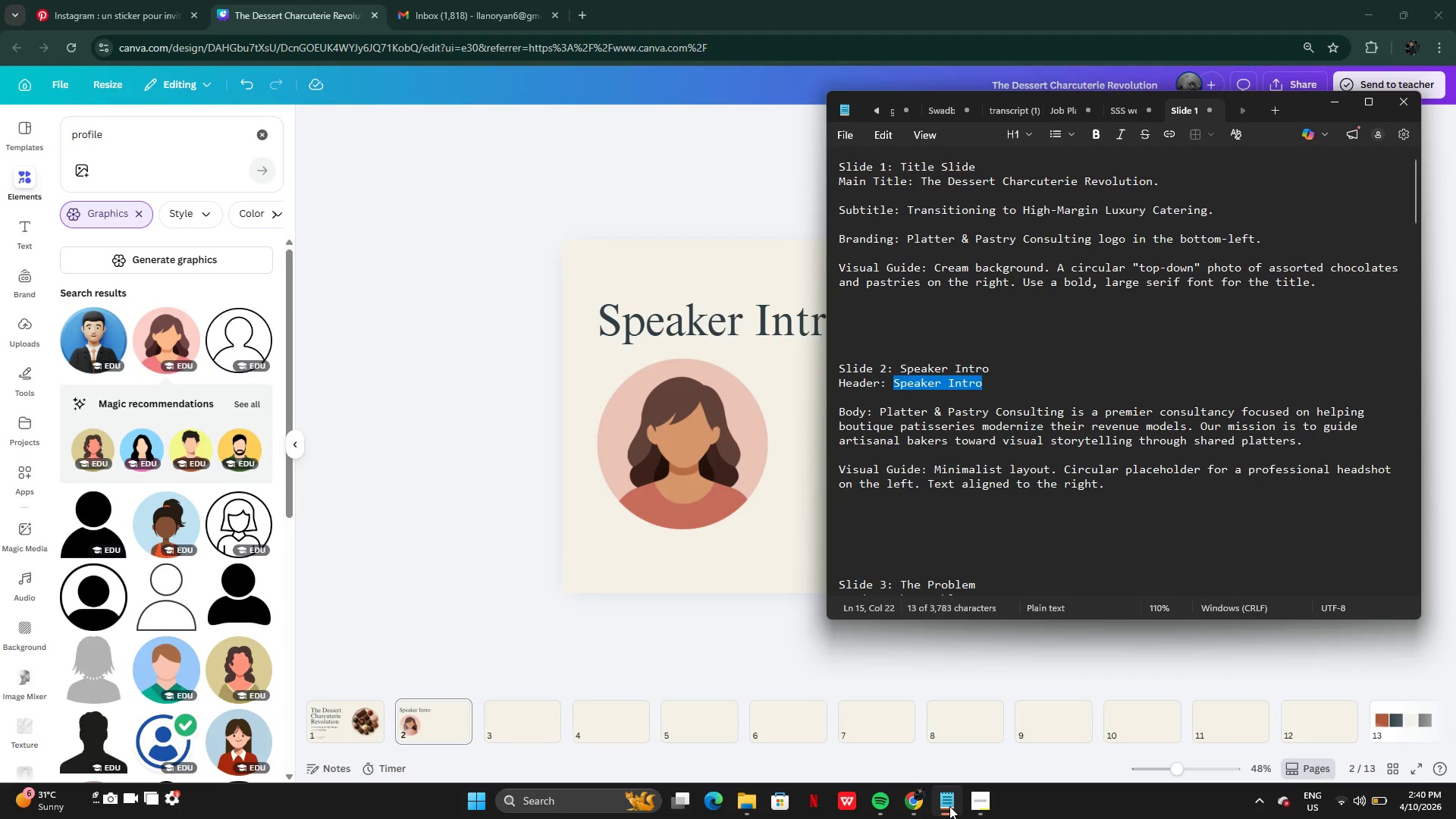 
left_click([469, 418])
 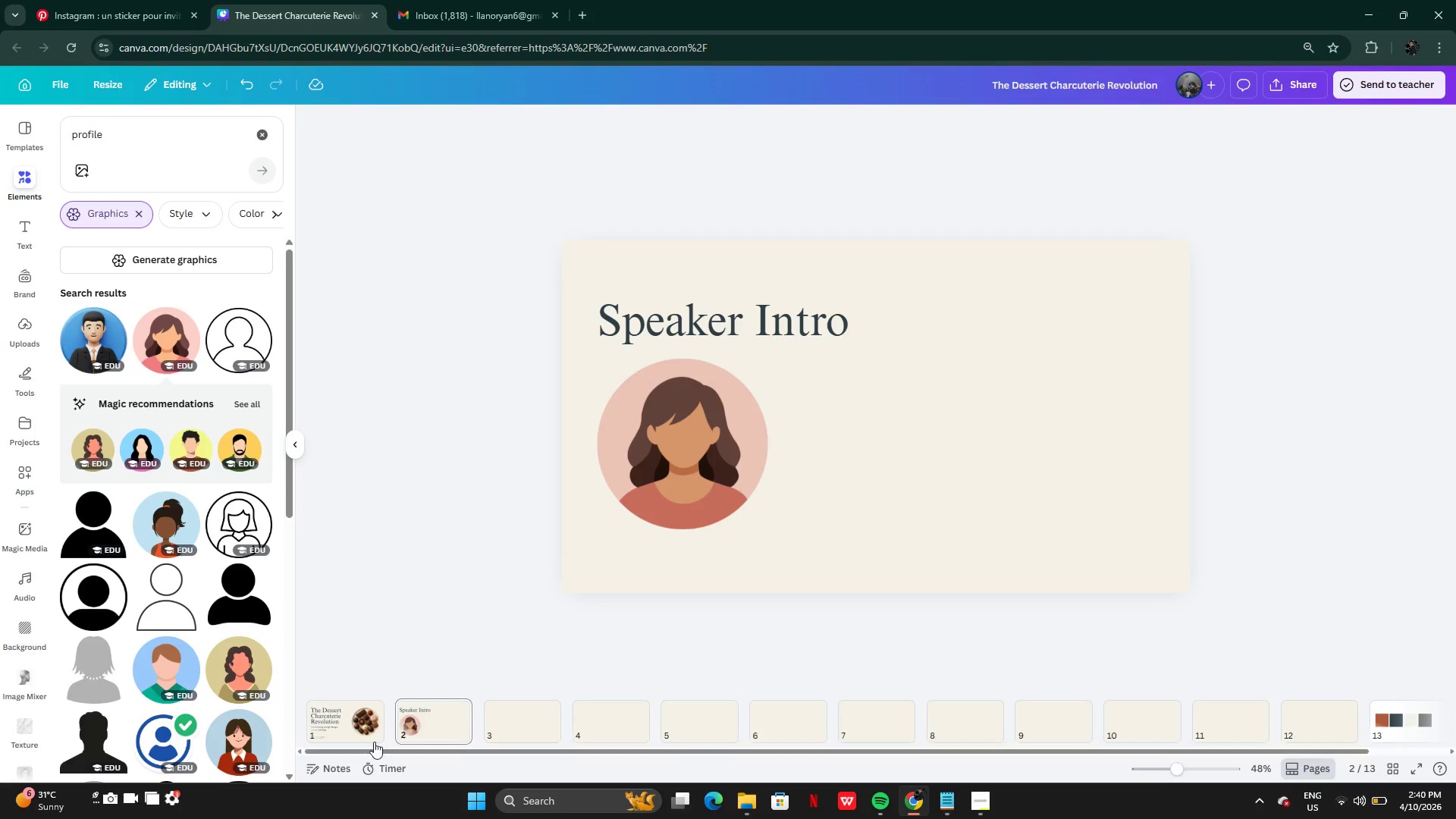 
left_click([345, 733])
 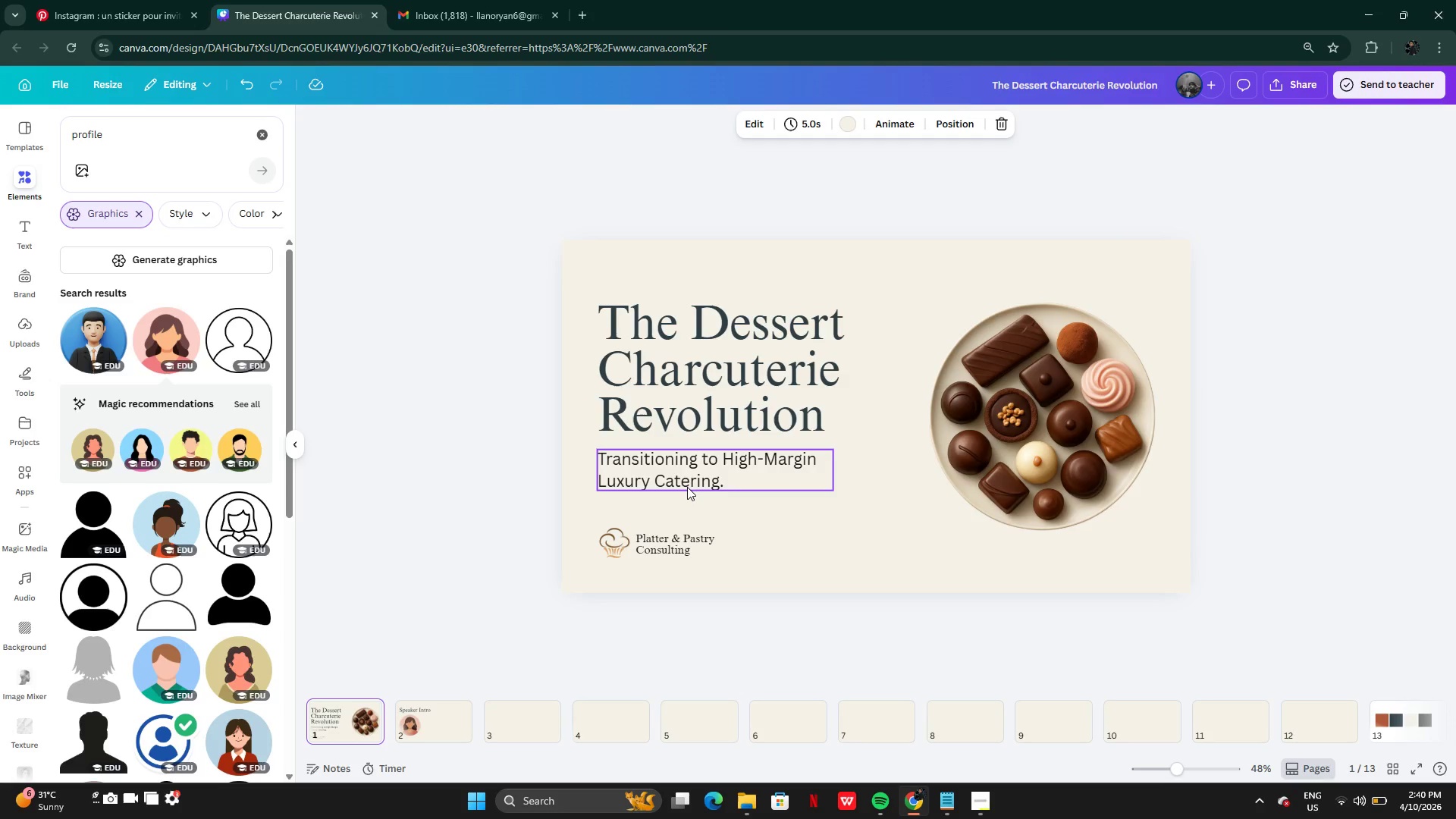 
wait(5.02)
 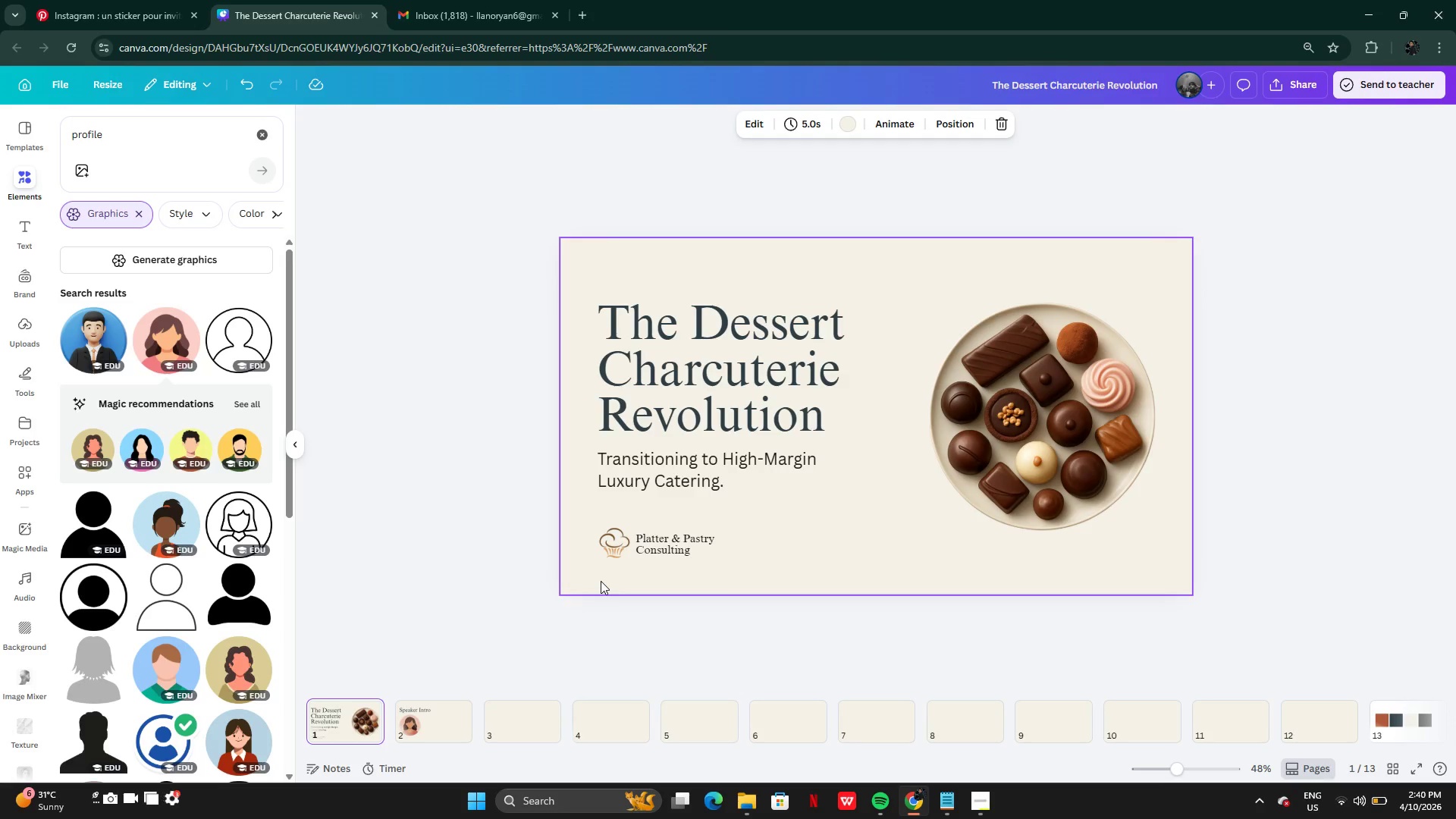 
left_click([687, 487])
 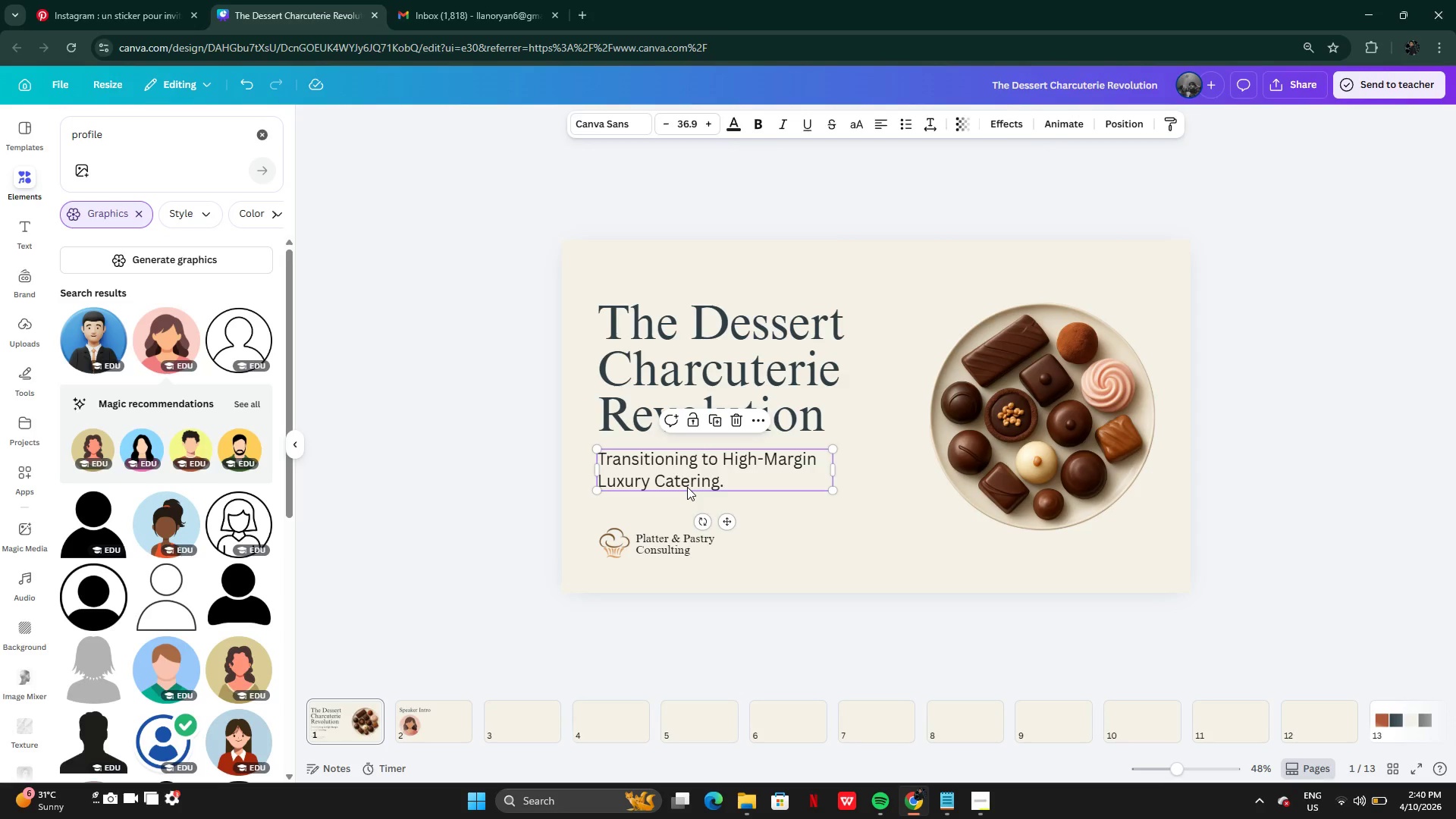 
key(Control+C)
 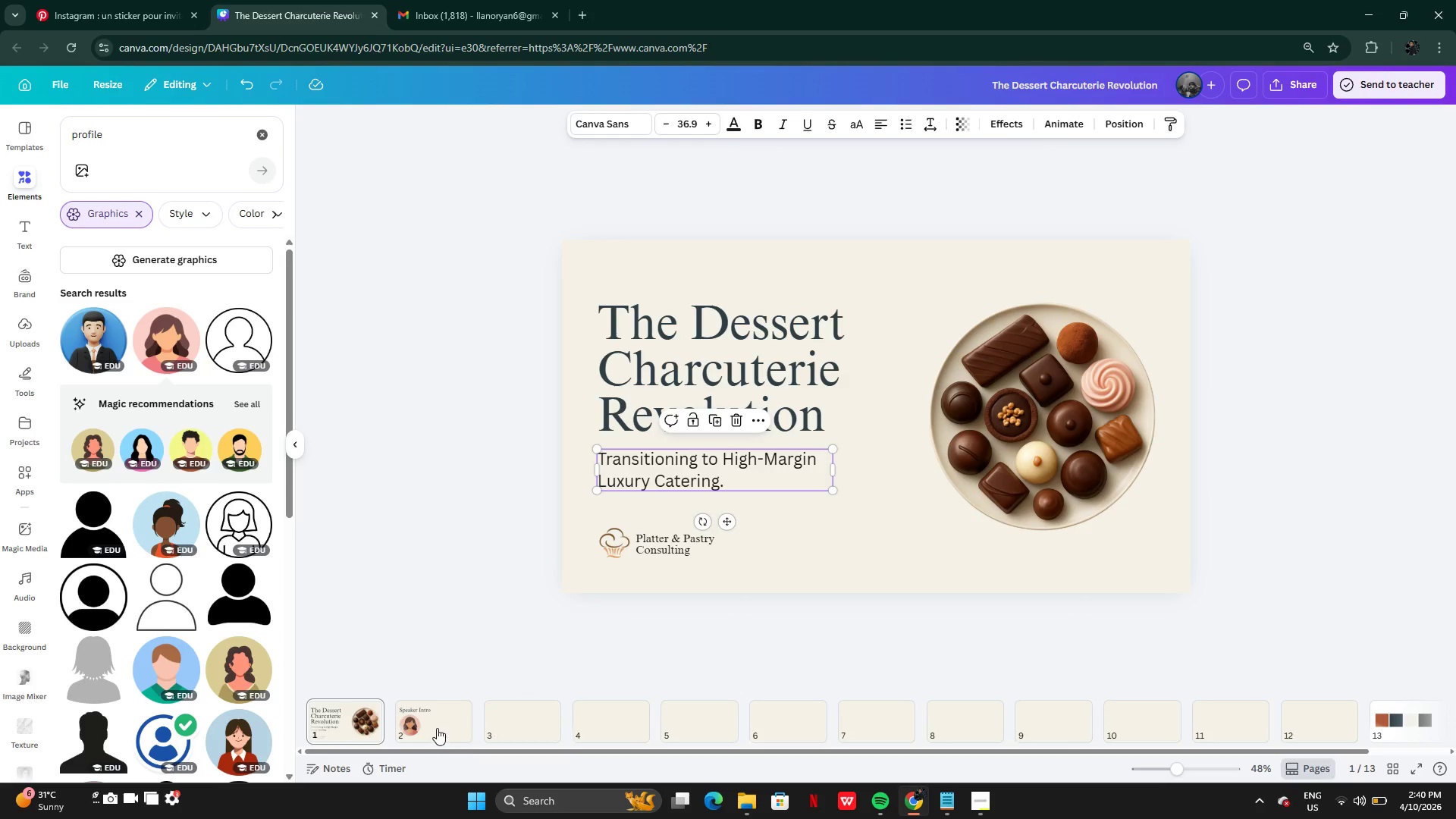 
left_click([437, 728])
 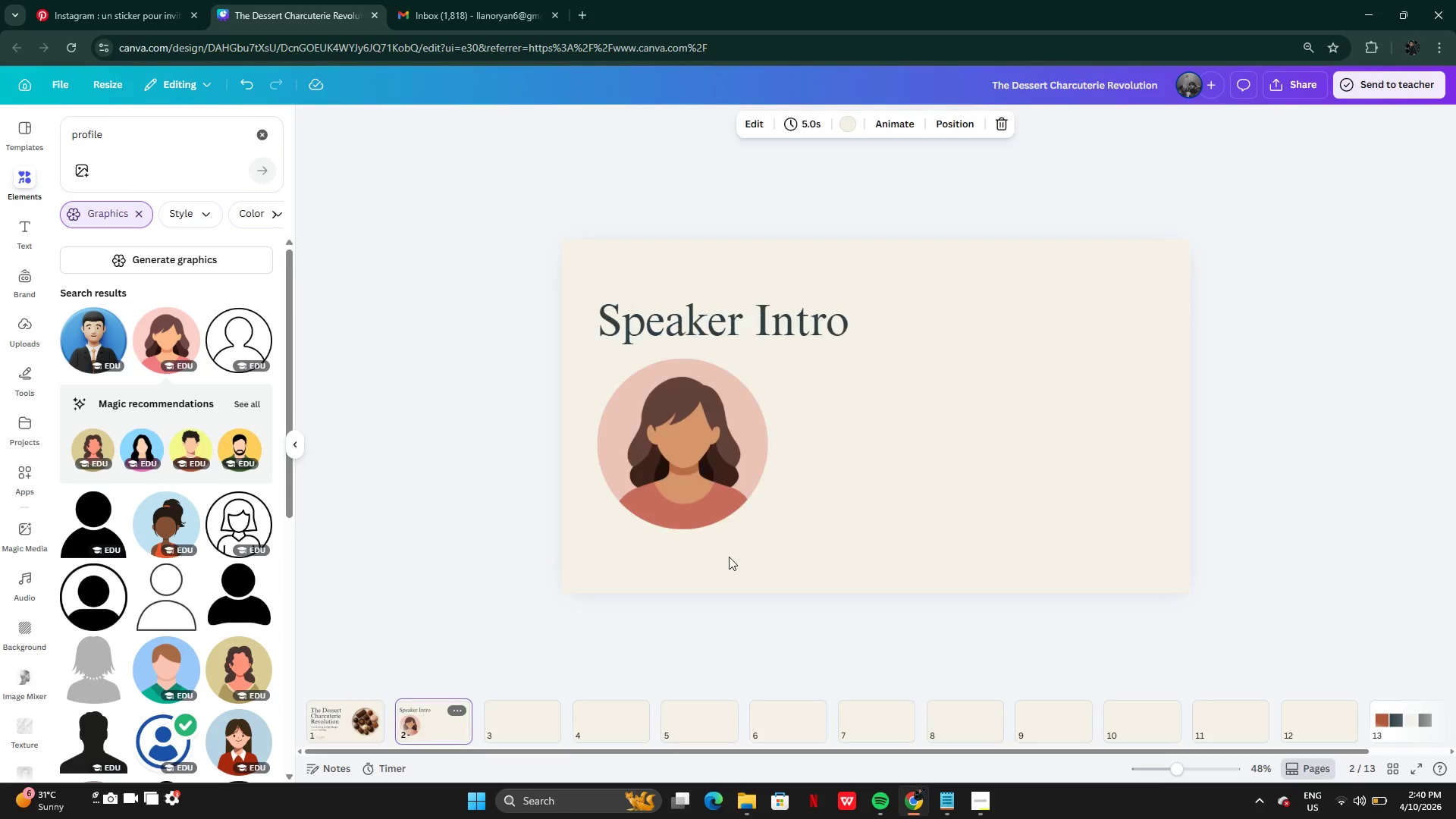 
key(Control+V)
 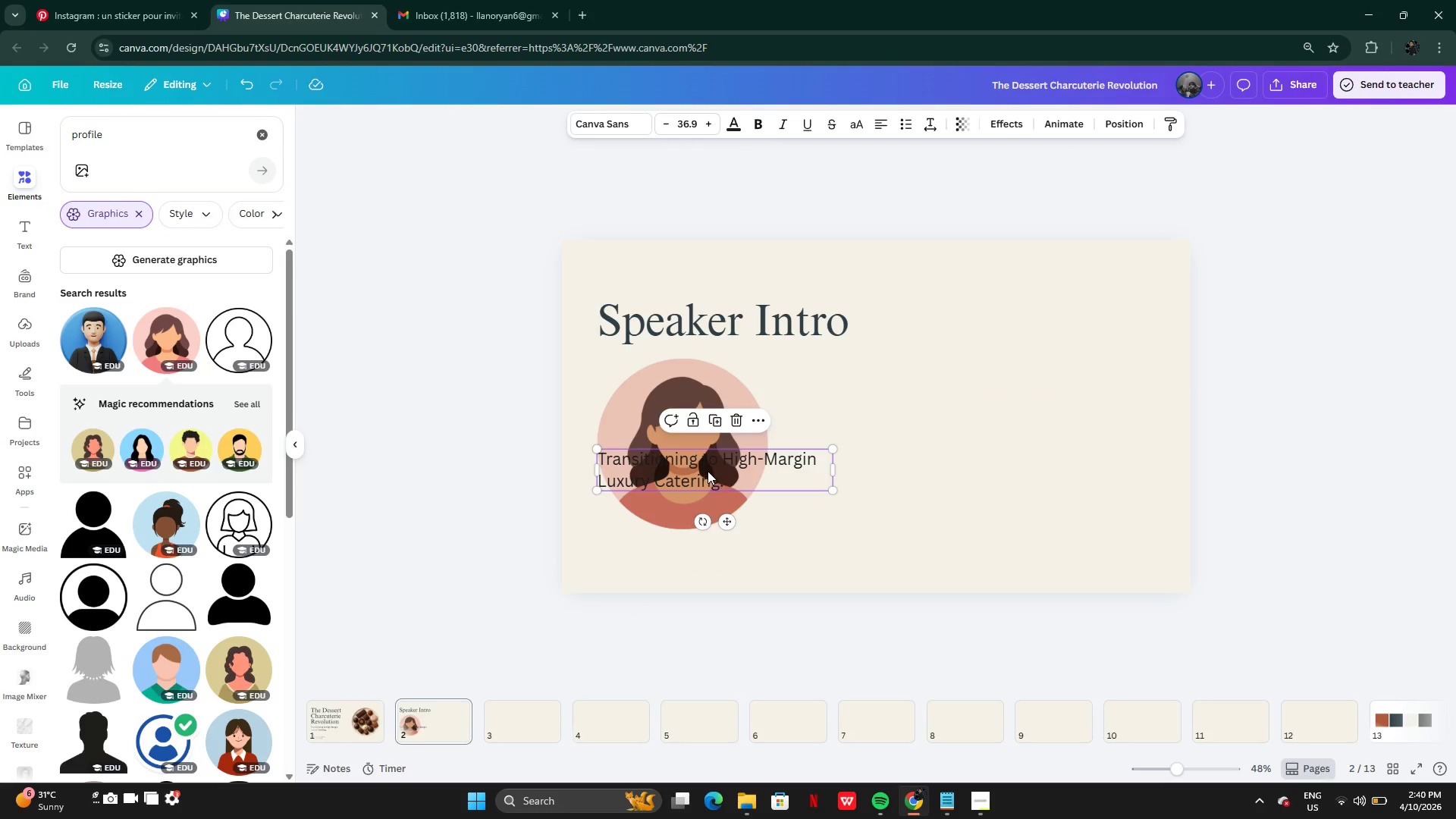 
left_click_drag(start_coordinate=[708, 471], to_coordinate=[959, 387])
 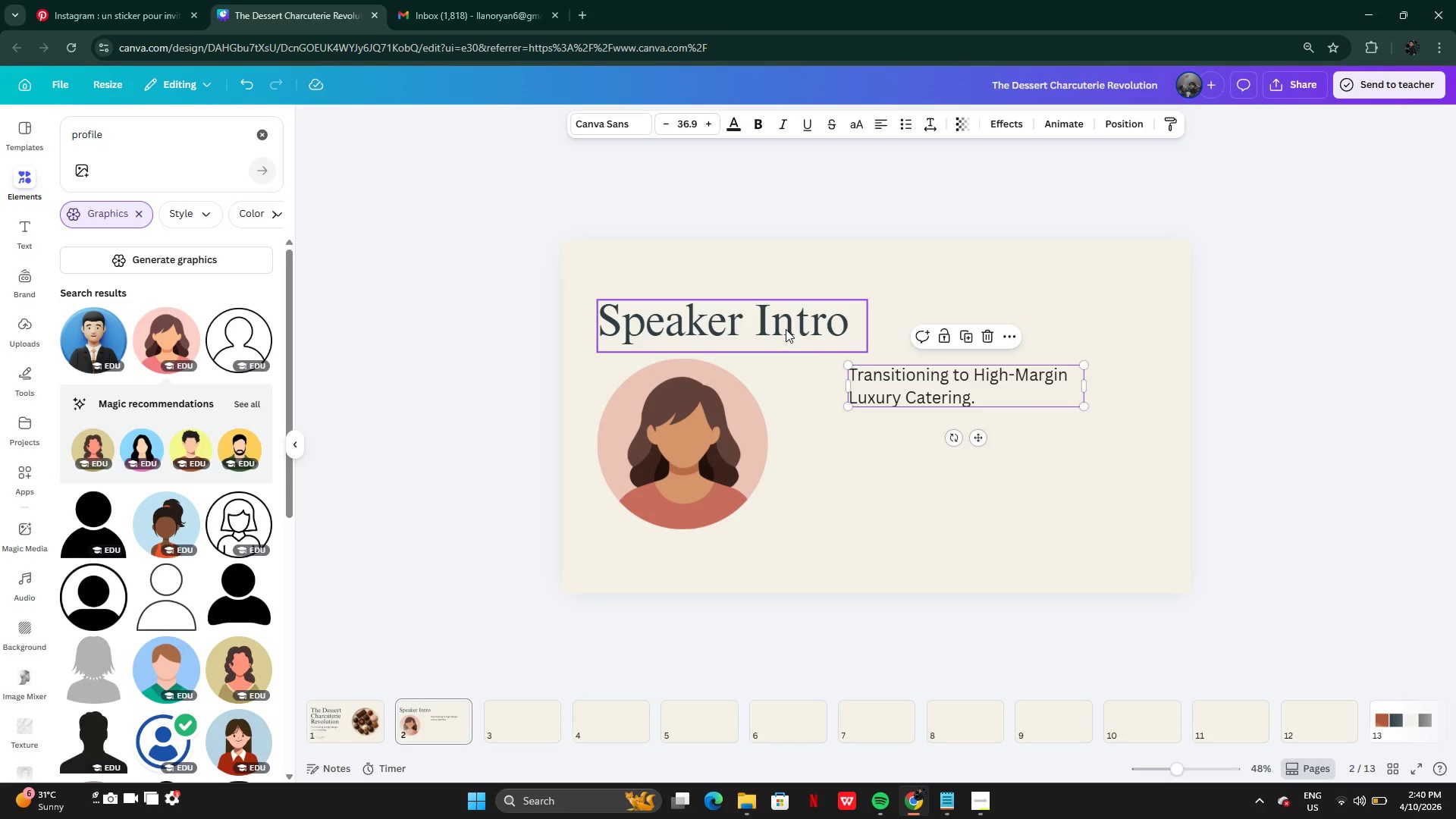 
left_click([786, 329])
 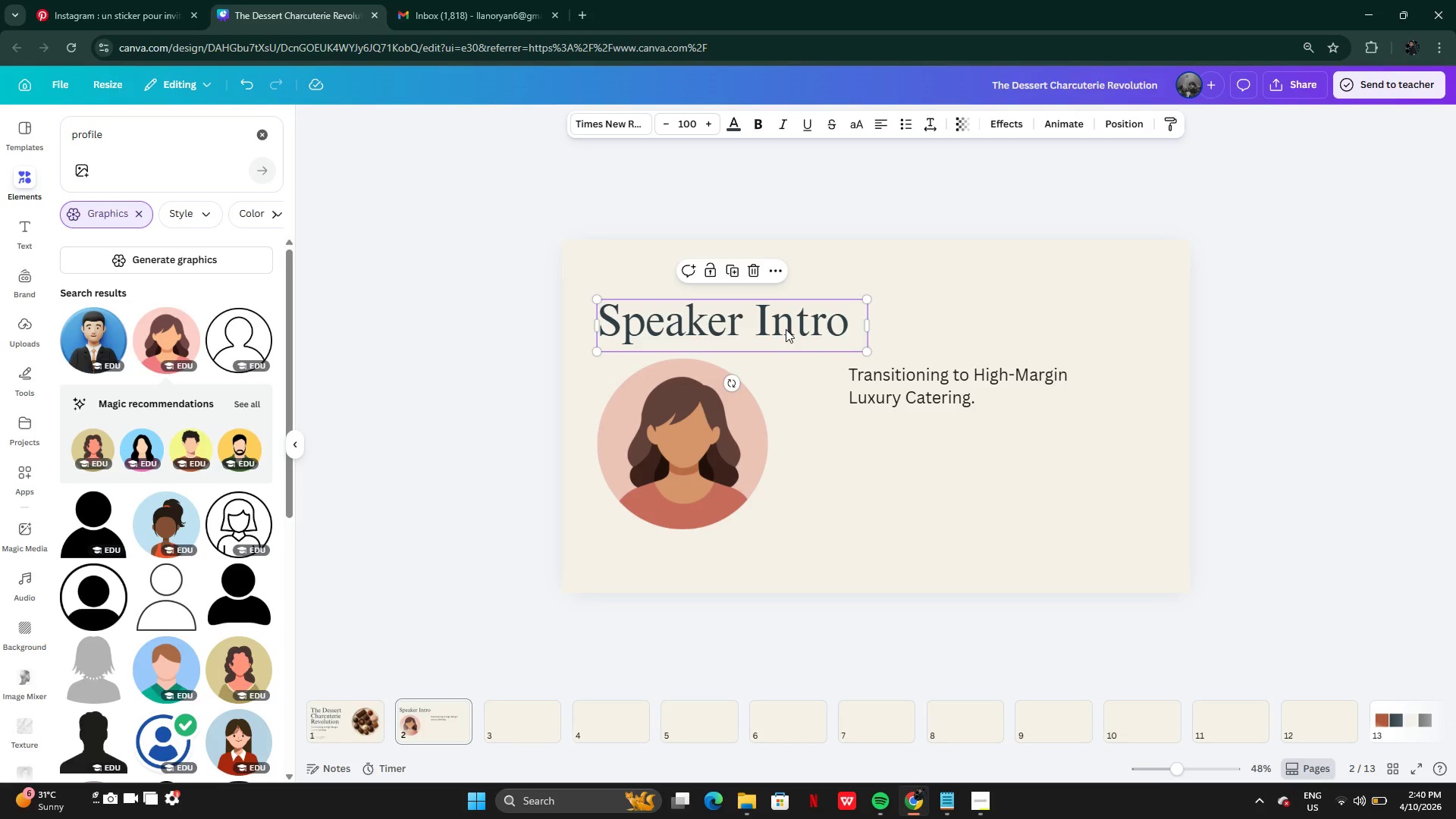 
left_click_drag(start_coordinate=[786, 329], to_coordinate=[786, 306])
 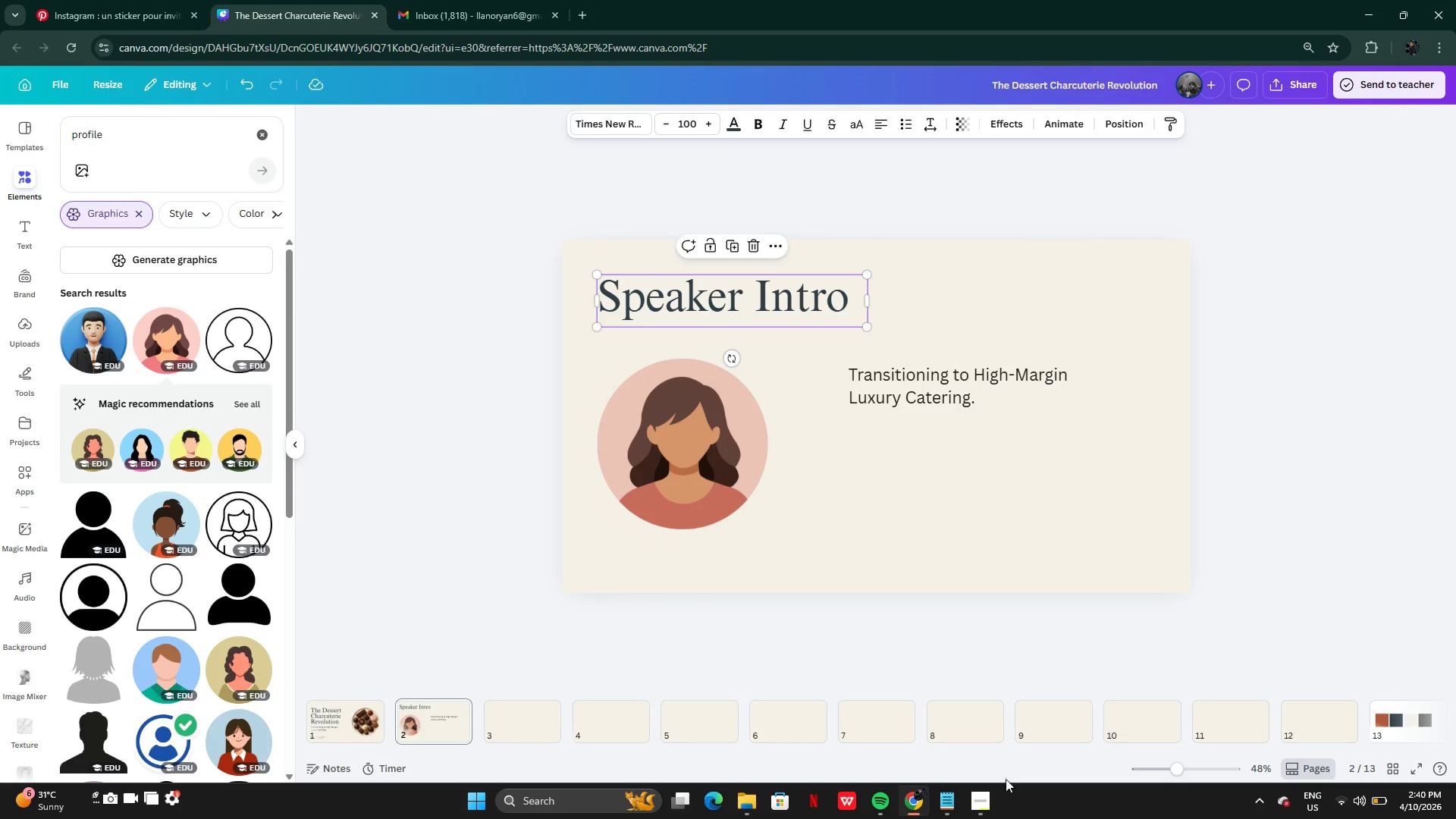 
left_click([953, 802])
 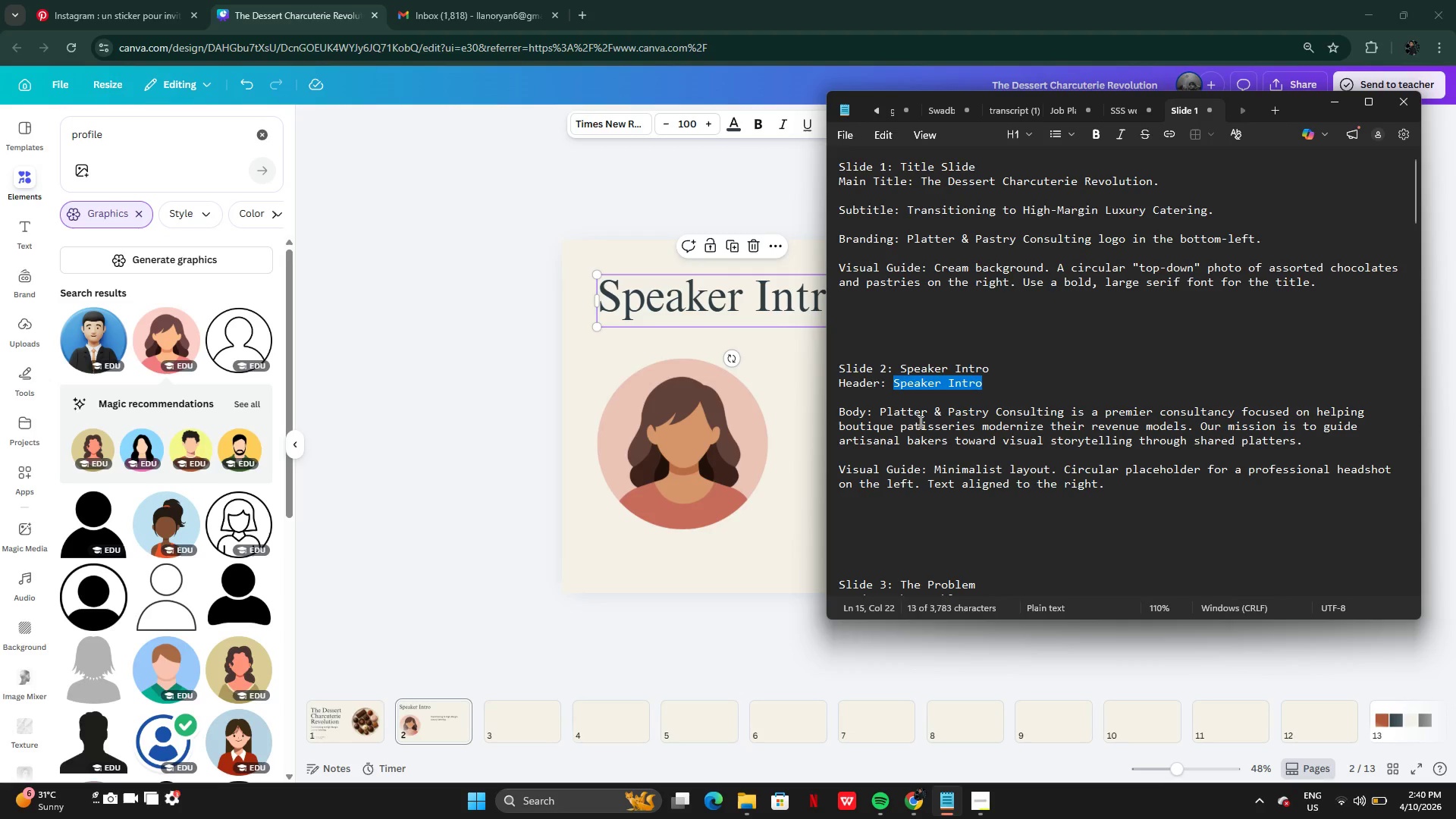 
left_click_drag(start_coordinate=[882, 410], to_coordinate=[1310, 436])
 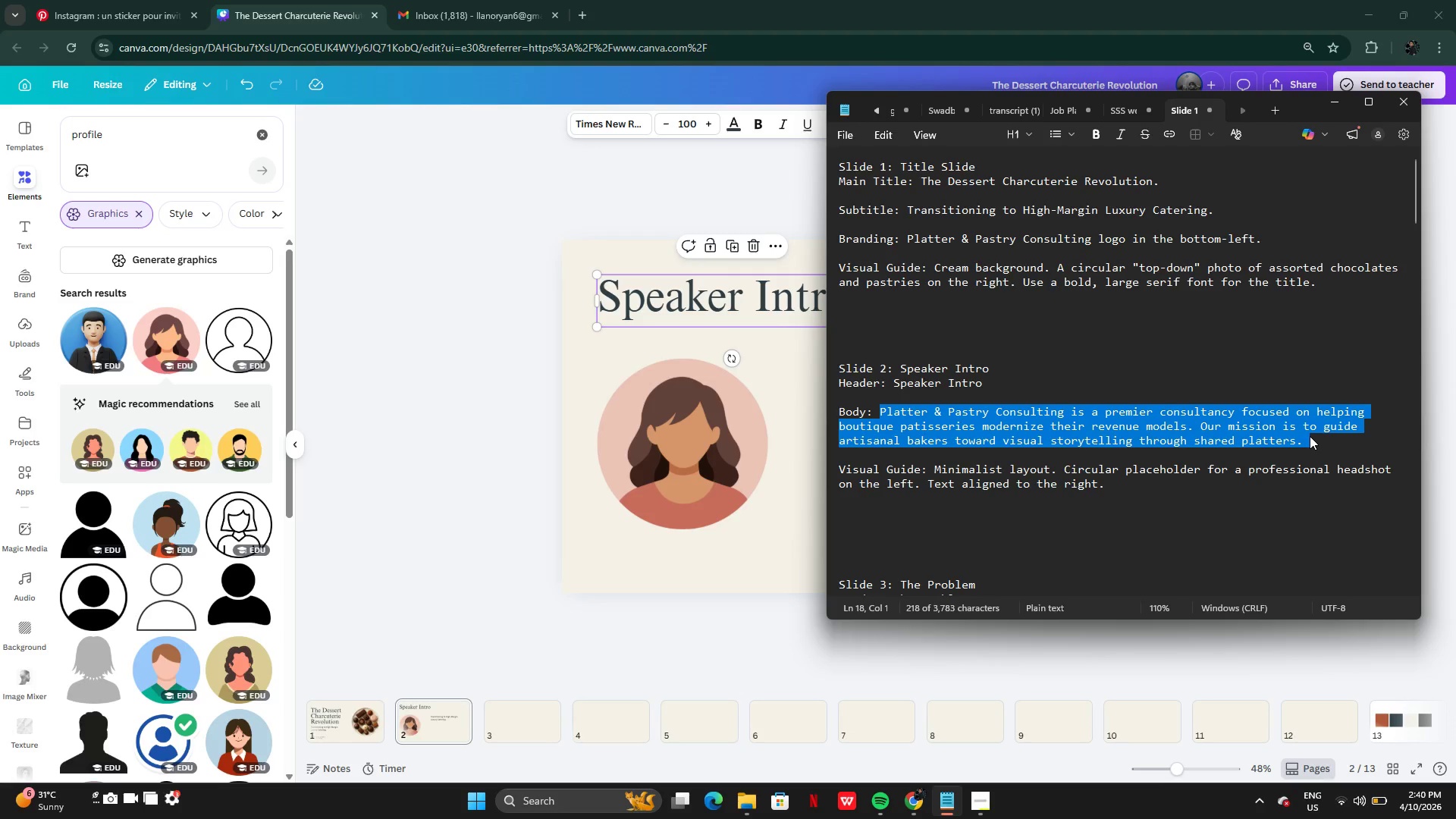 
key(Control+C)
 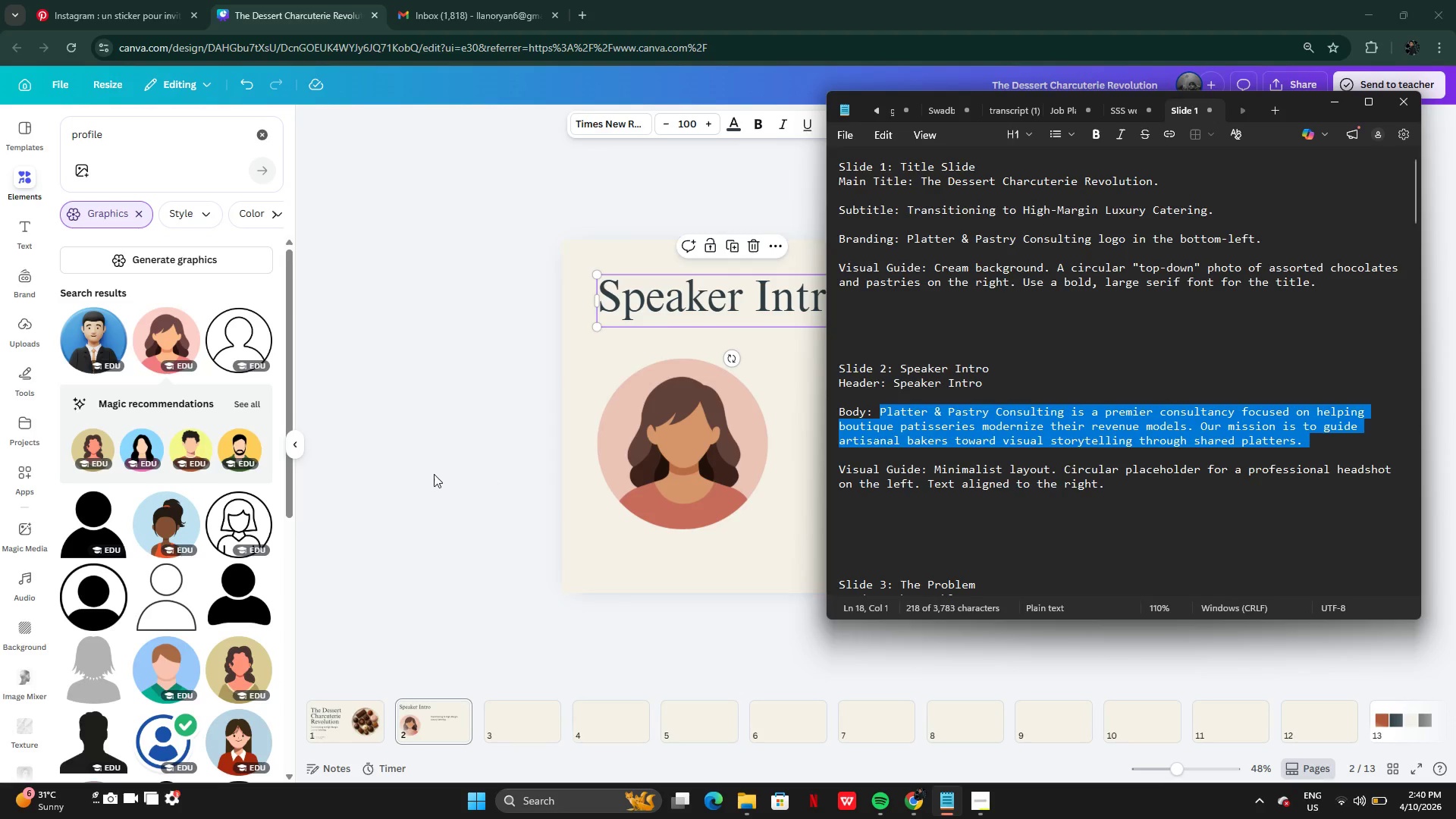 
left_click([434, 474])
 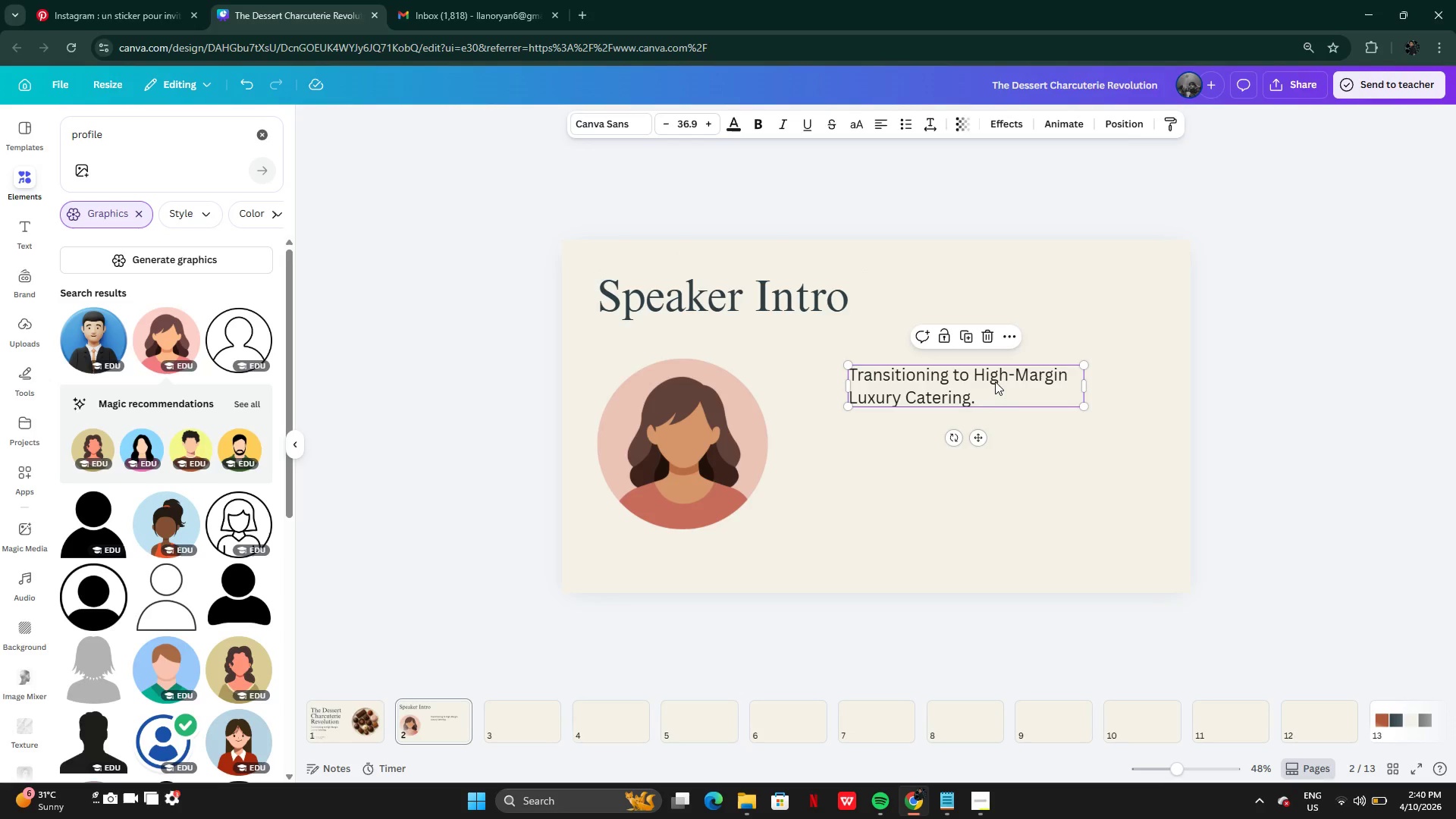 
double_click([995, 381])
 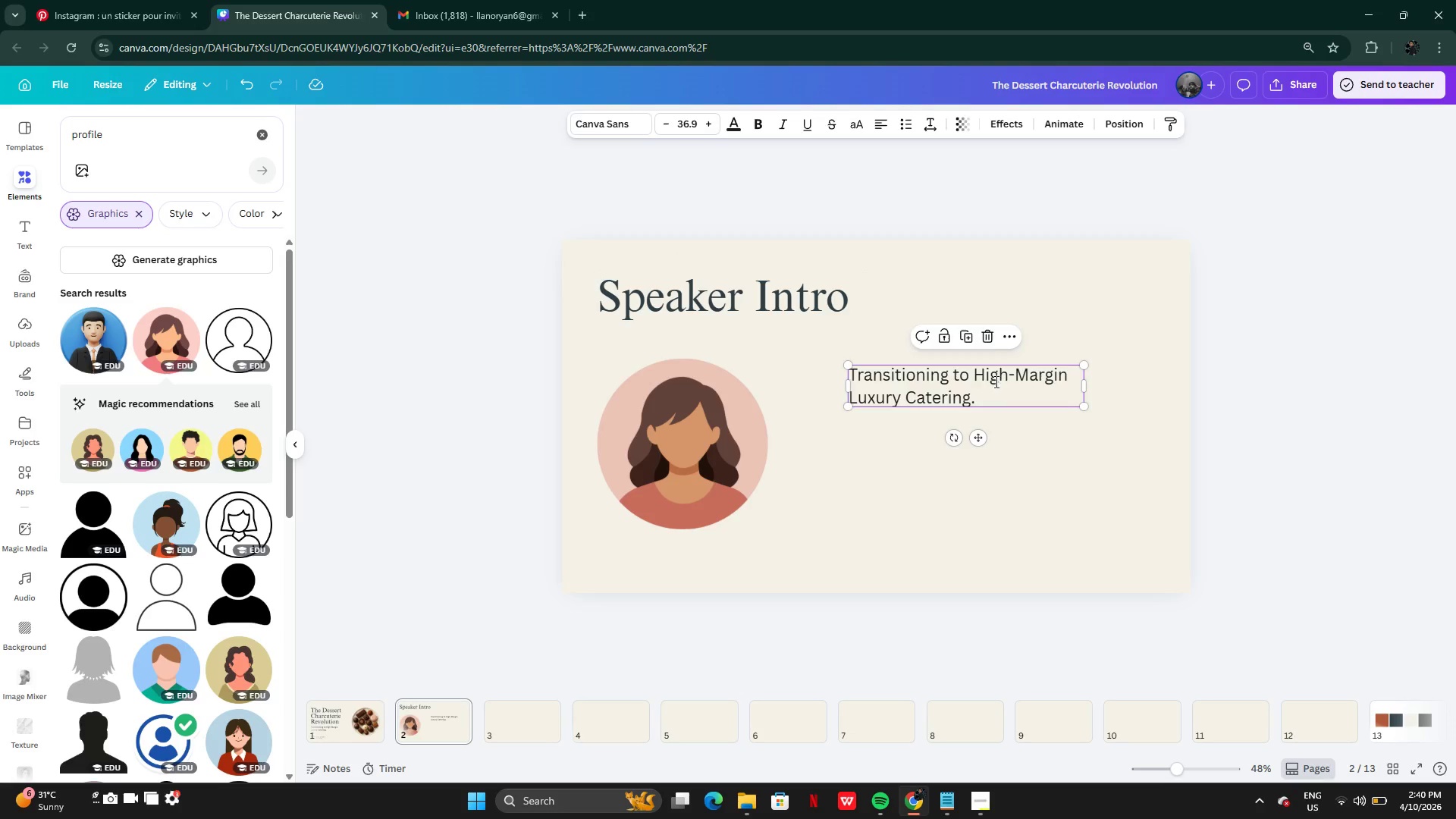 
hold_key(key=ControlLeft, duration=0.83)
 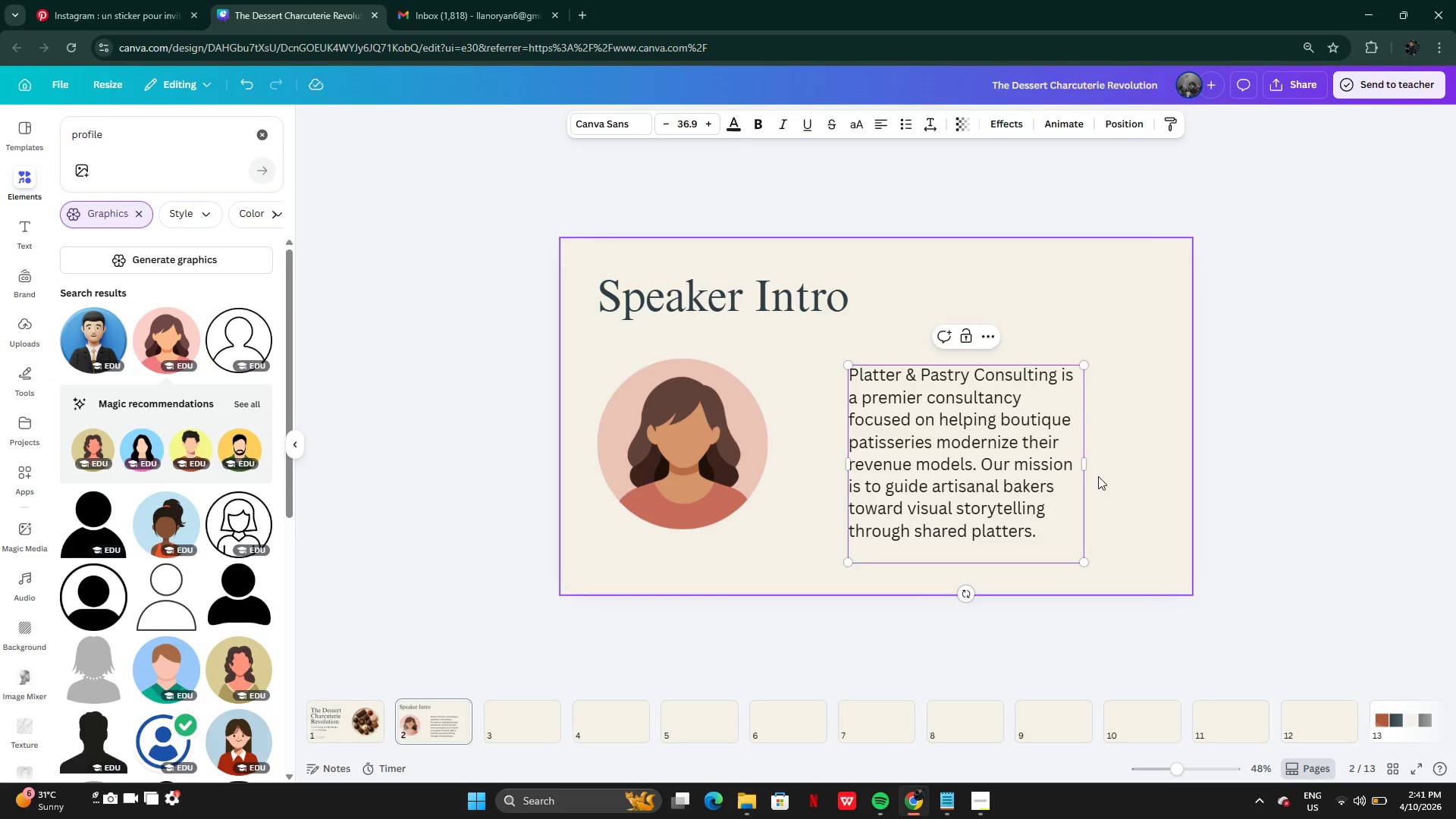 
key(V)
 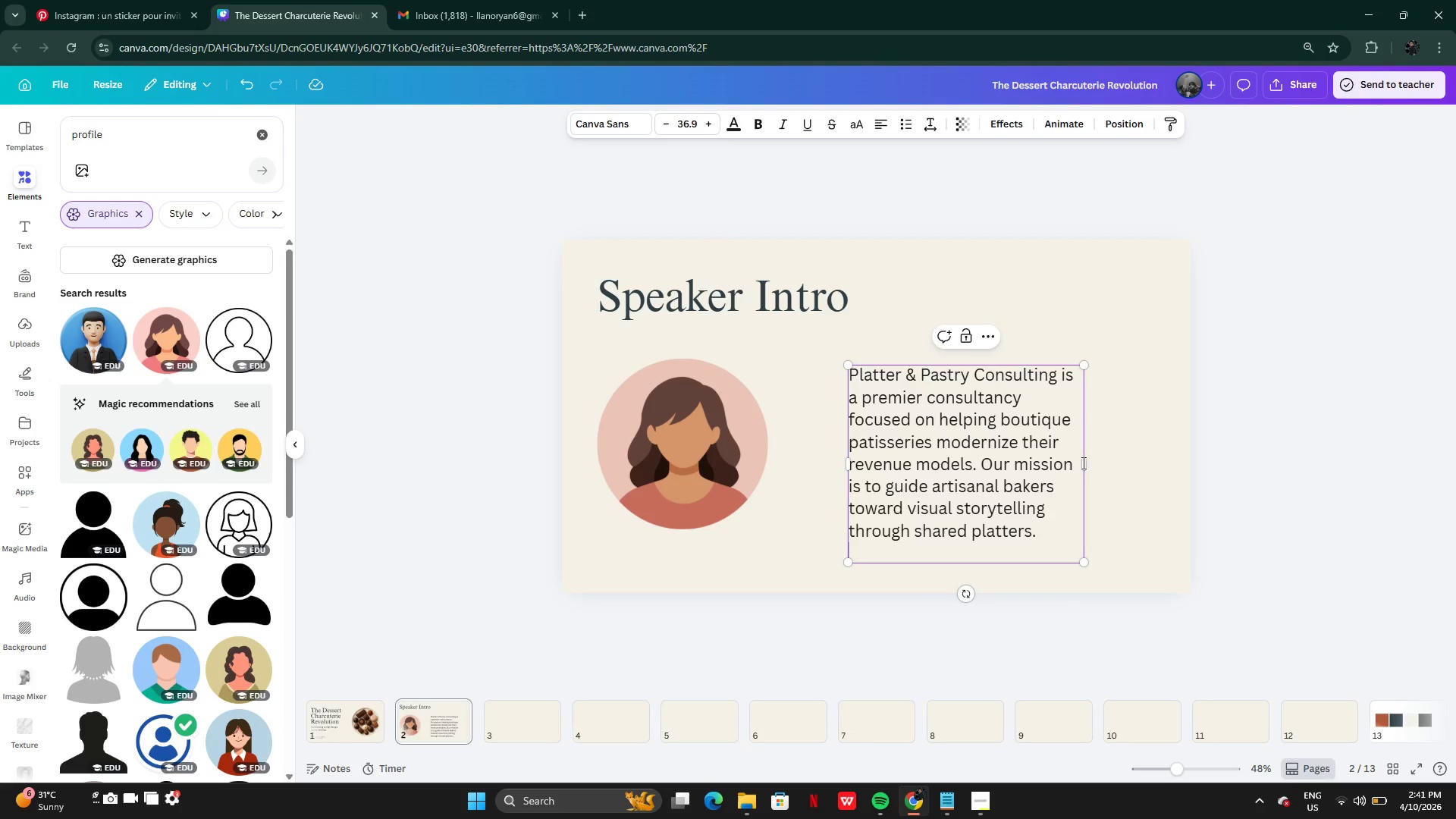 
left_click_drag(start_coordinate=[1087, 466], to_coordinate=[1173, 469])
 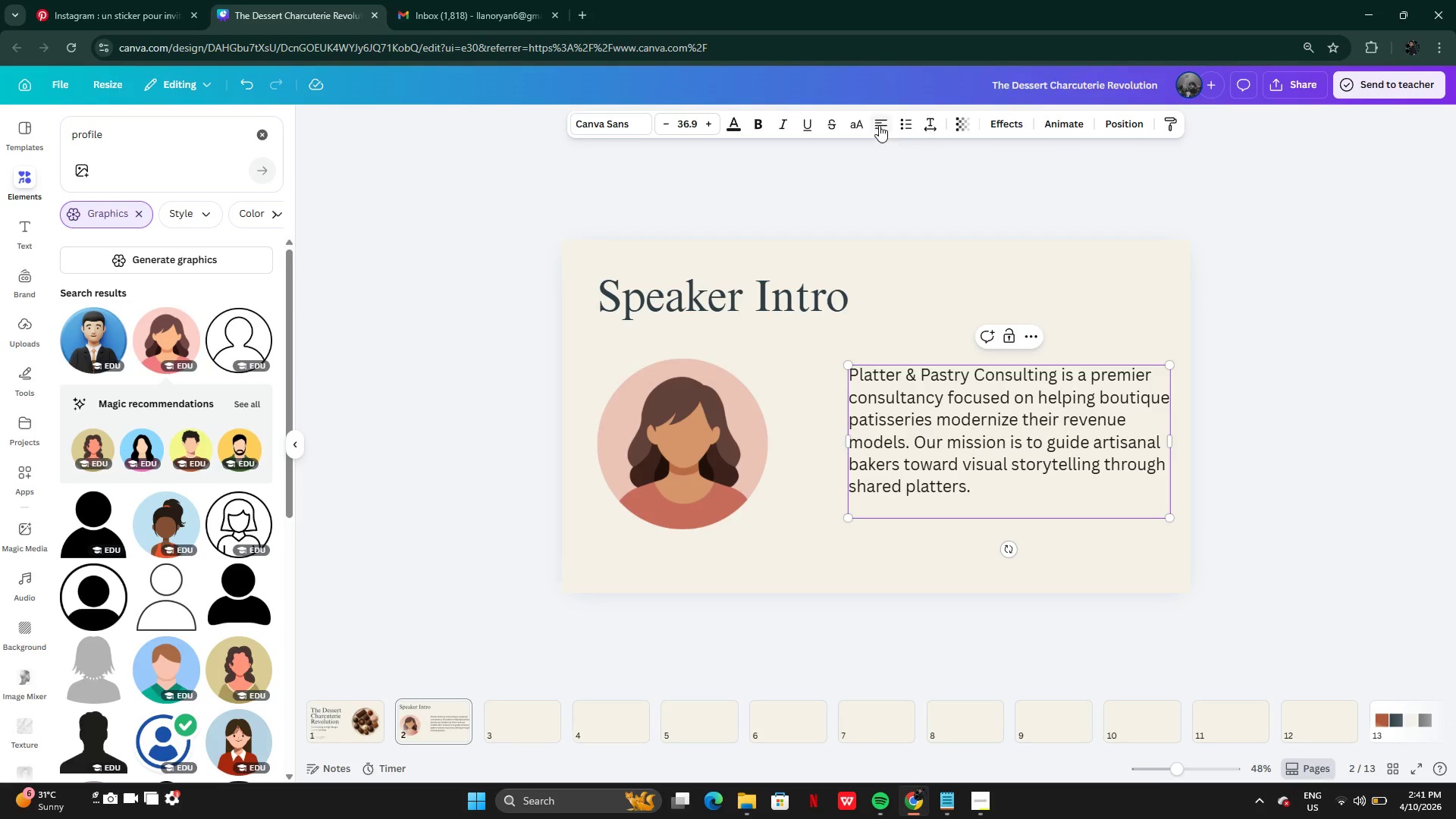 
left_click([879, 125])
 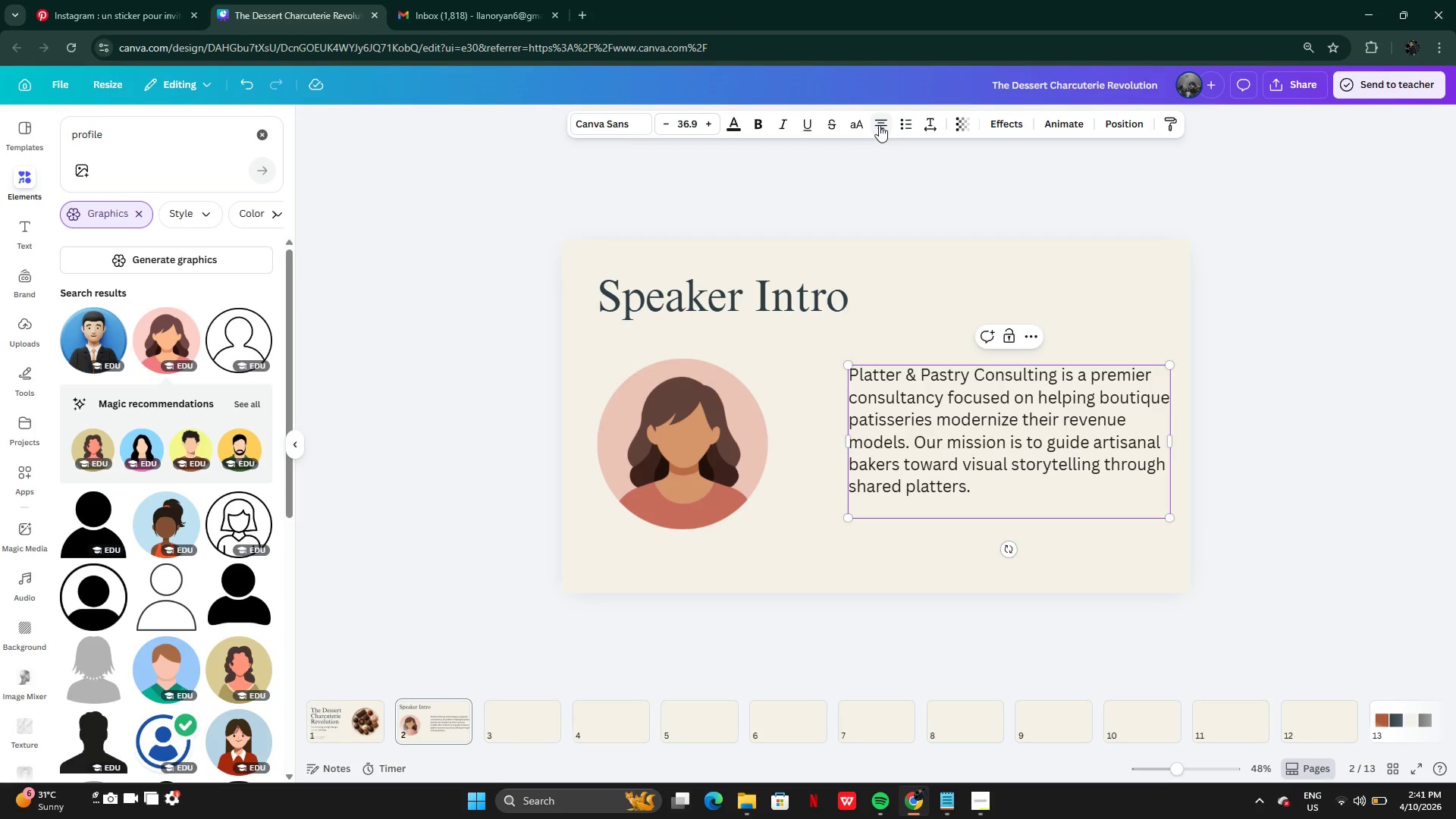 
left_click([879, 125])
 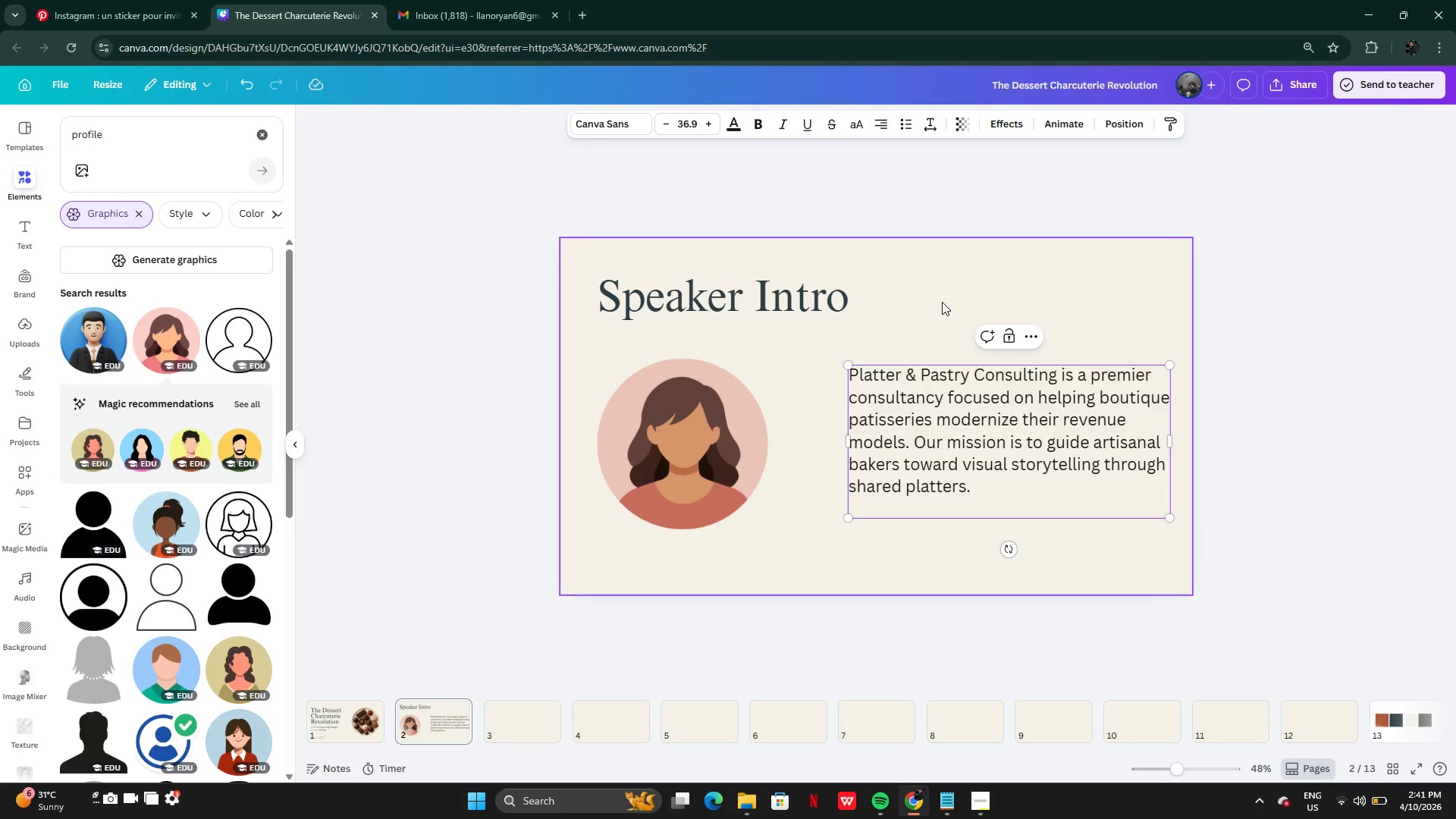 
left_click([942, 290])
 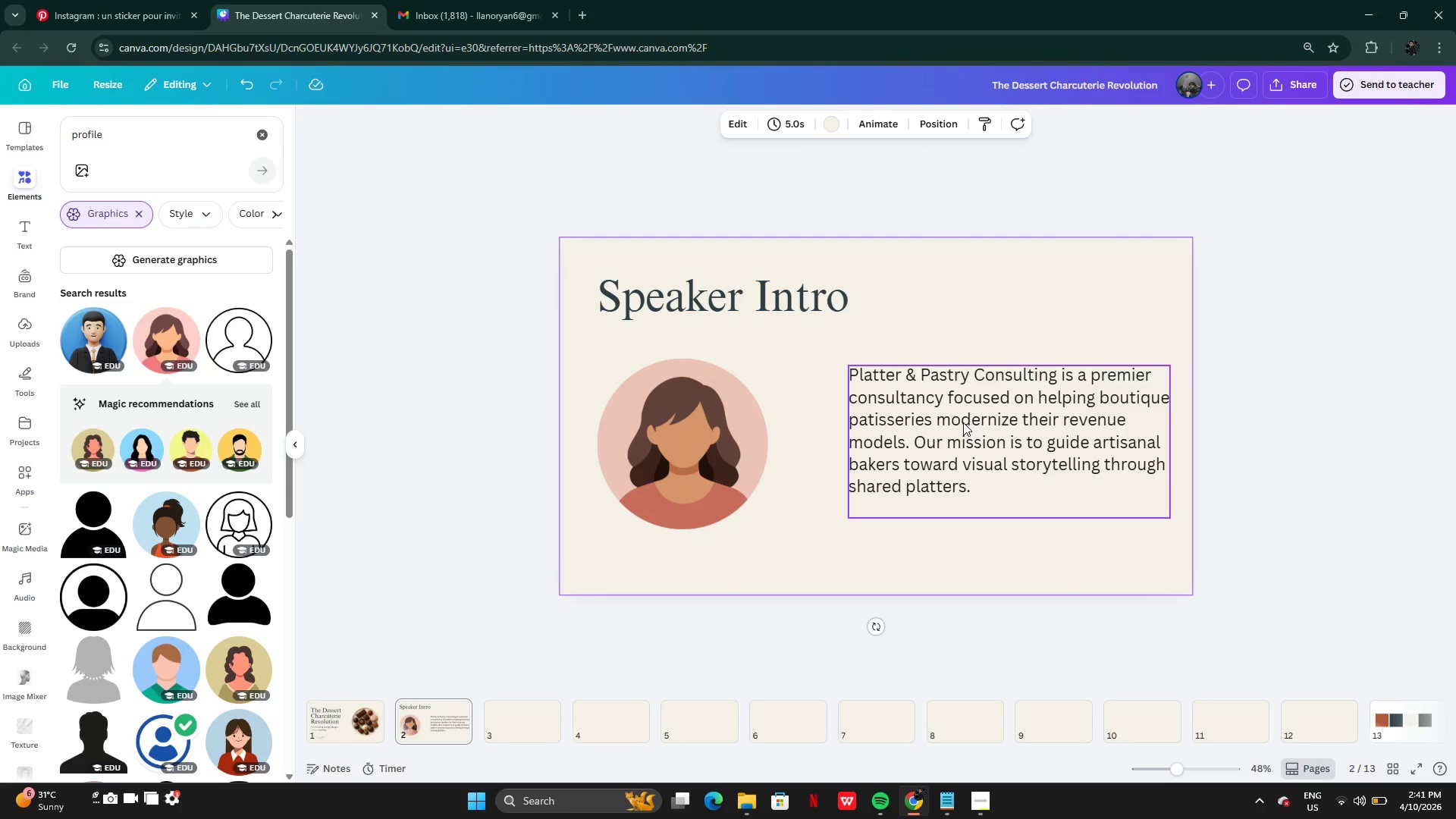 
left_click([963, 422])
 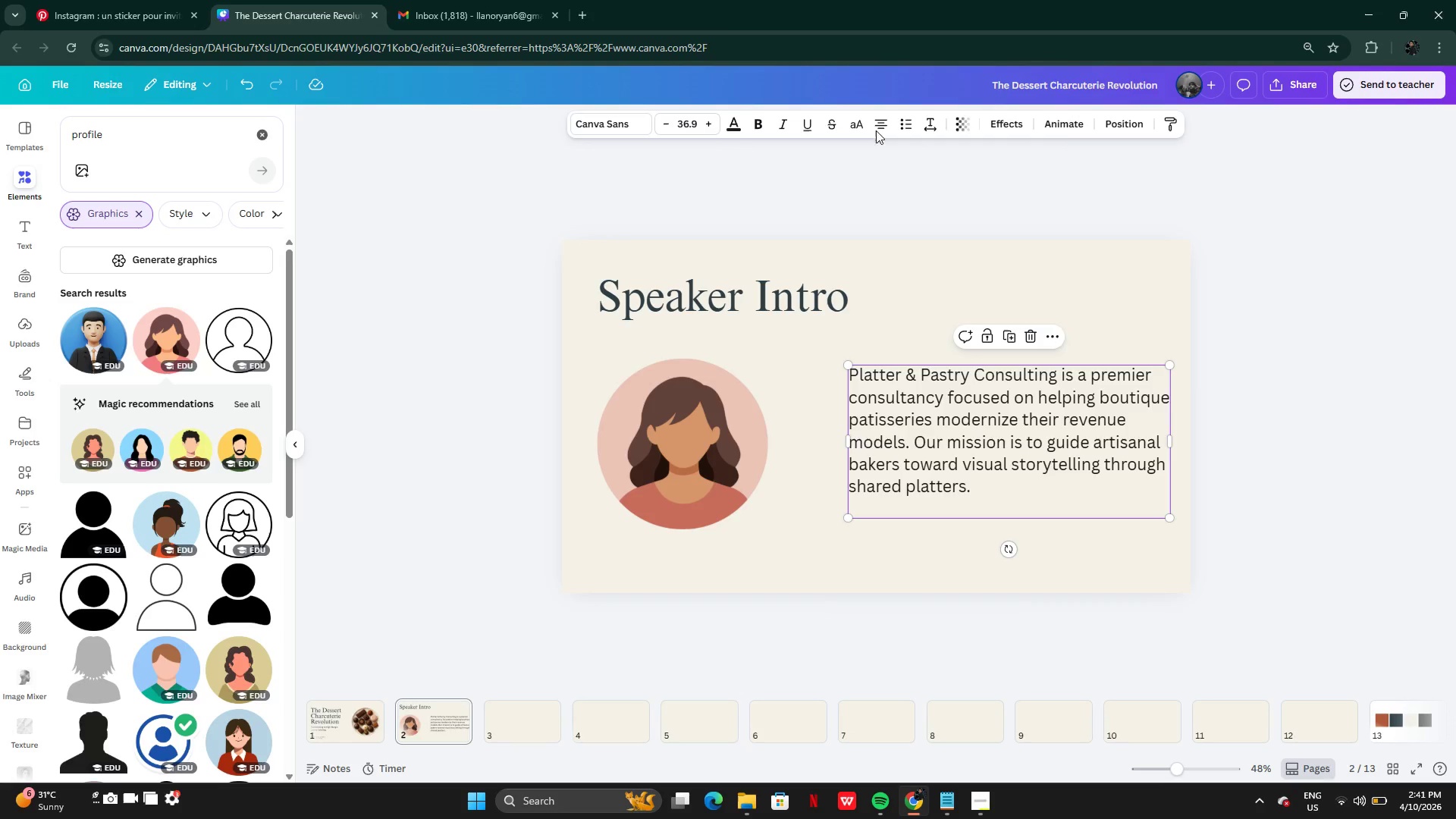 
left_click([876, 127])
 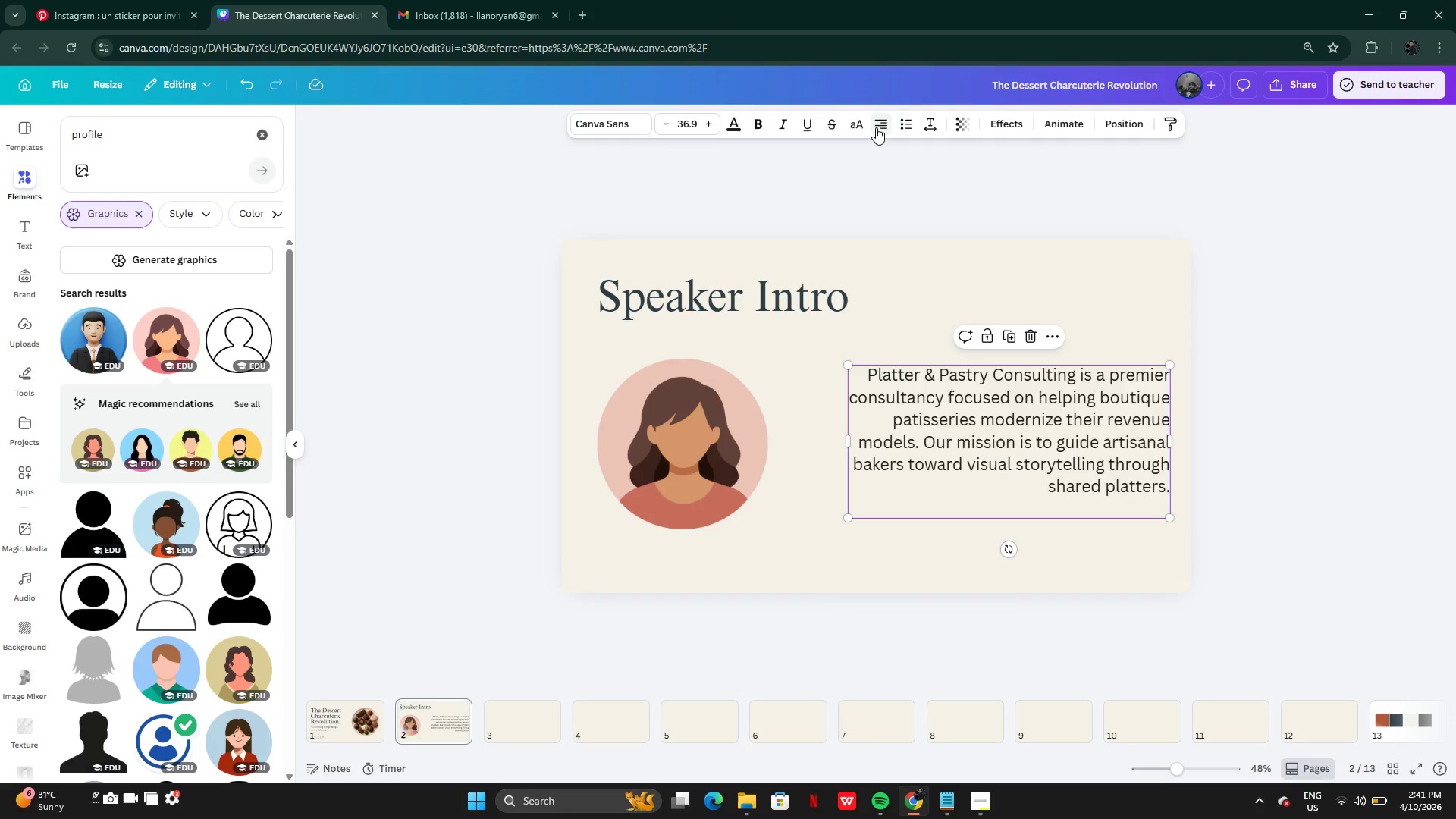 
left_click([876, 127])
 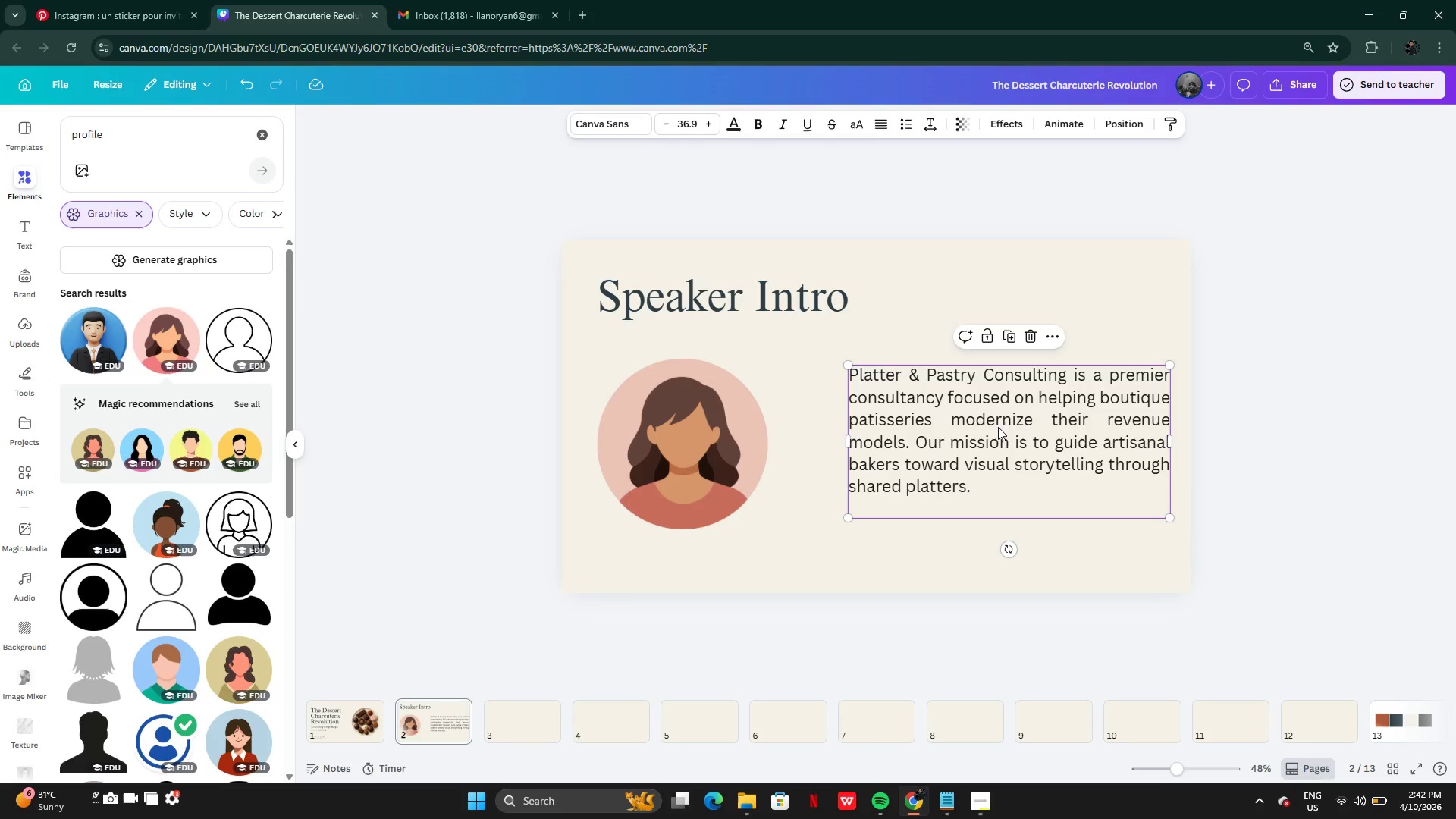 
wait(74.05)
 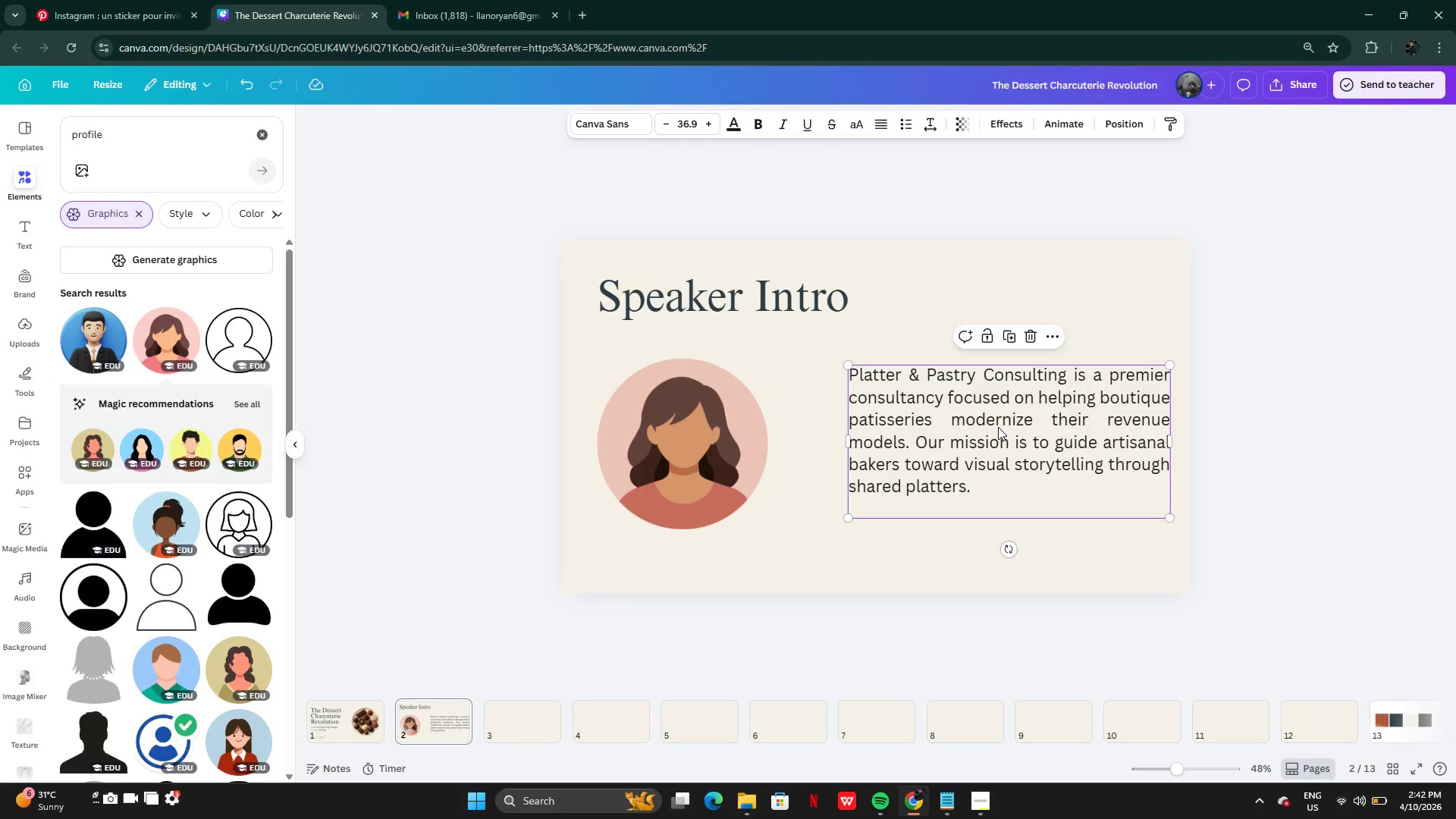 
left_click_drag(start_coordinate=[1015, 452], to_coordinate=[998, 452])
 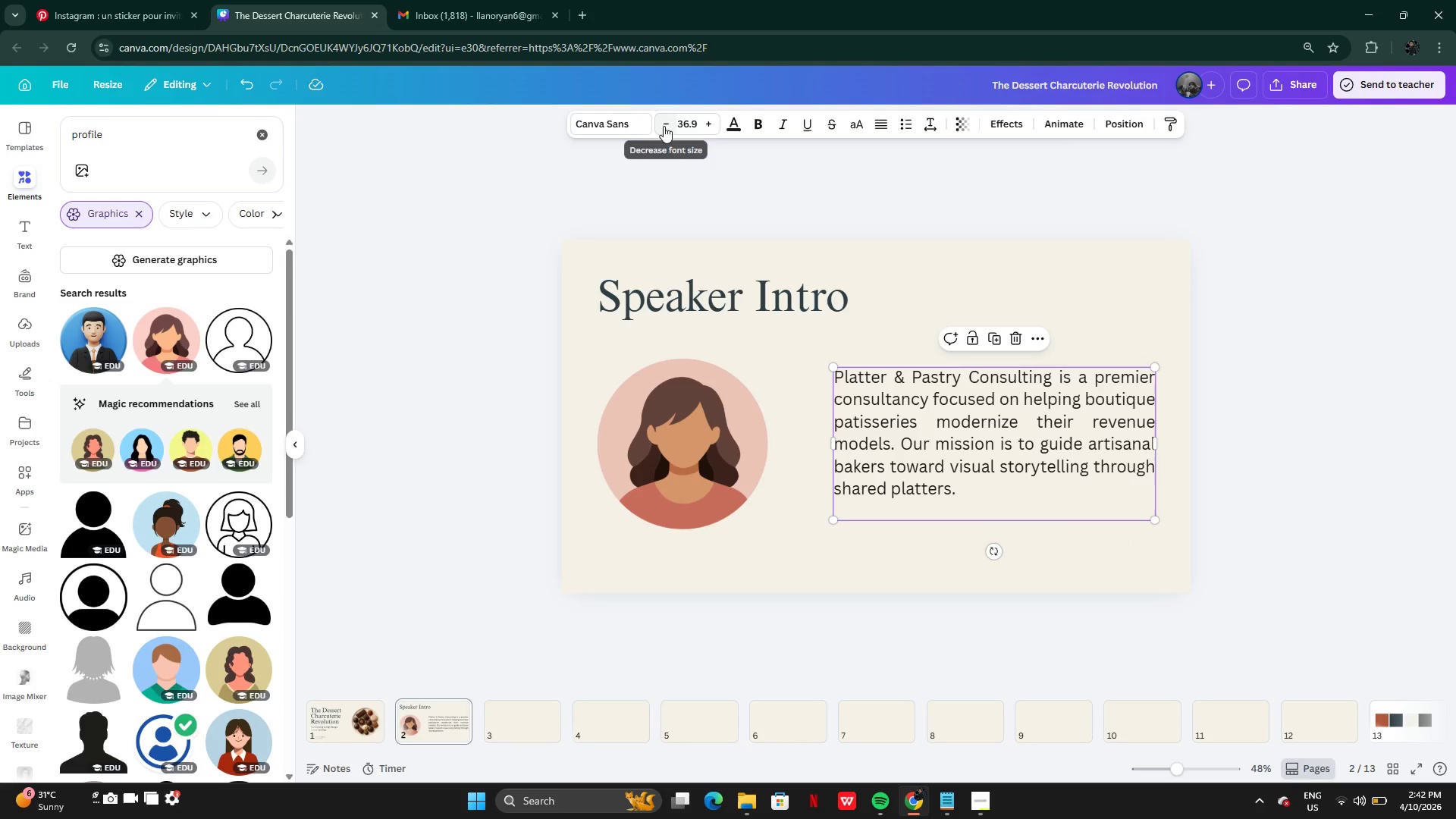 
double_click([664, 126])
 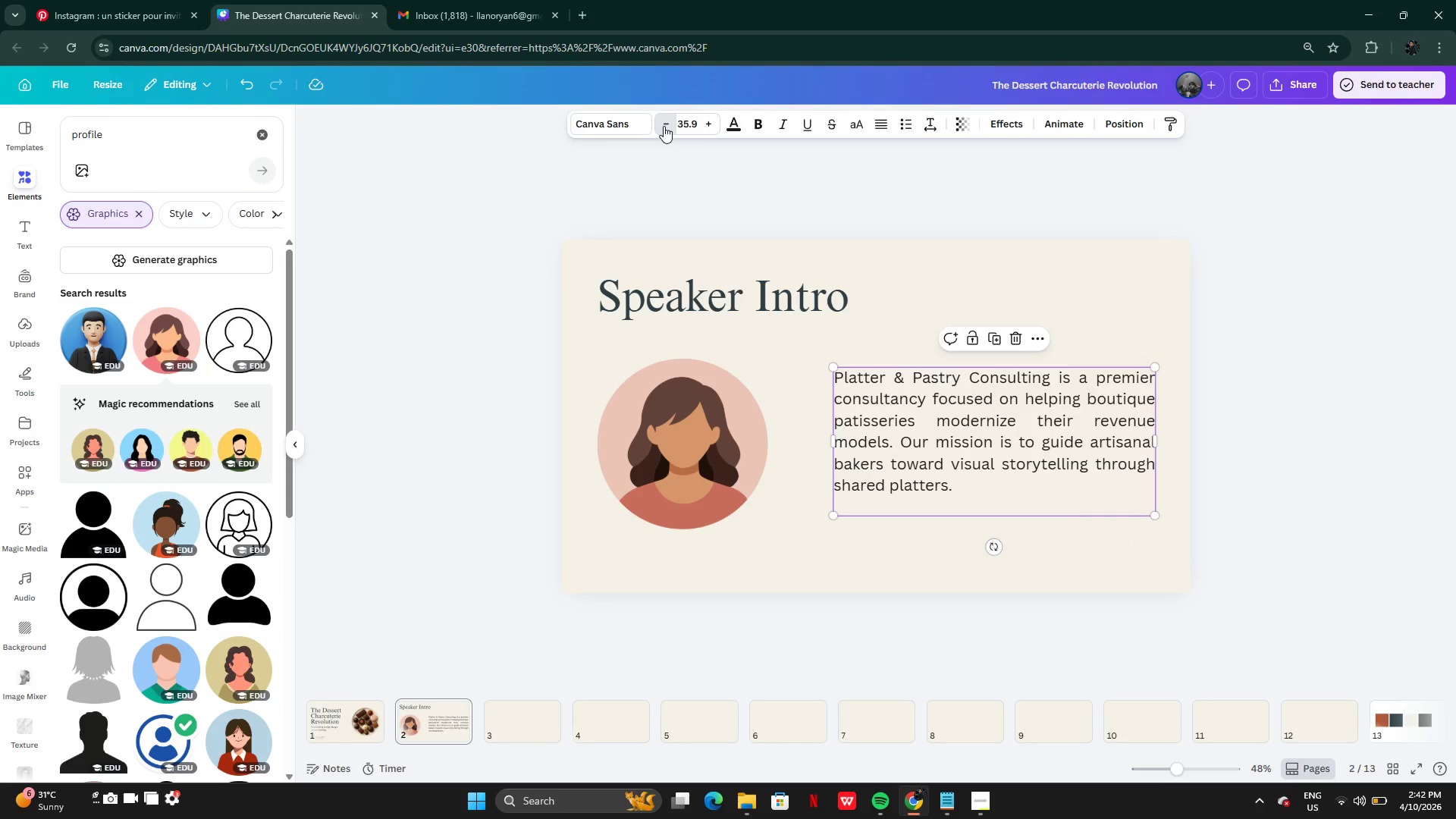 
triple_click([664, 126])
 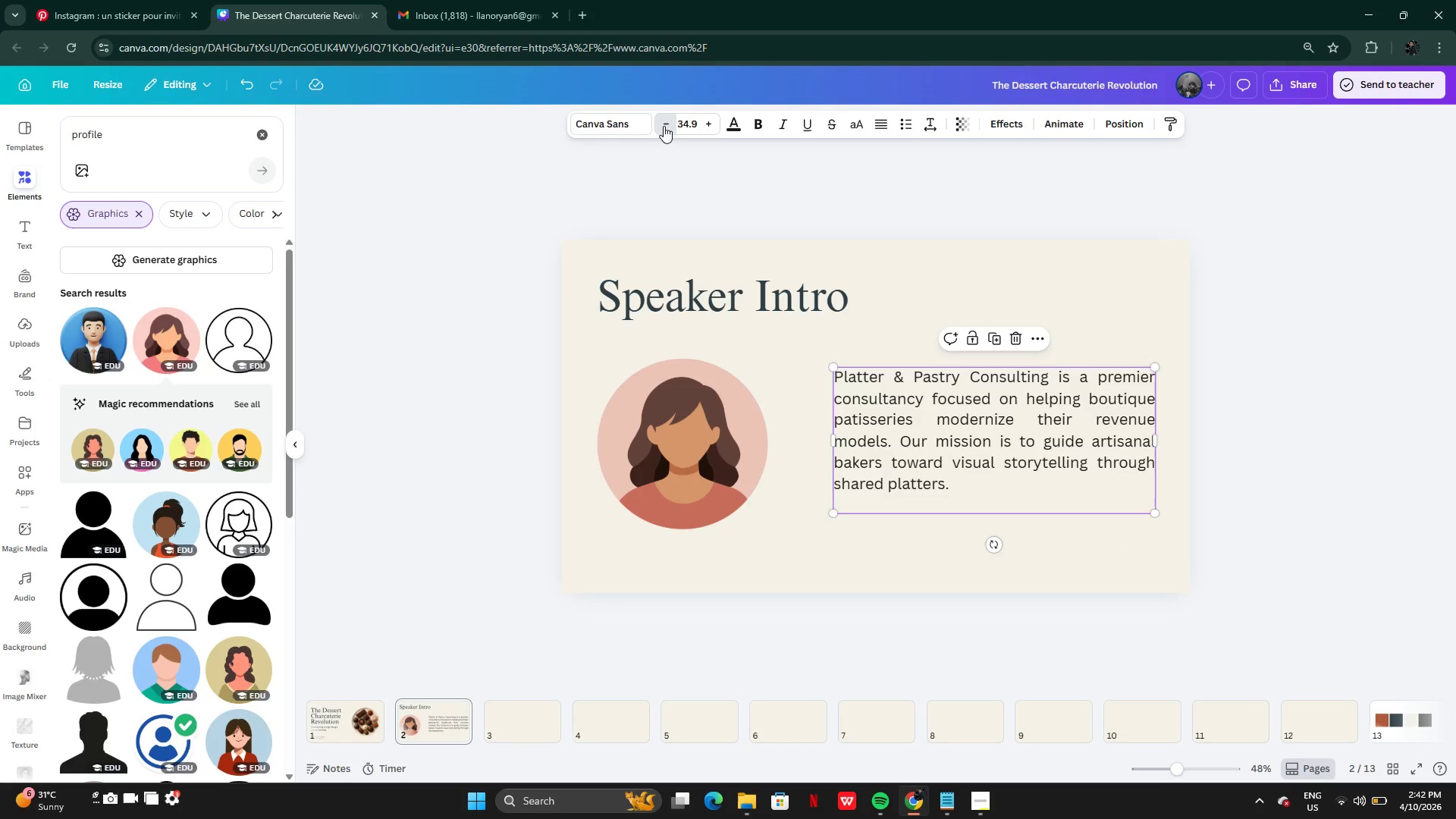 
triple_click([664, 126])
 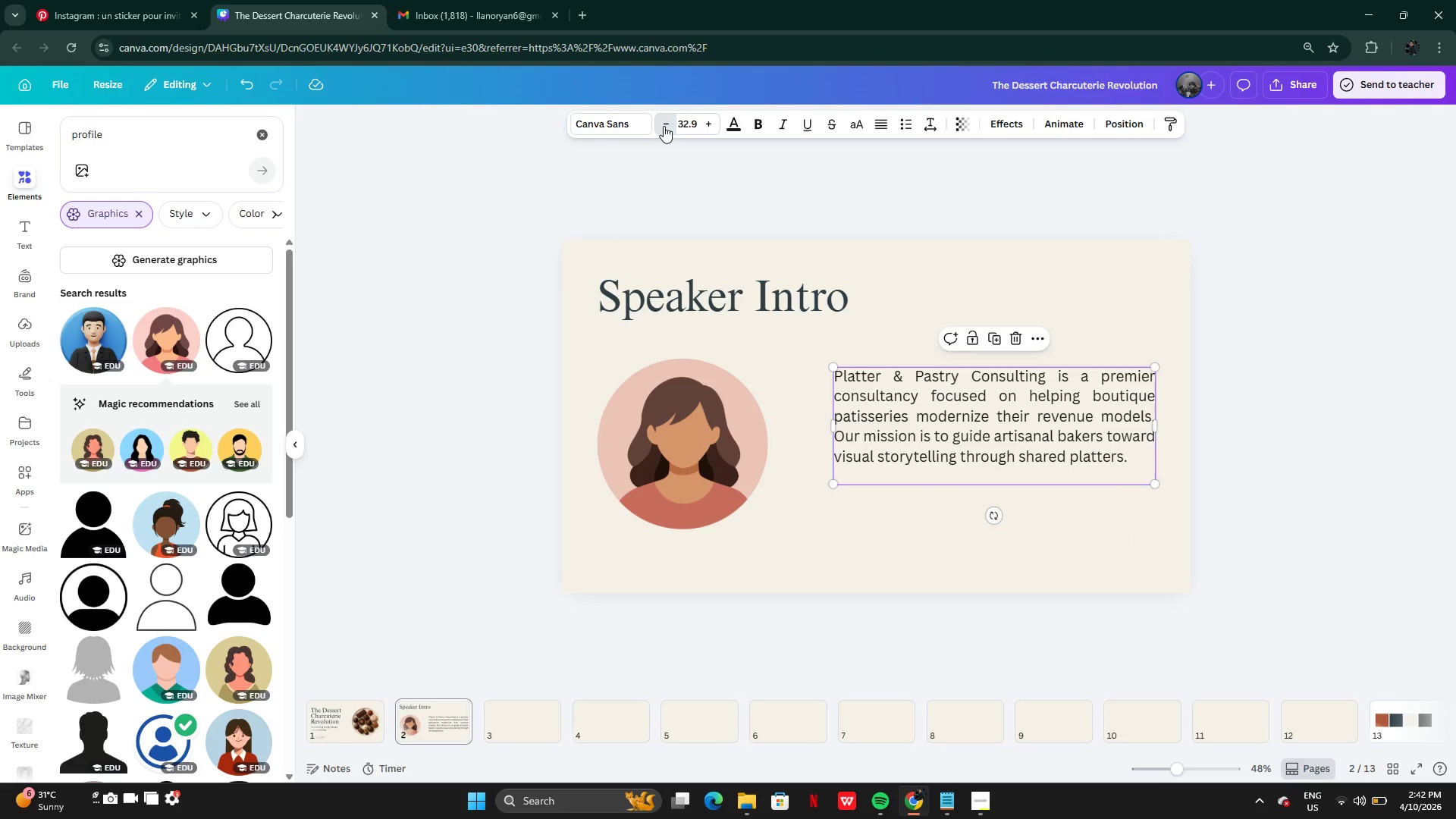 
triple_click([664, 126])
 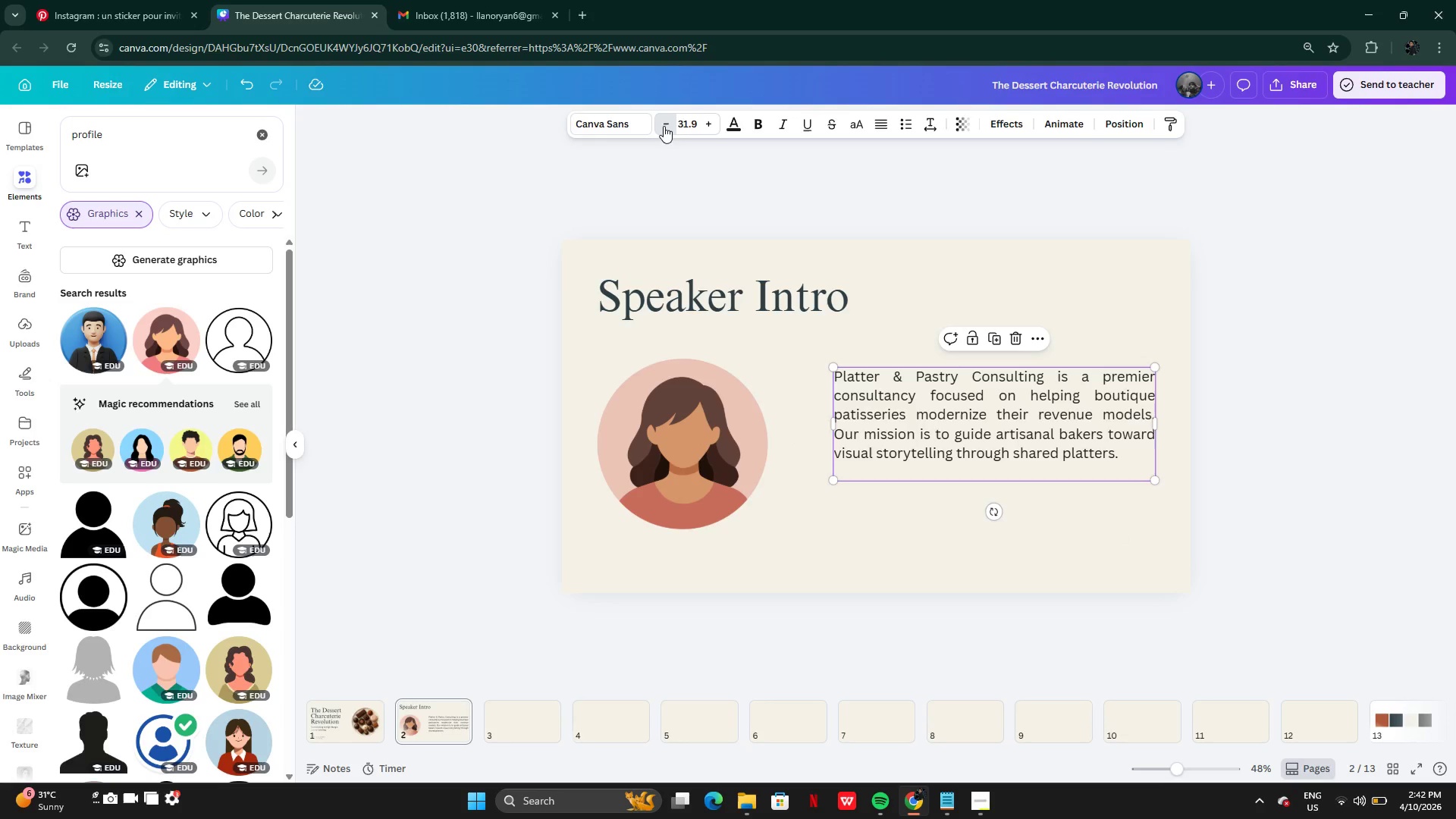 
triple_click([664, 126])
 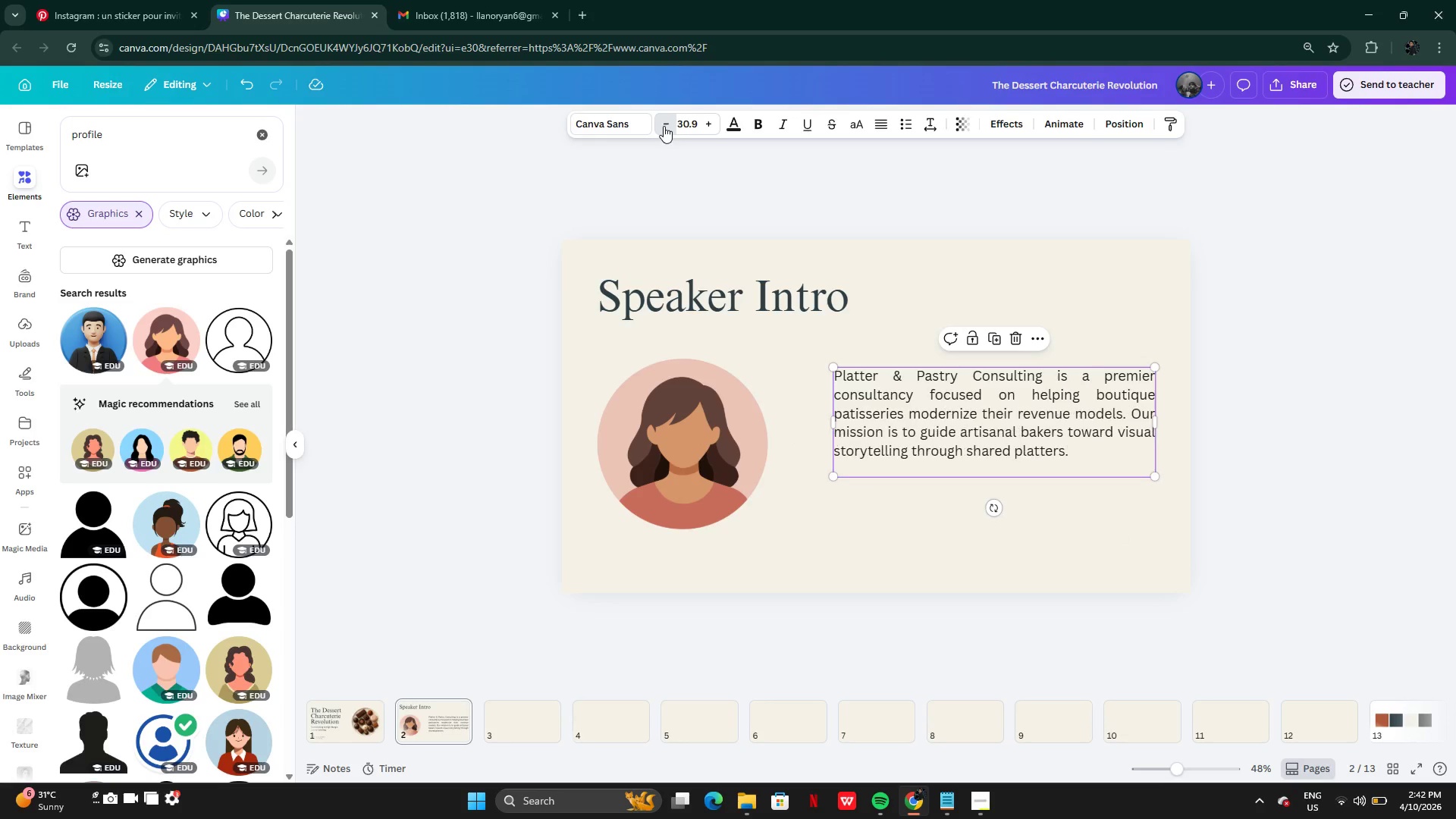 
triple_click([664, 126])
 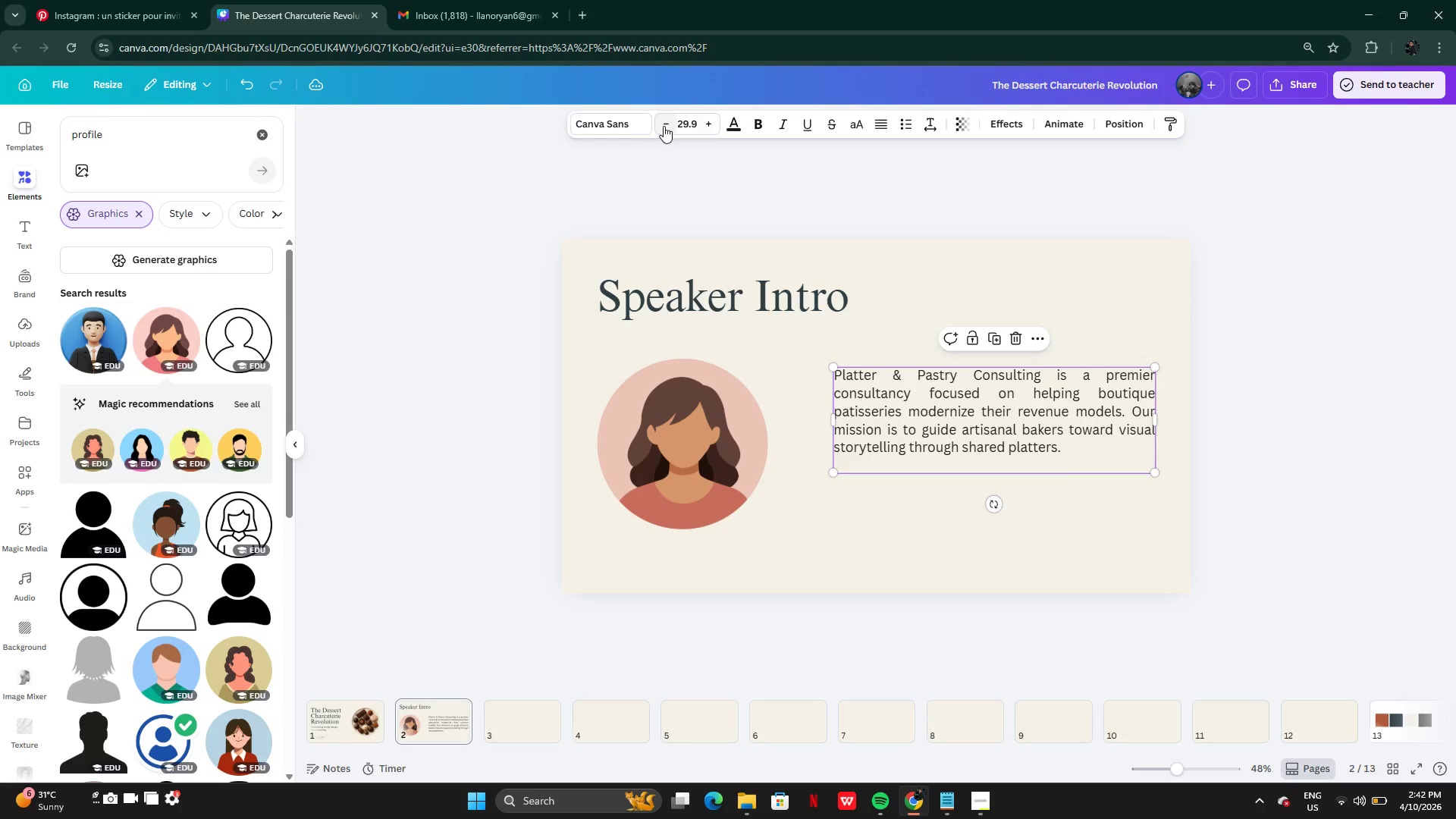 
triple_click([664, 126])
 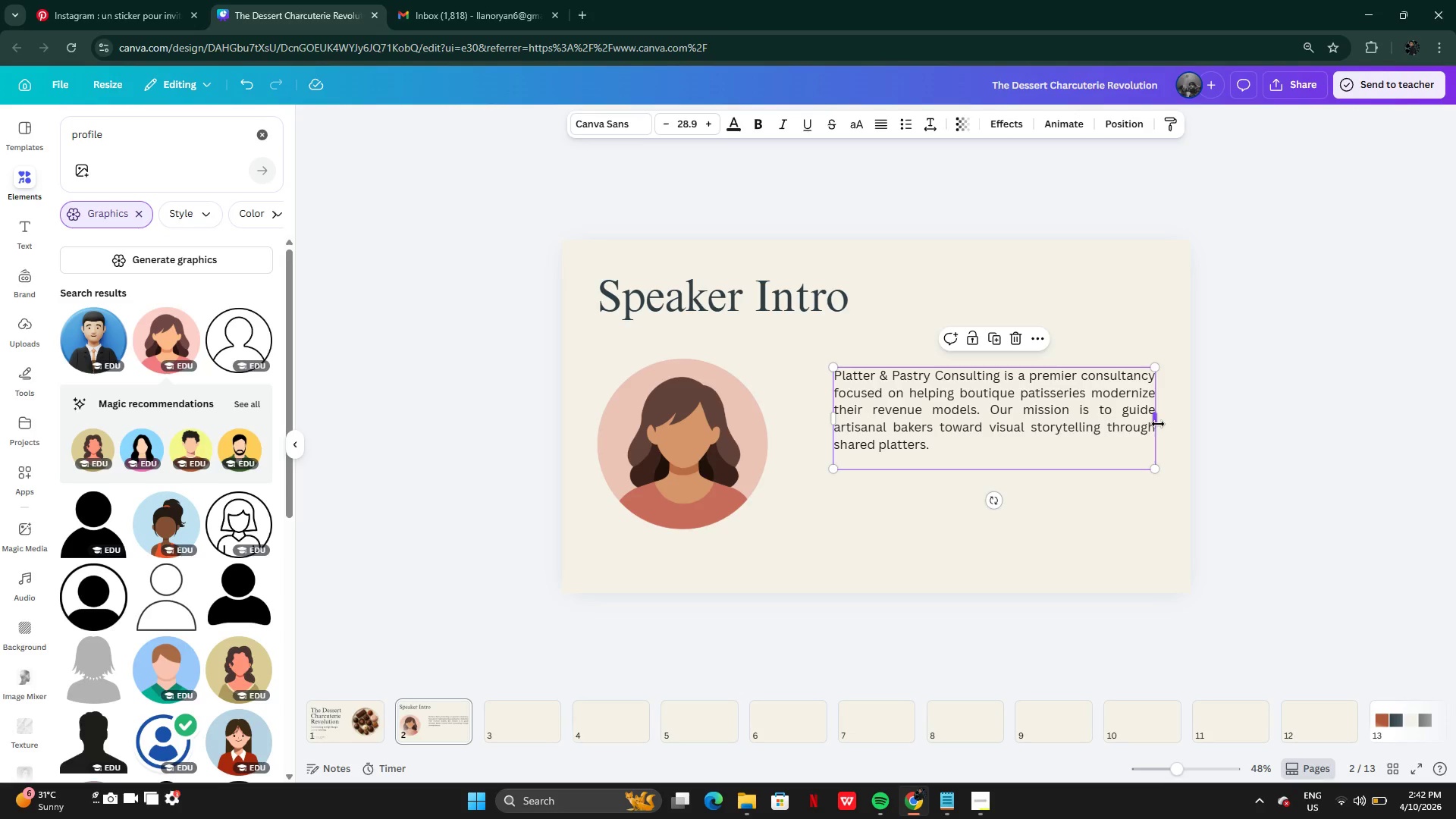 
wait(14.53)
 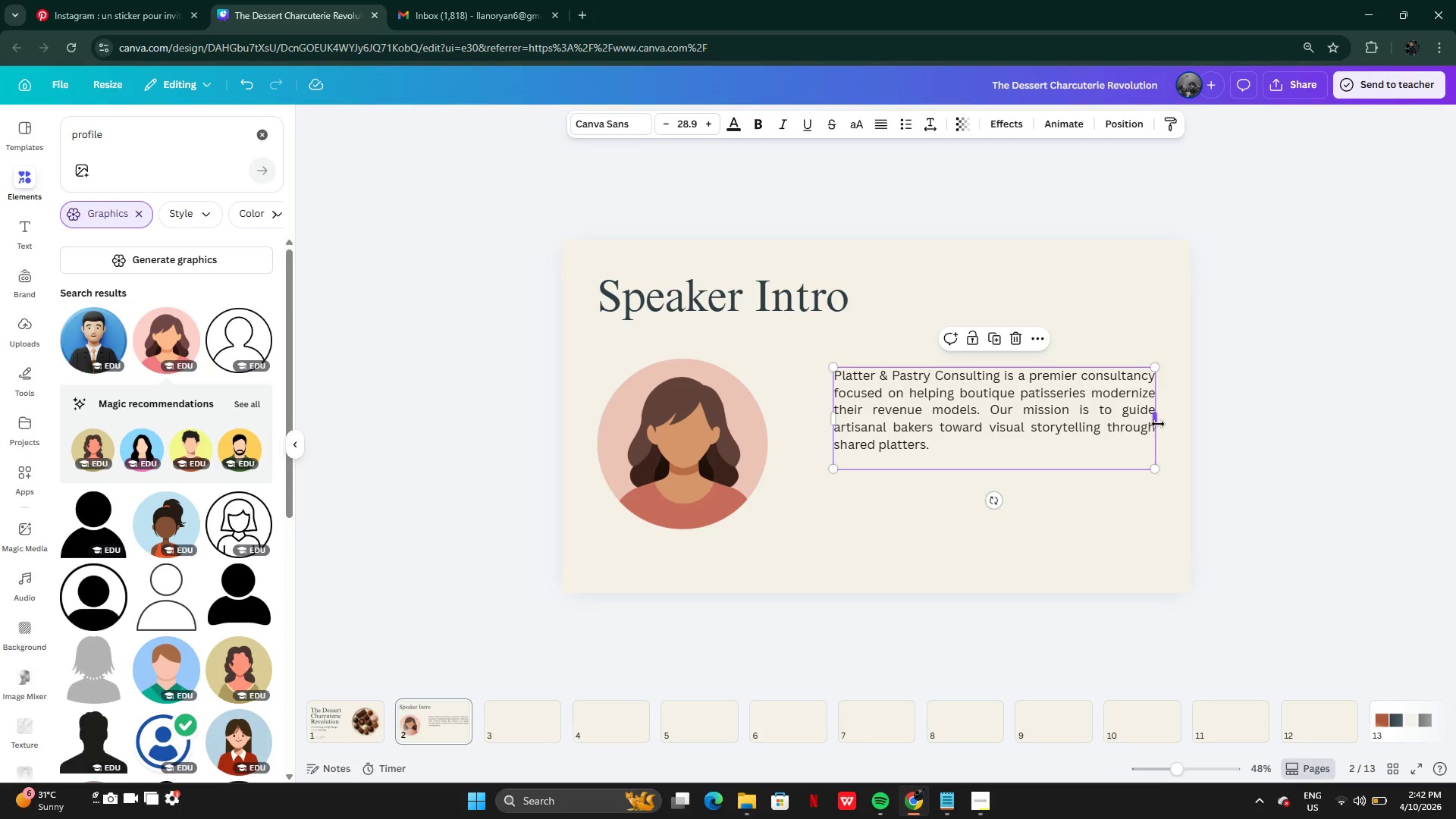 
left_click_drag(start_coordinate=[1018, 419], to_coordinate=[1018, 428])
 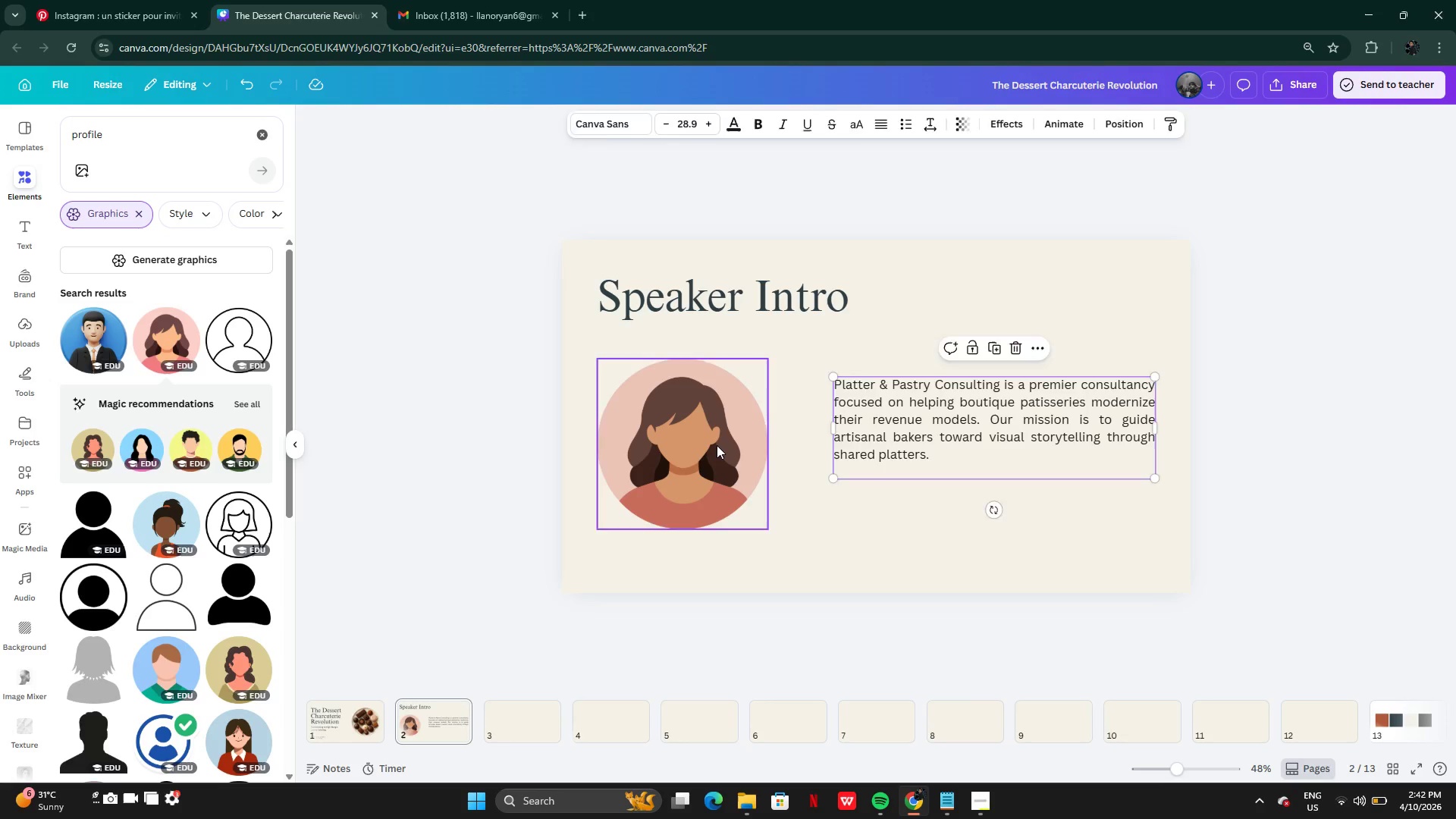 
left_click([717, 445])
 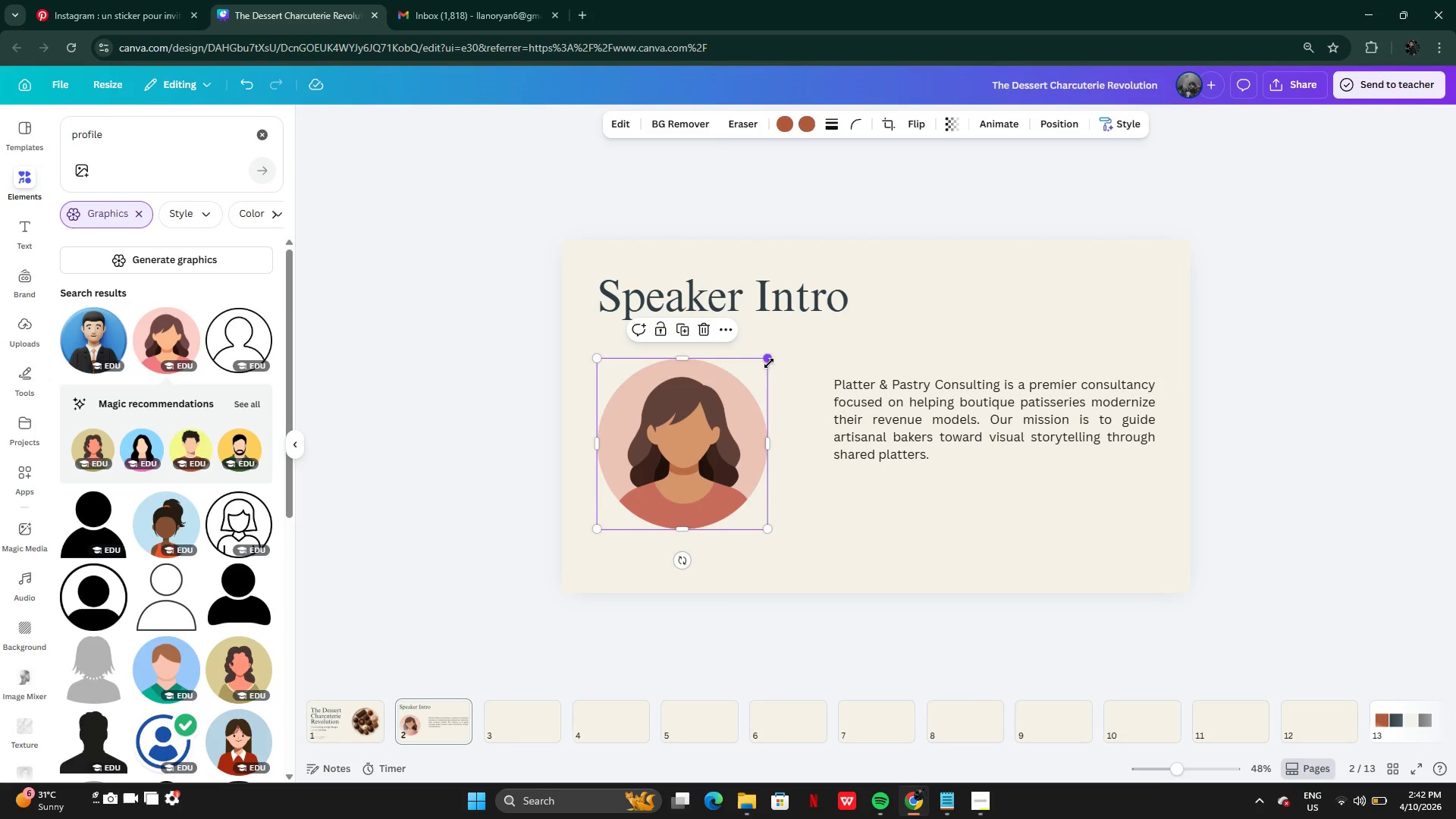 
left_click_drag(start_coordinate=[768, 361], to_coordinate=[815, 349])
 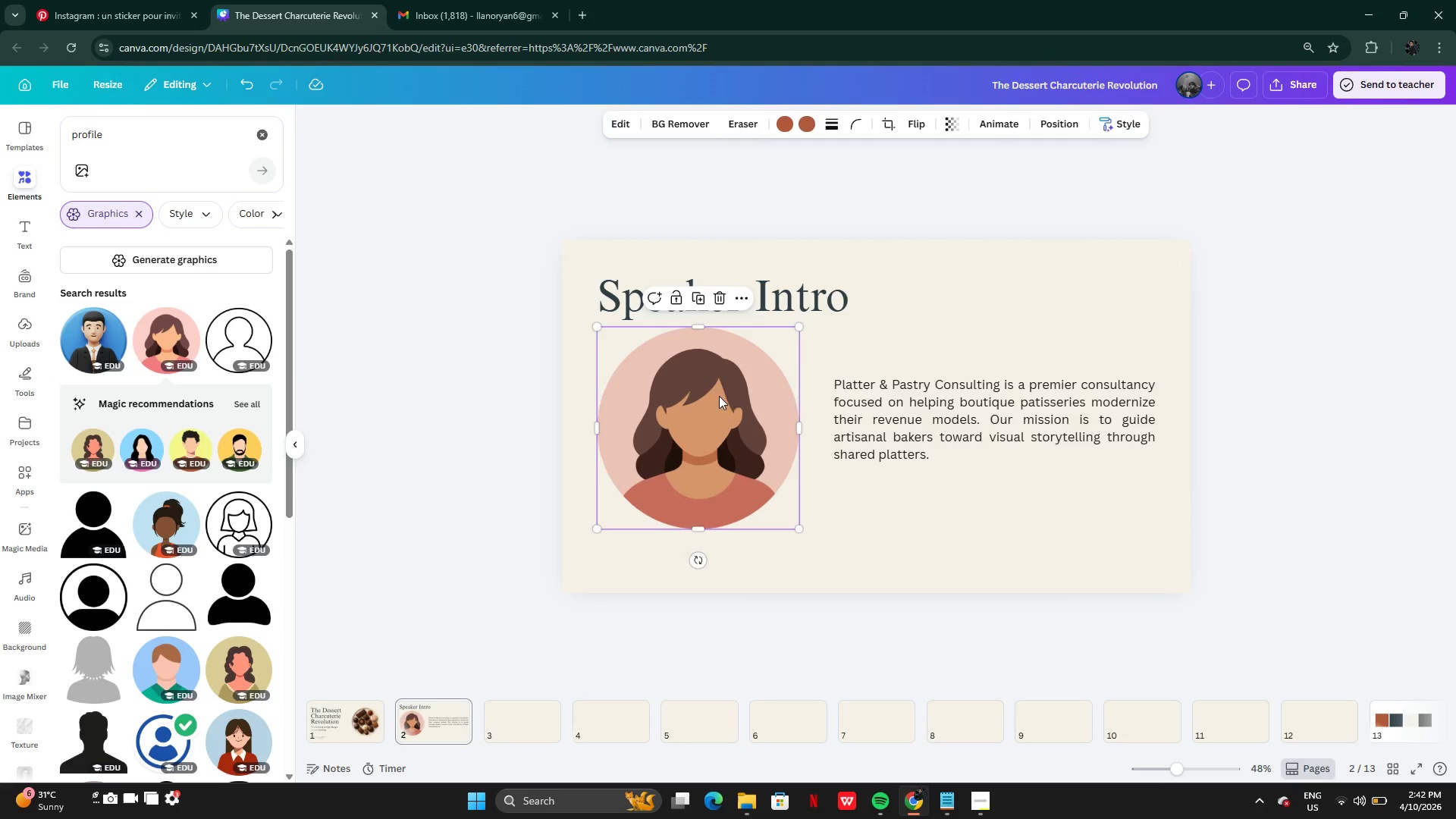 
left_click_drag(start_coordinate=[720, 395], to_coordinate=[717, 404])
 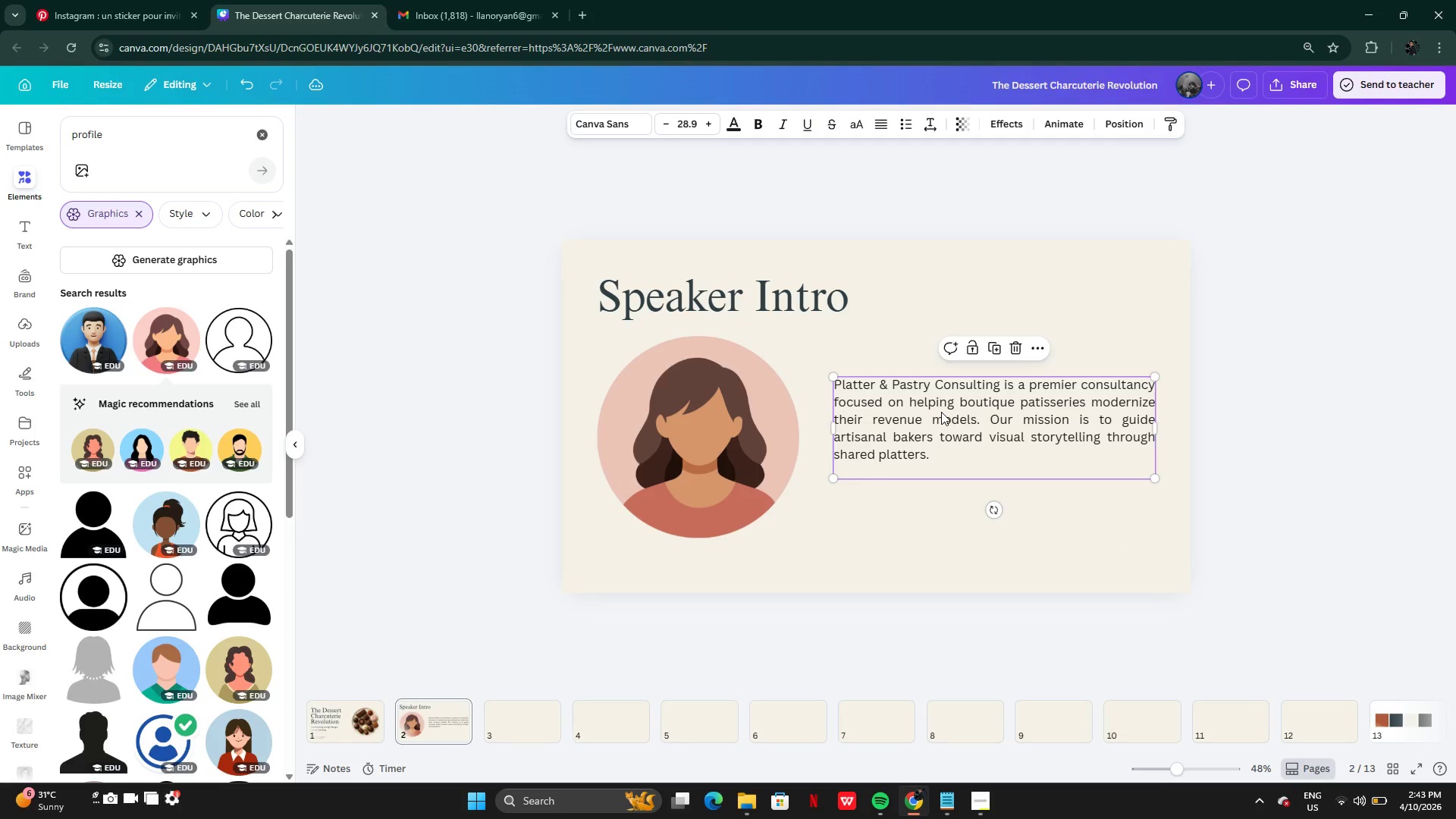 
left_click_drag(start_coordinate=[941, 412], to_coordinate=[934, 422])
 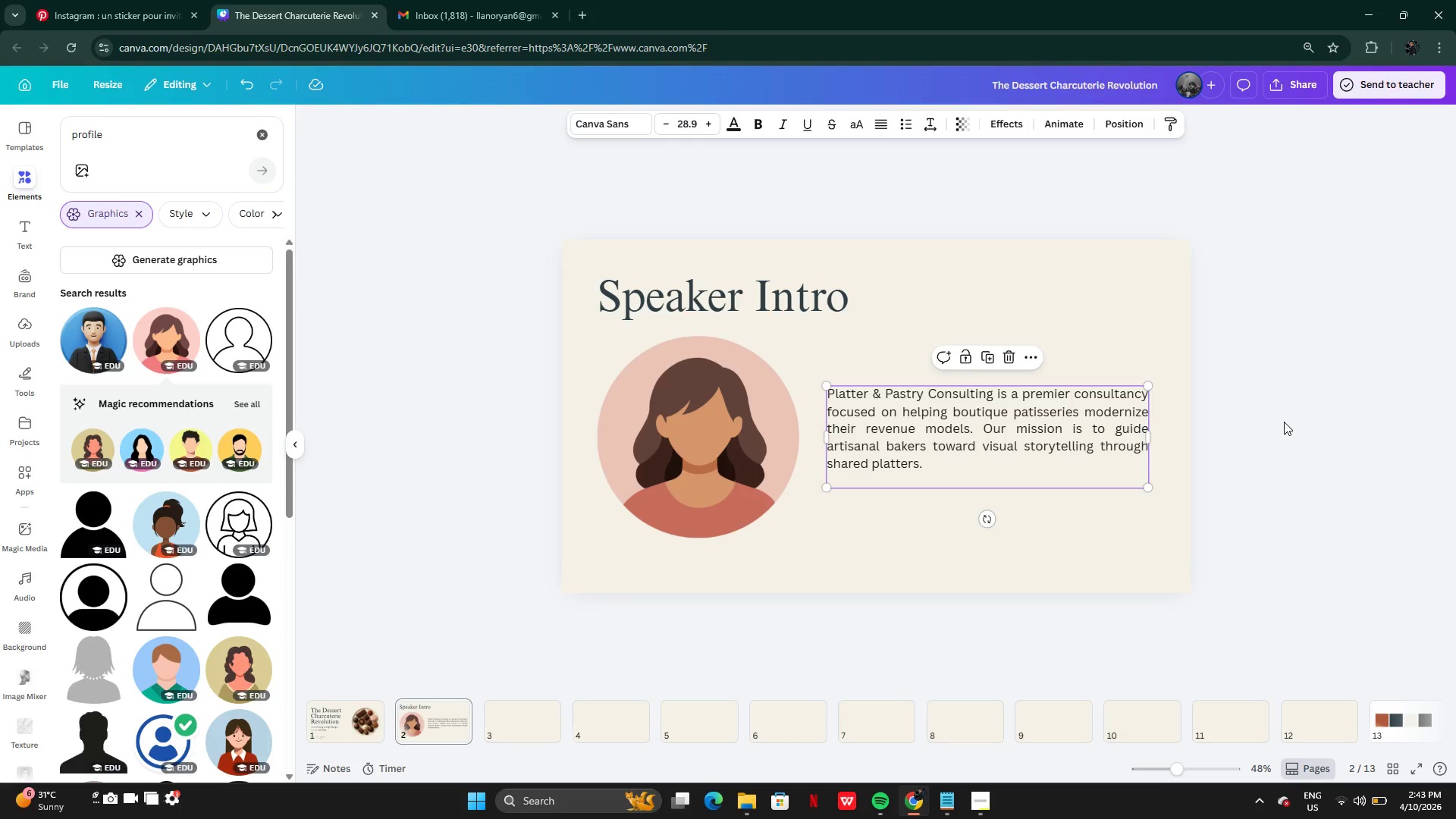 
left_click([1284, 422])
 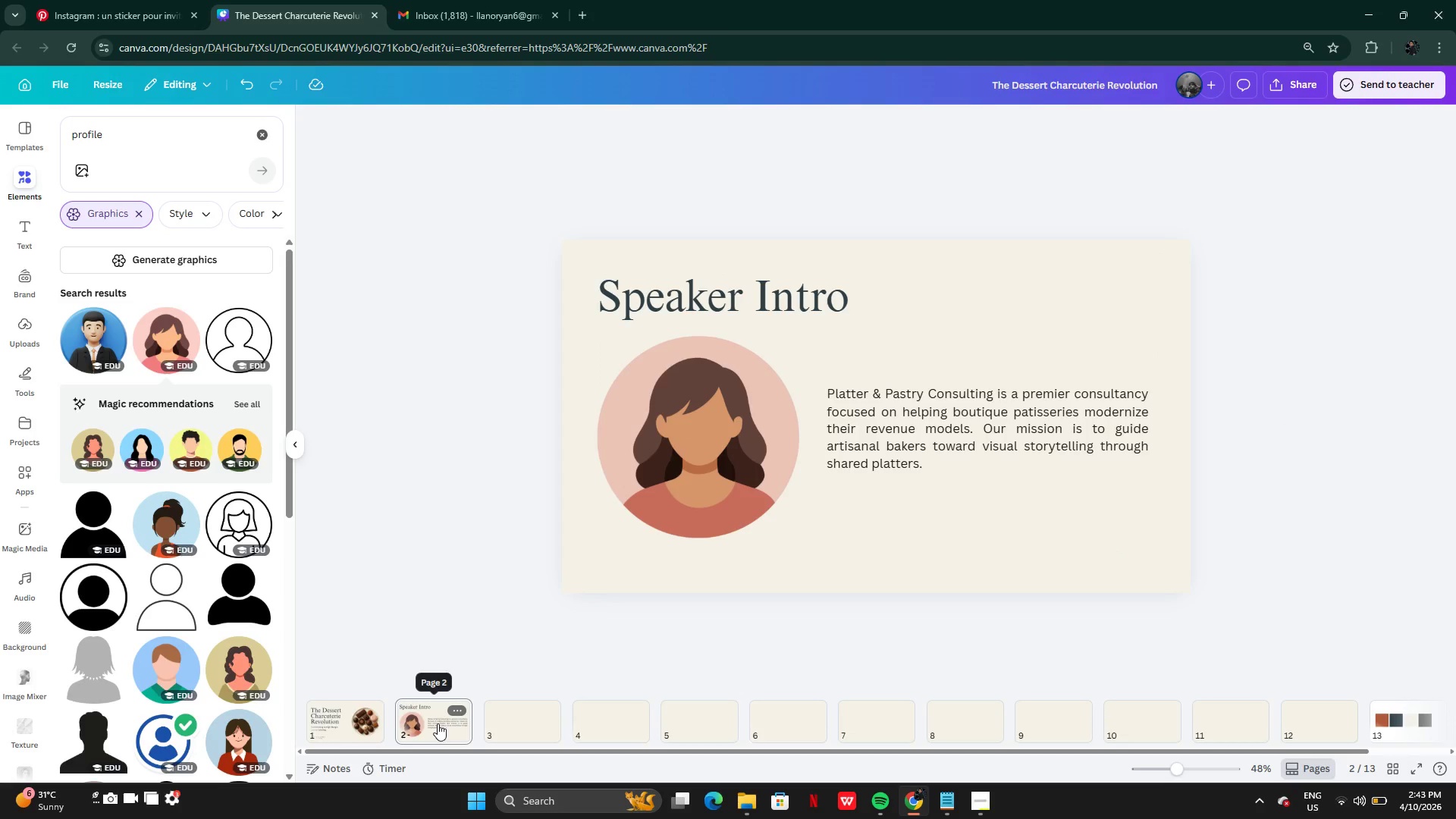 
wait(6.92)
 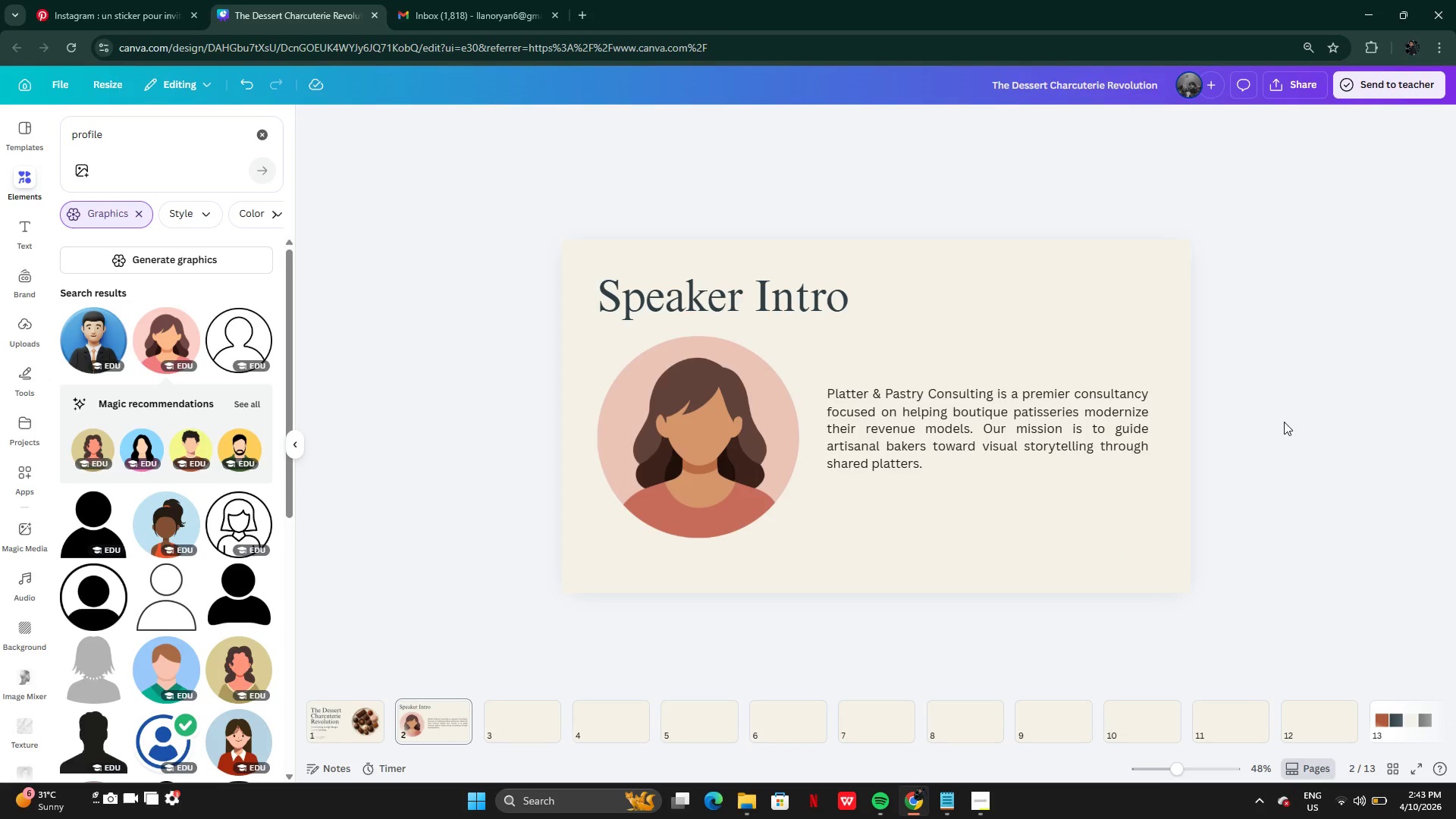 
left_click([336, 730])
 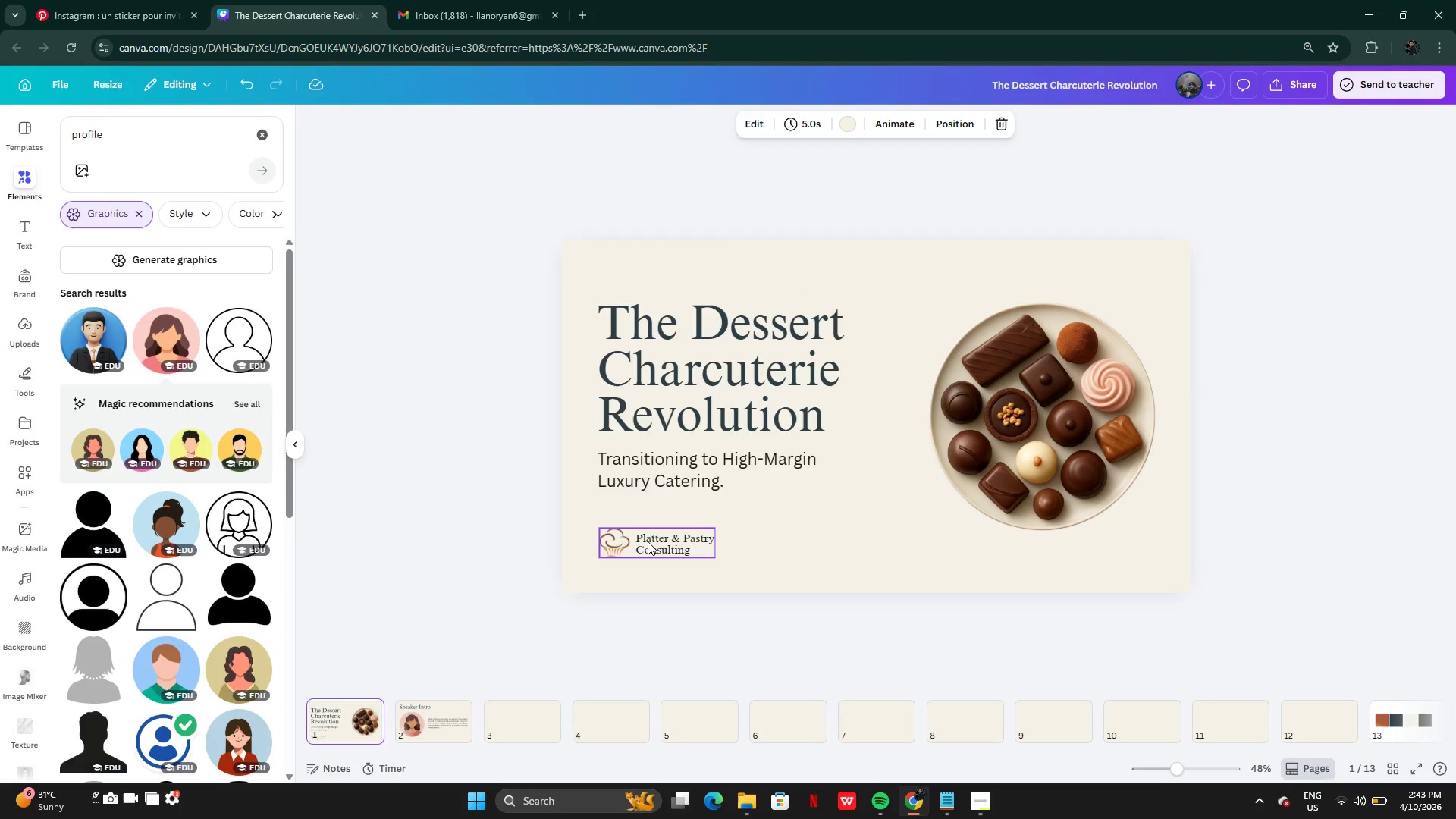 
left_click([648, 541])
 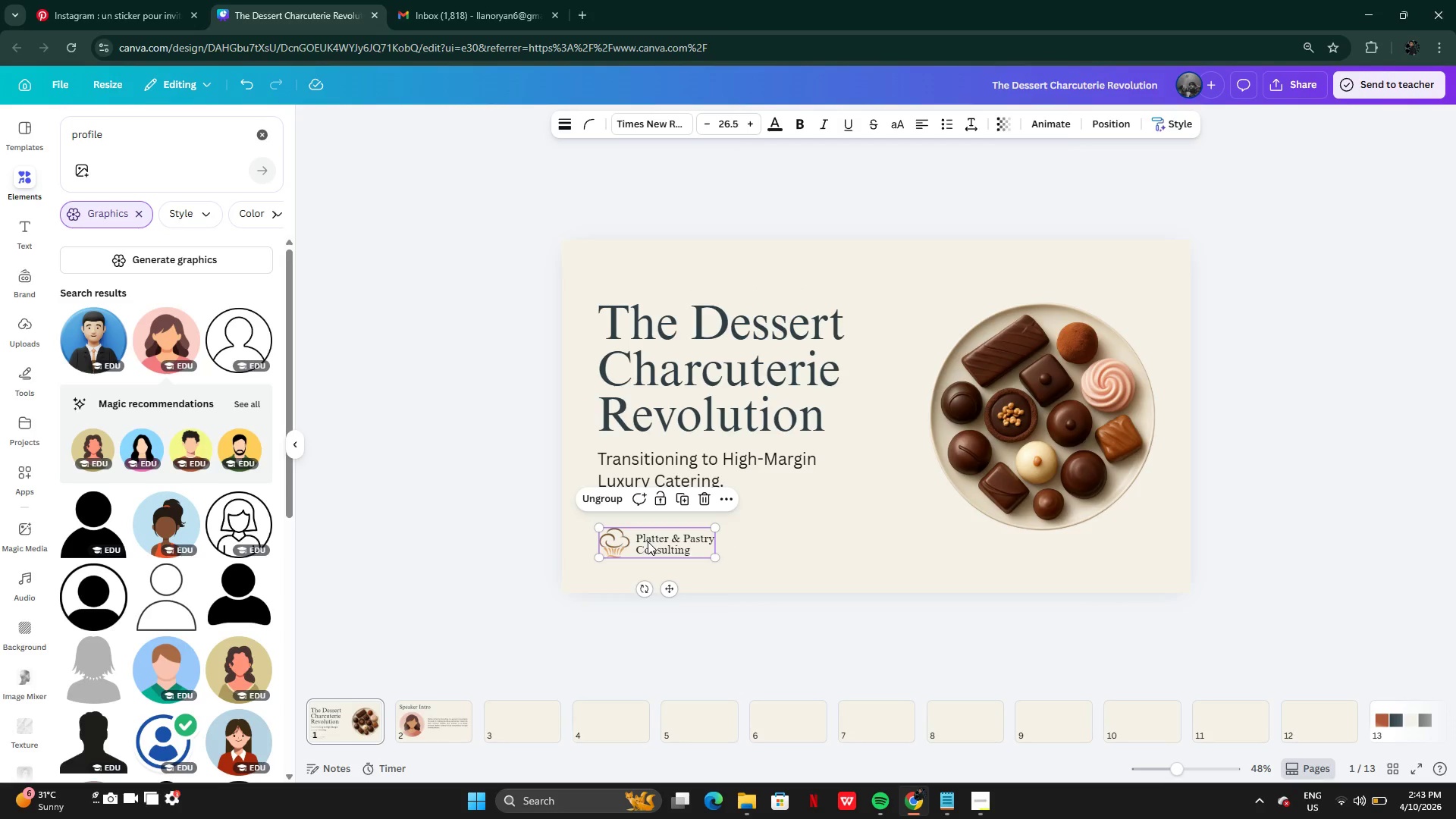 
key(Control+C)
 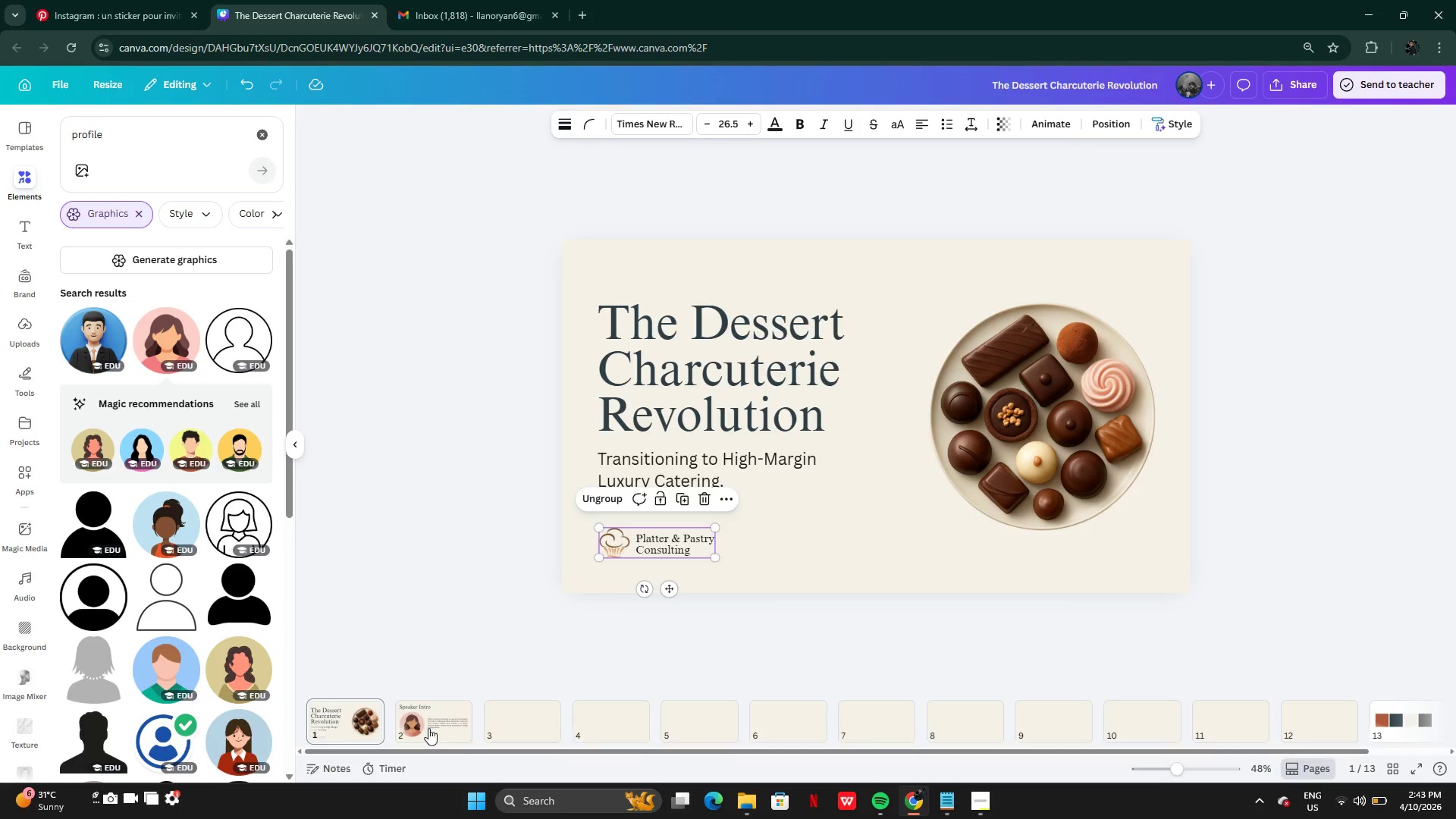 
left_click([428, 728])
 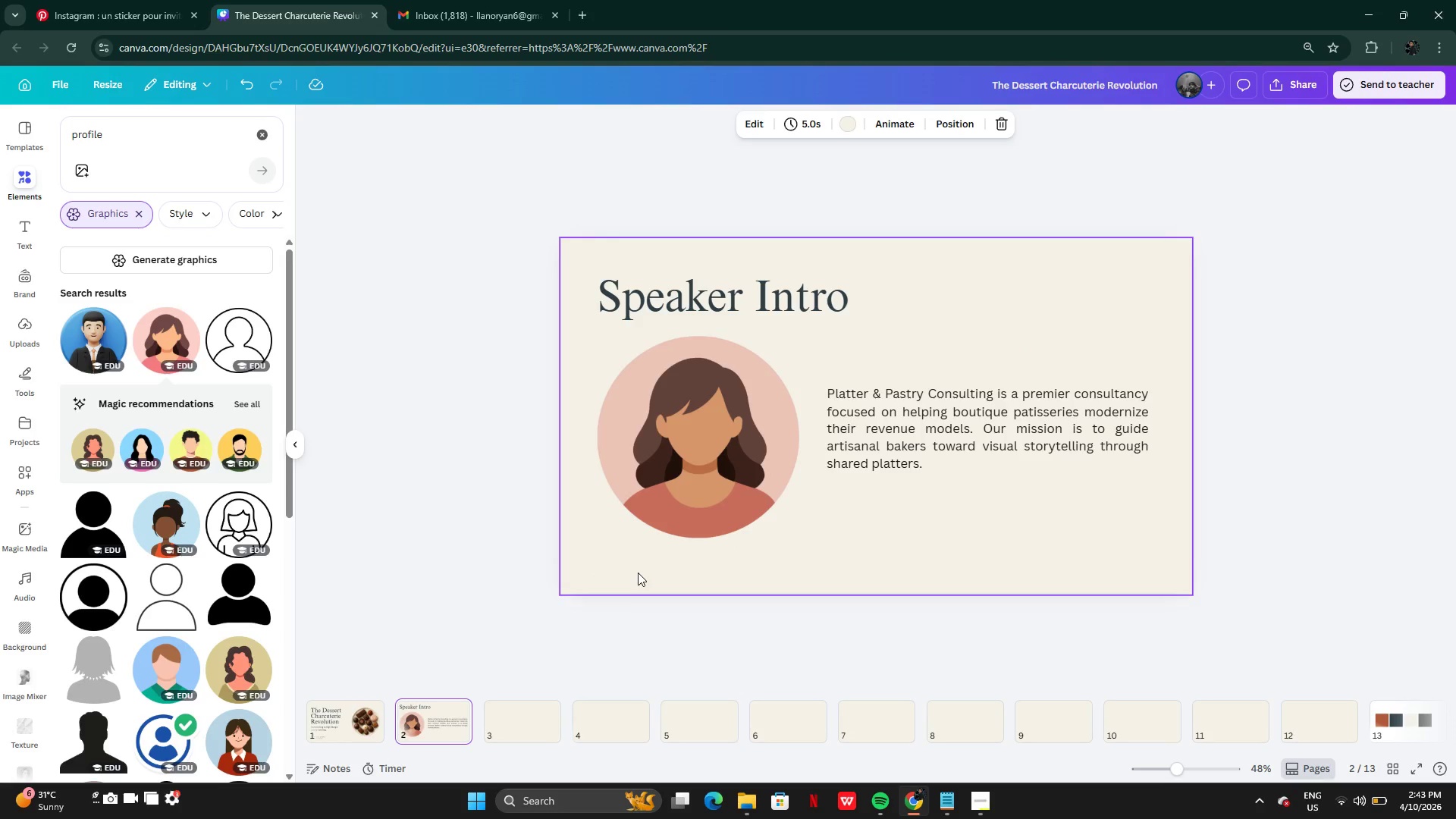 
left_click([638, 573])
 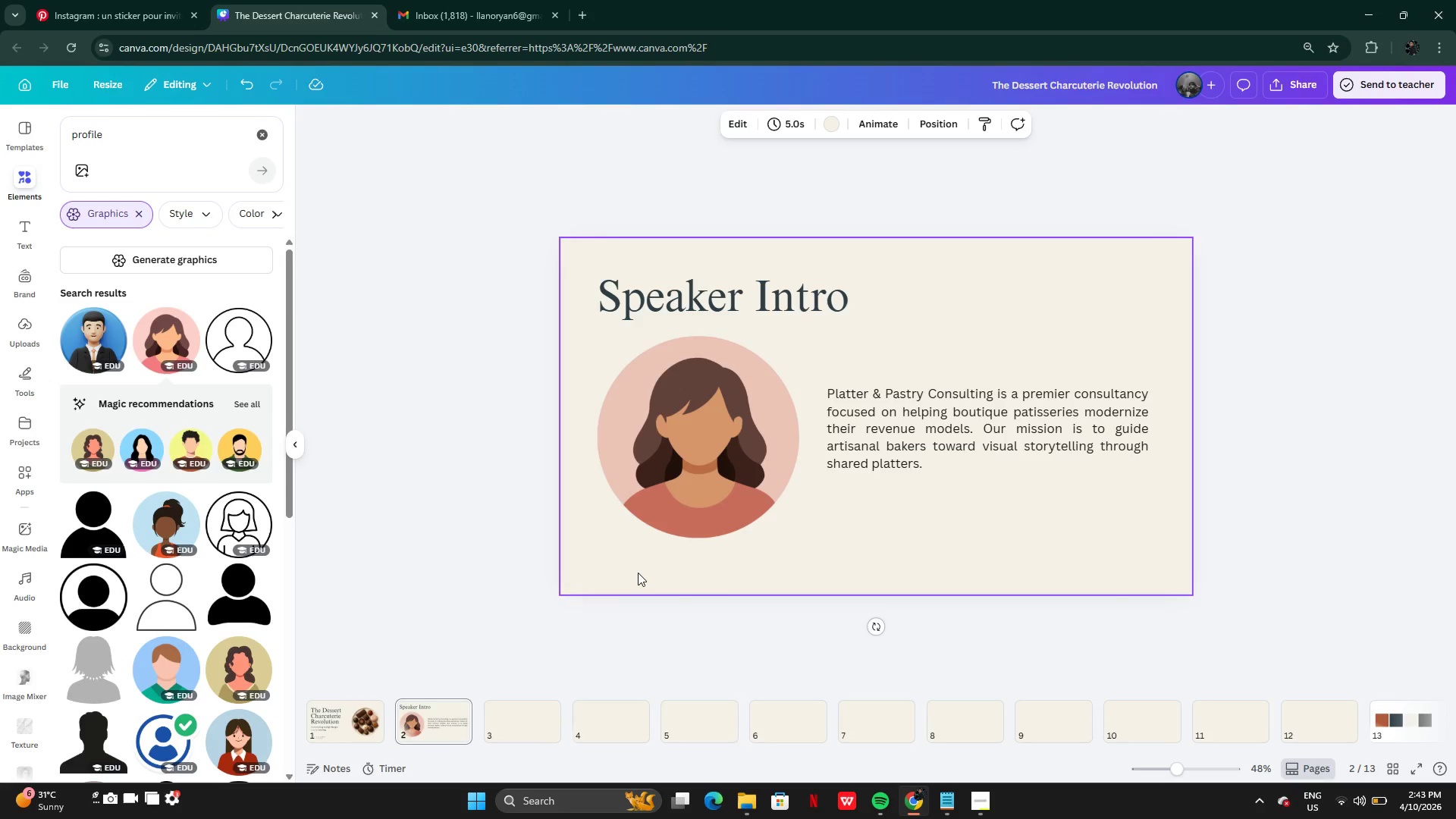 
key(Control+V)
 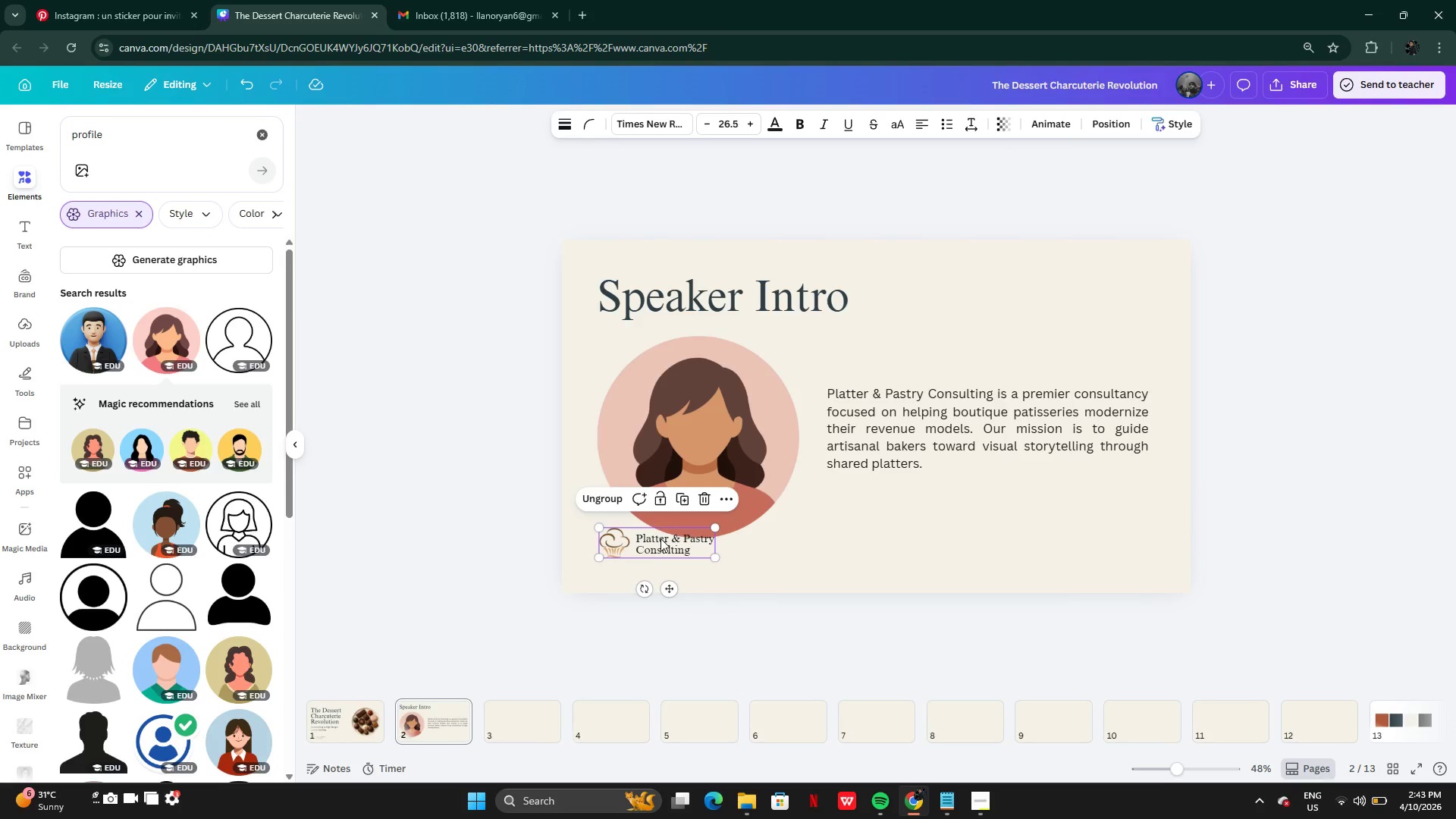 
left_click_drag(start_coordinate=[659, 539], to_coordinate=[661, 566])
 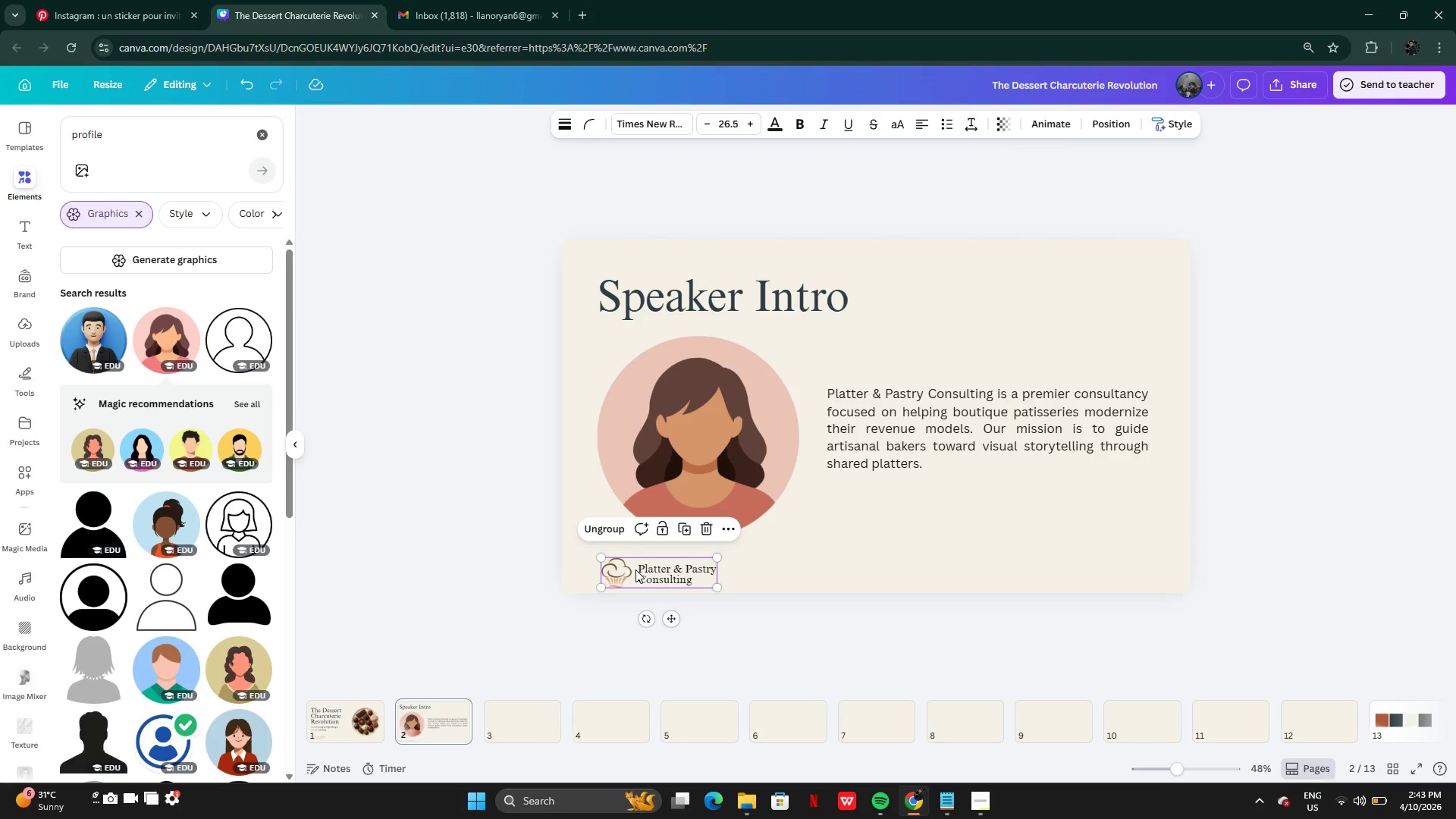 
left_click([635, 570])
 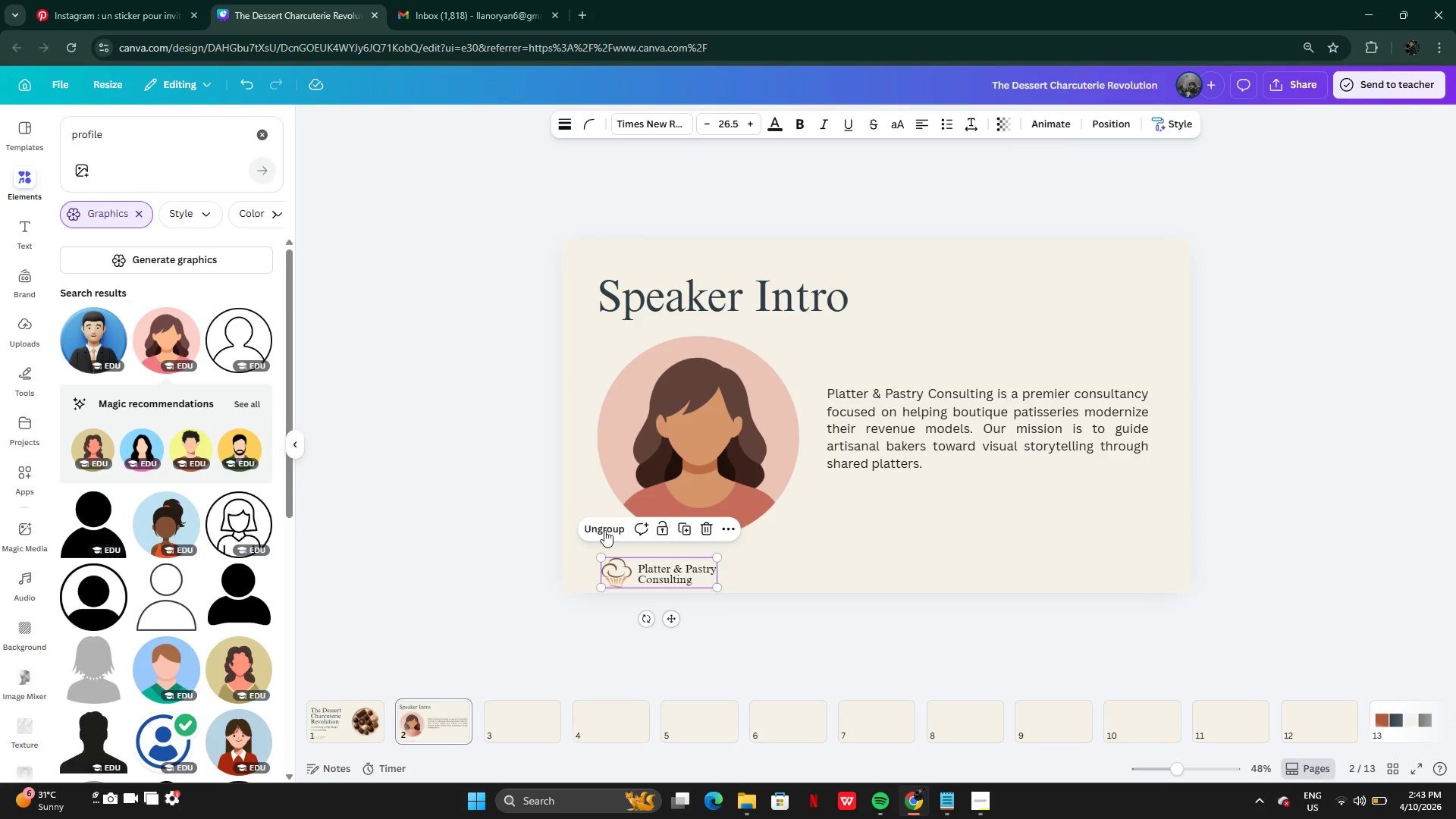 
left_click([602, 523])
 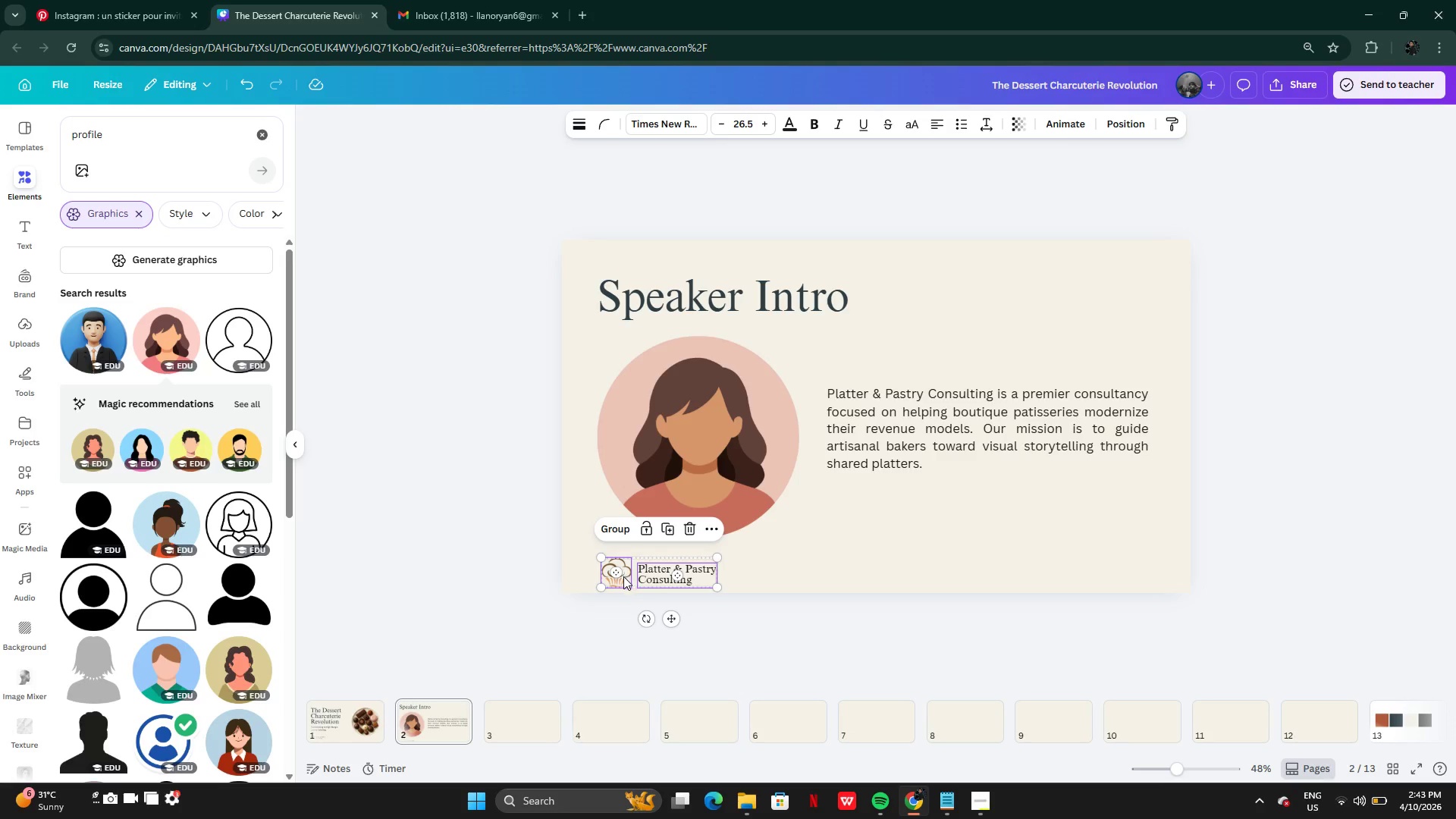 
left_click_drag(start_coordinate=[623, 579], to_coordinate=[623, 583])
 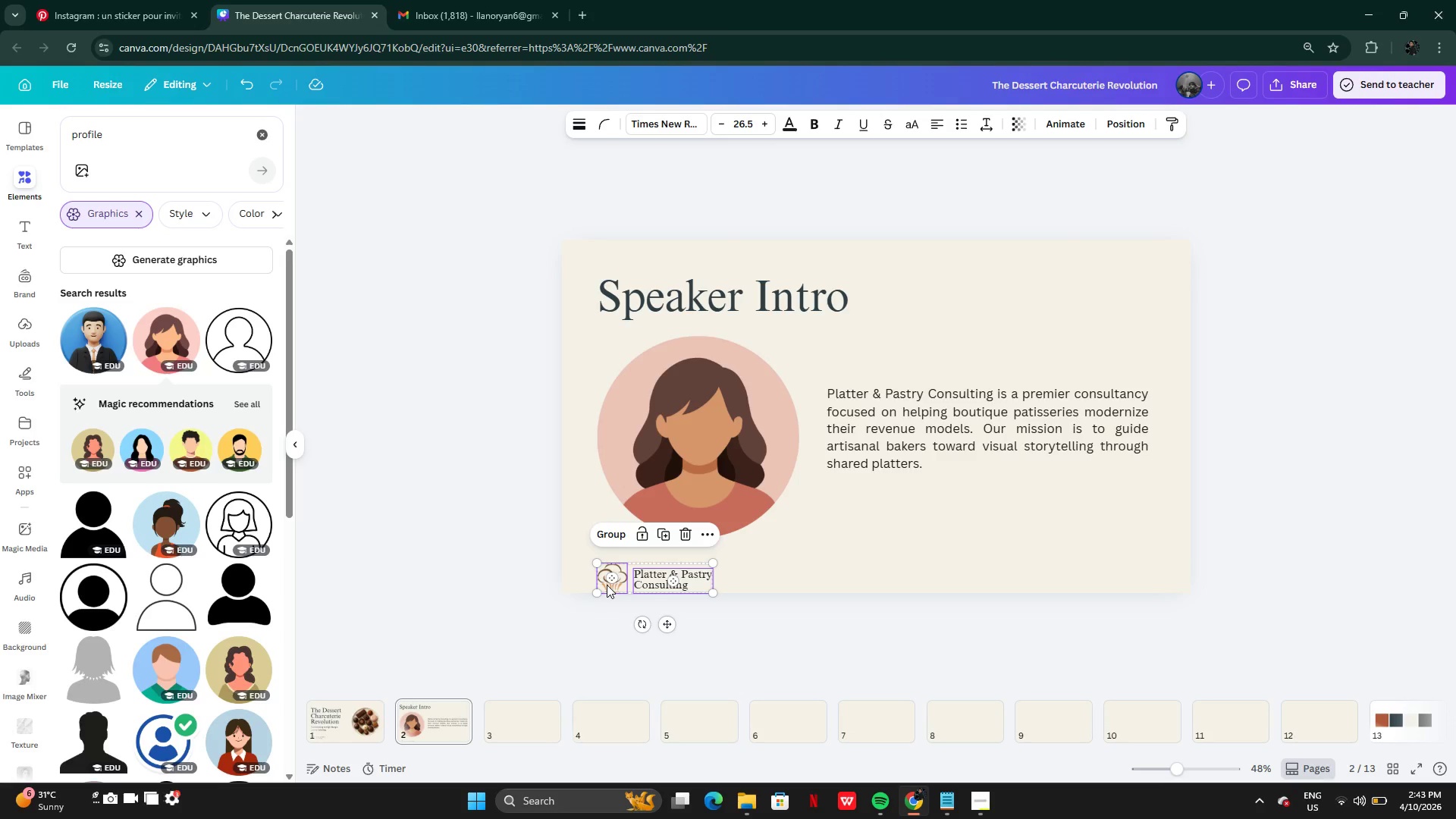 
key(Backspace)
 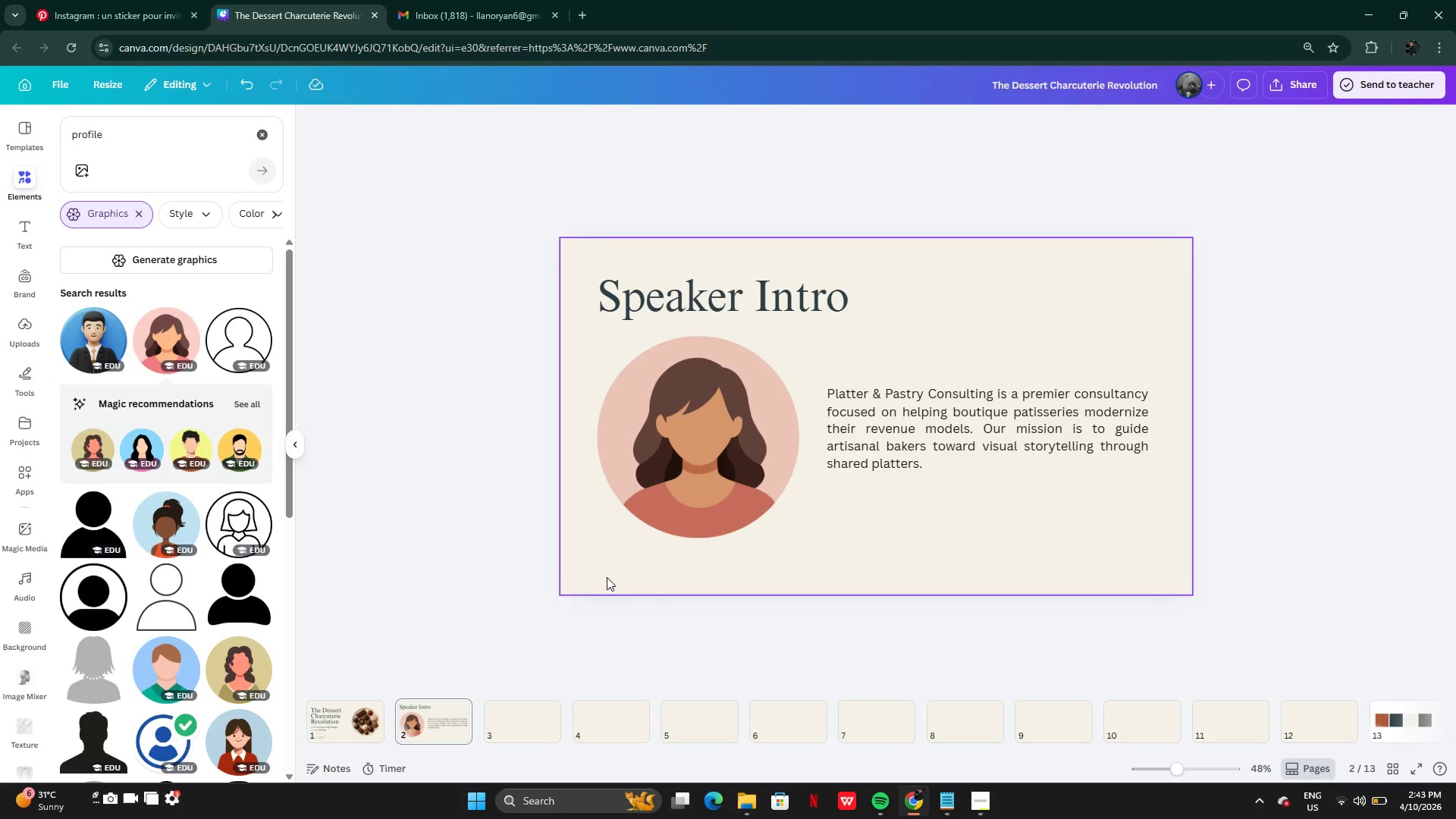 
key(Control+Z)
 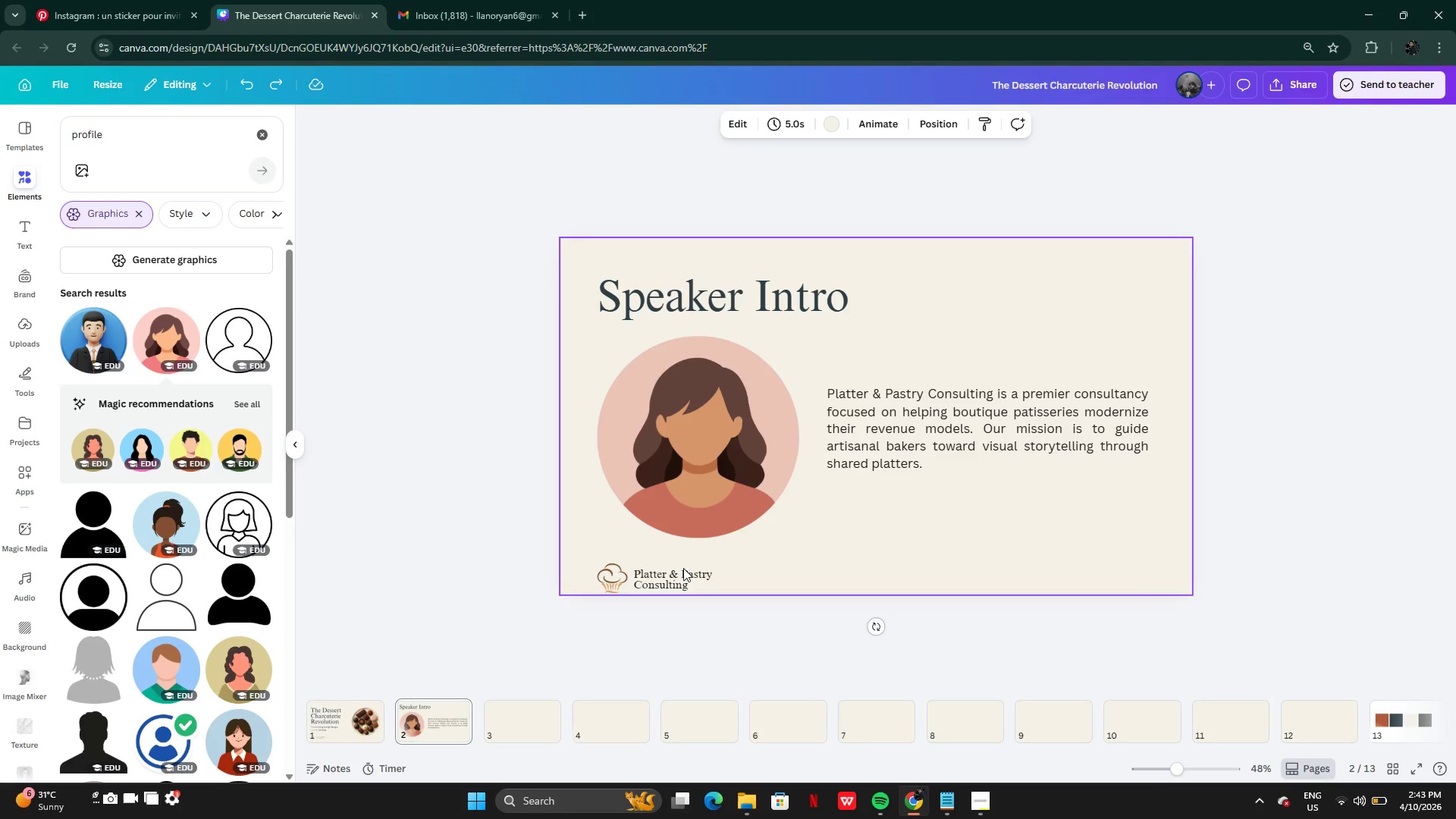 
double_click([682, 568])
 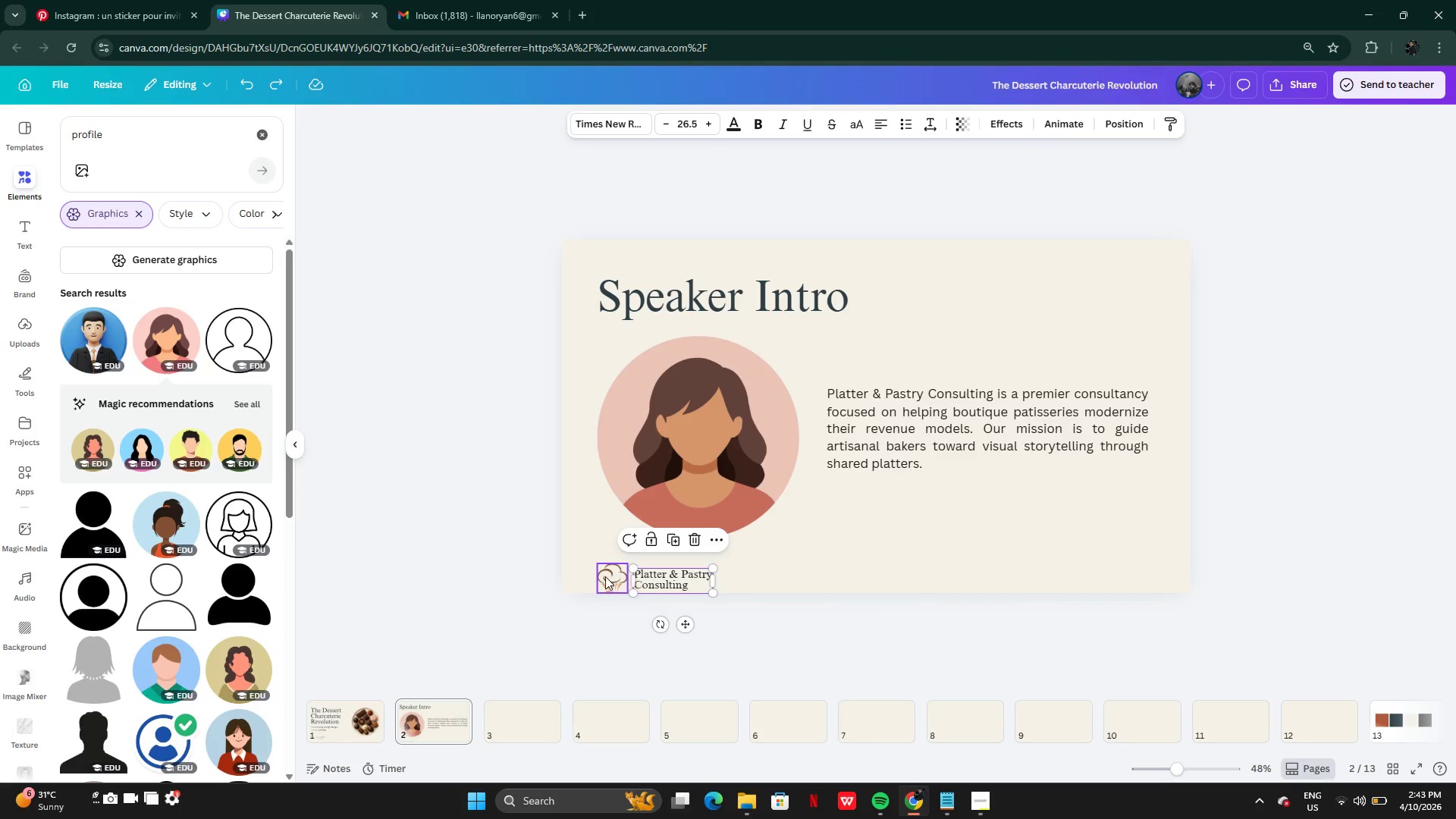 
double_click([605, 576])
 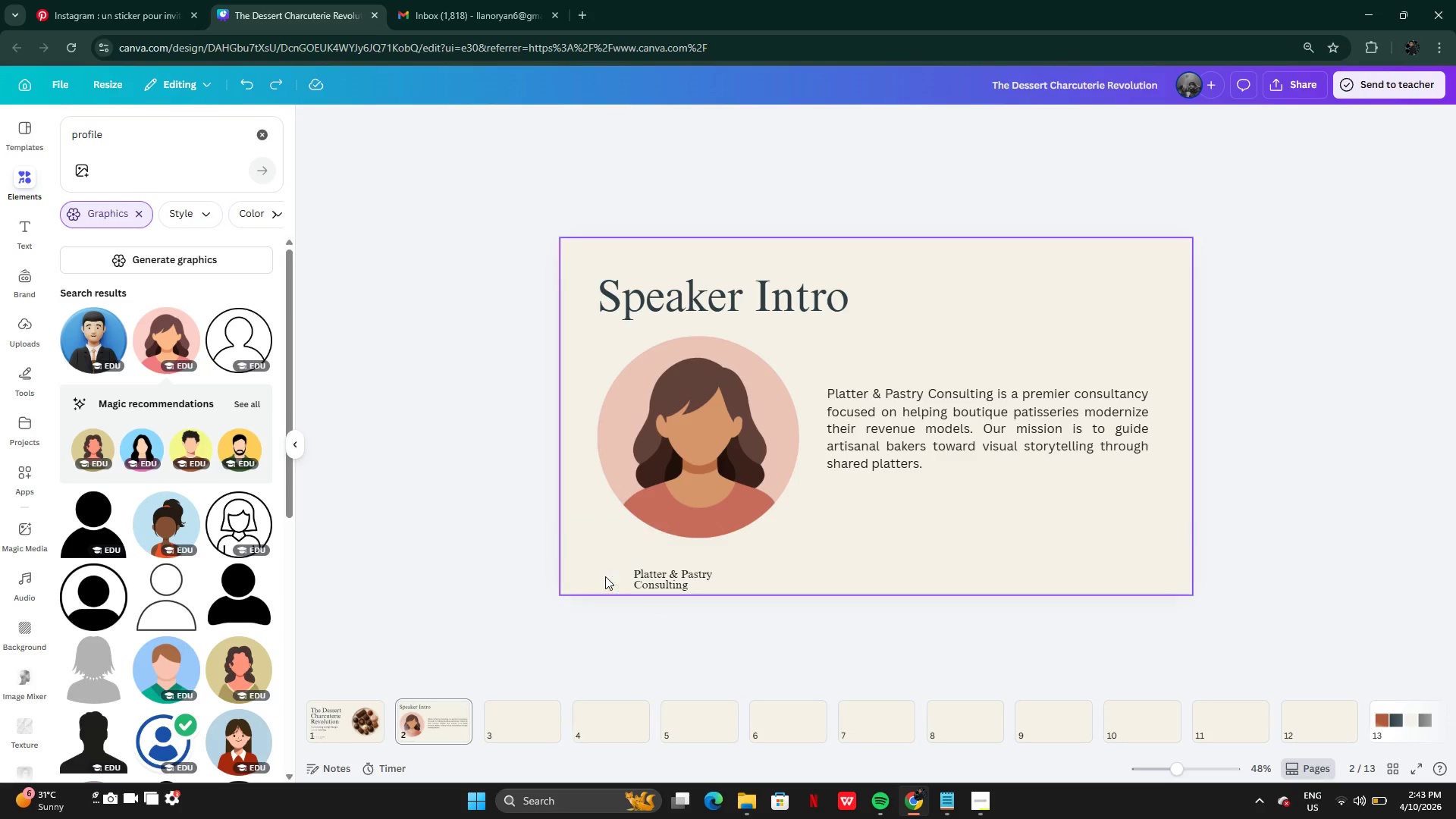 
key(Backspace)
 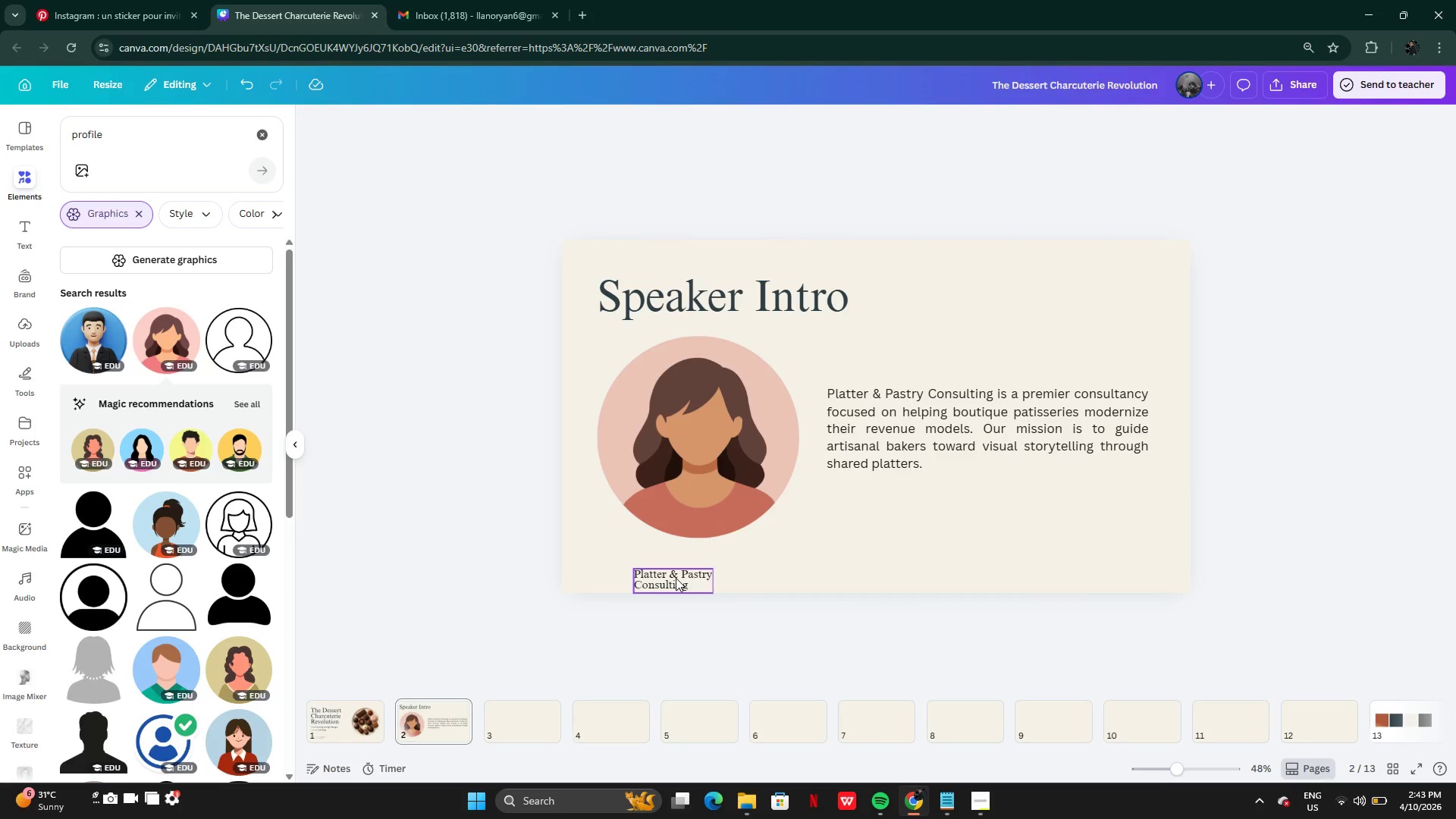 
left_click([676, 578])
 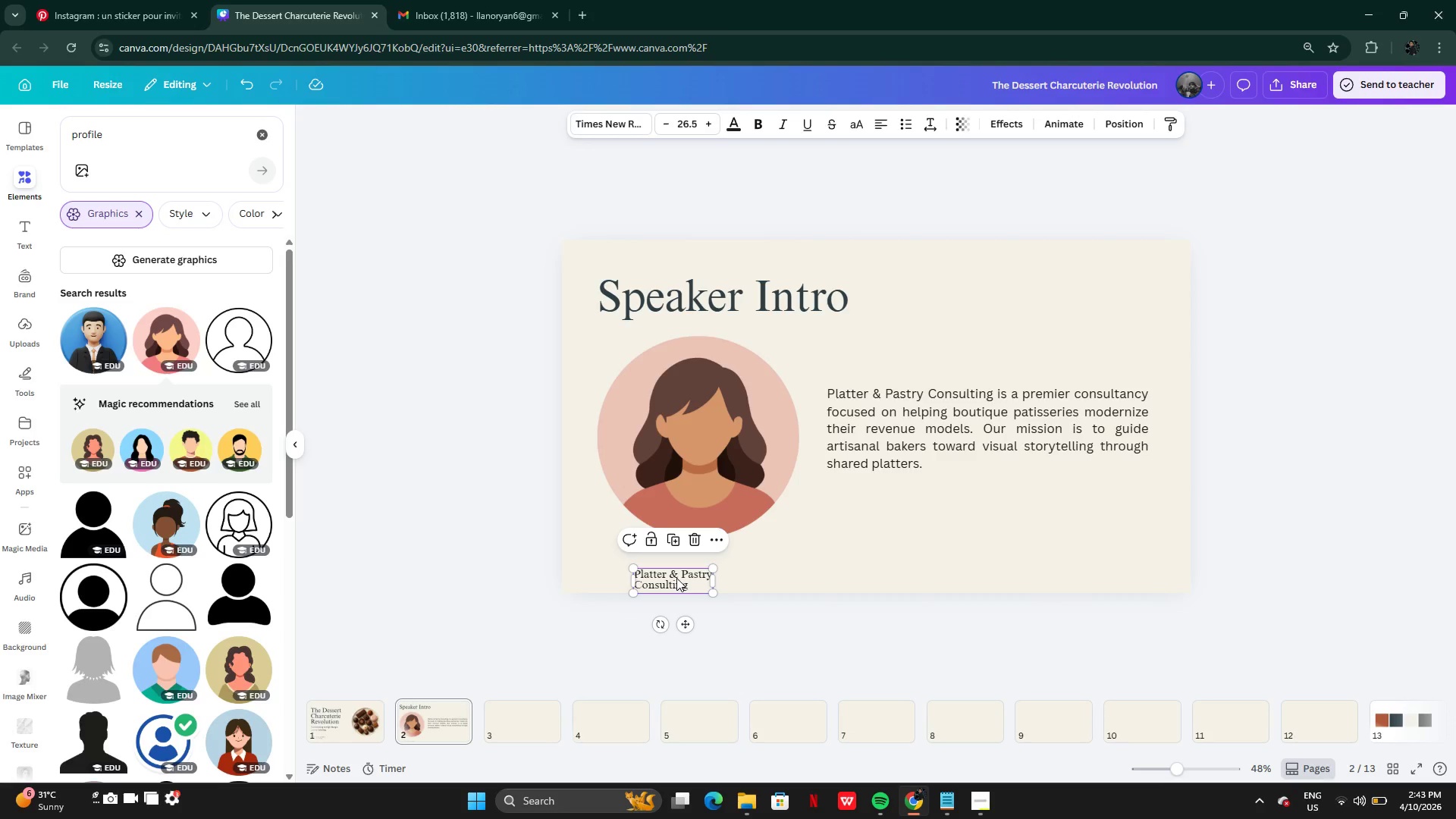 
left_click_drag(start_coordinate=[676, 578], to_coordinate=[640, 566])
 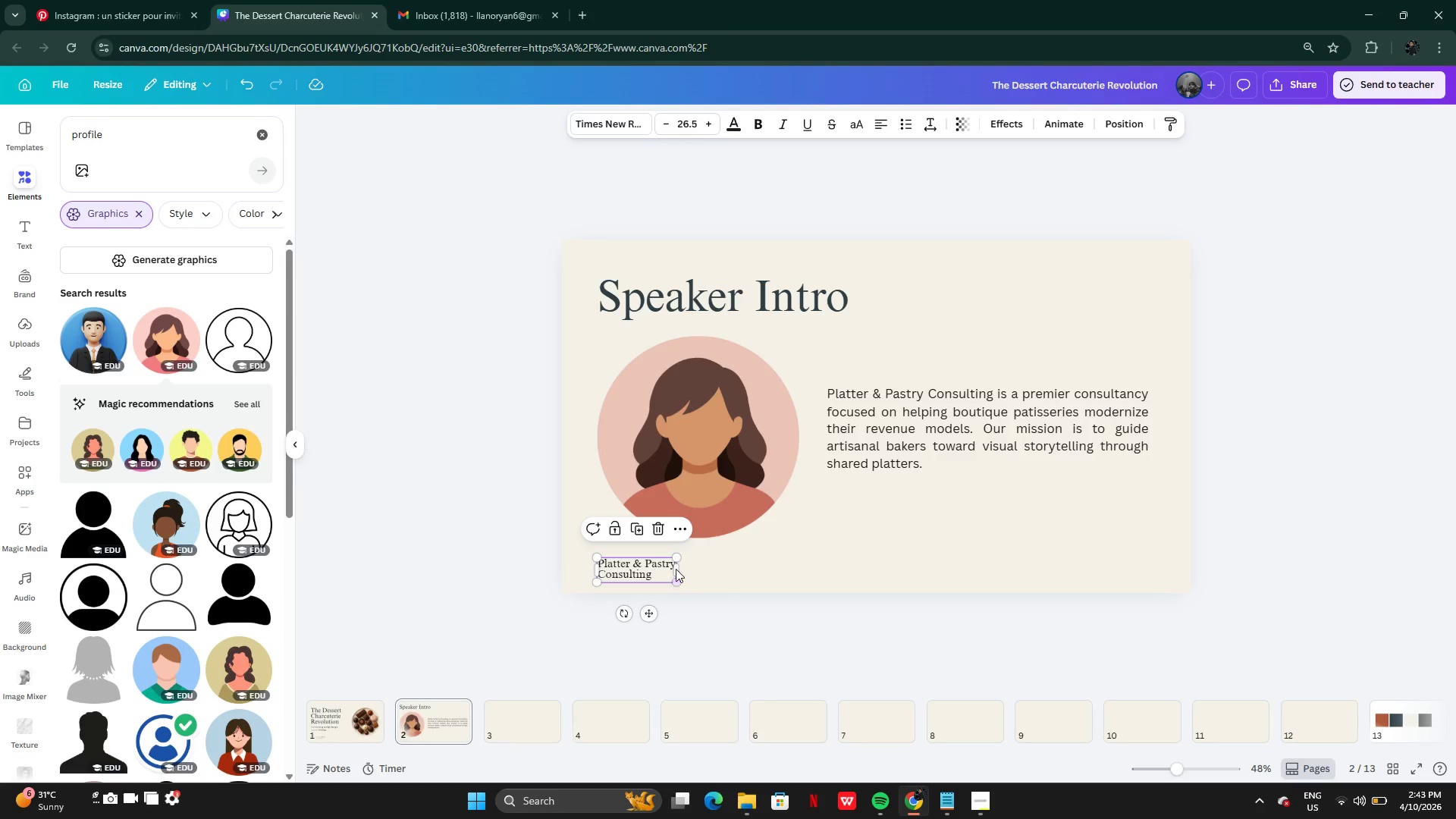 
left_click([676, 569])
 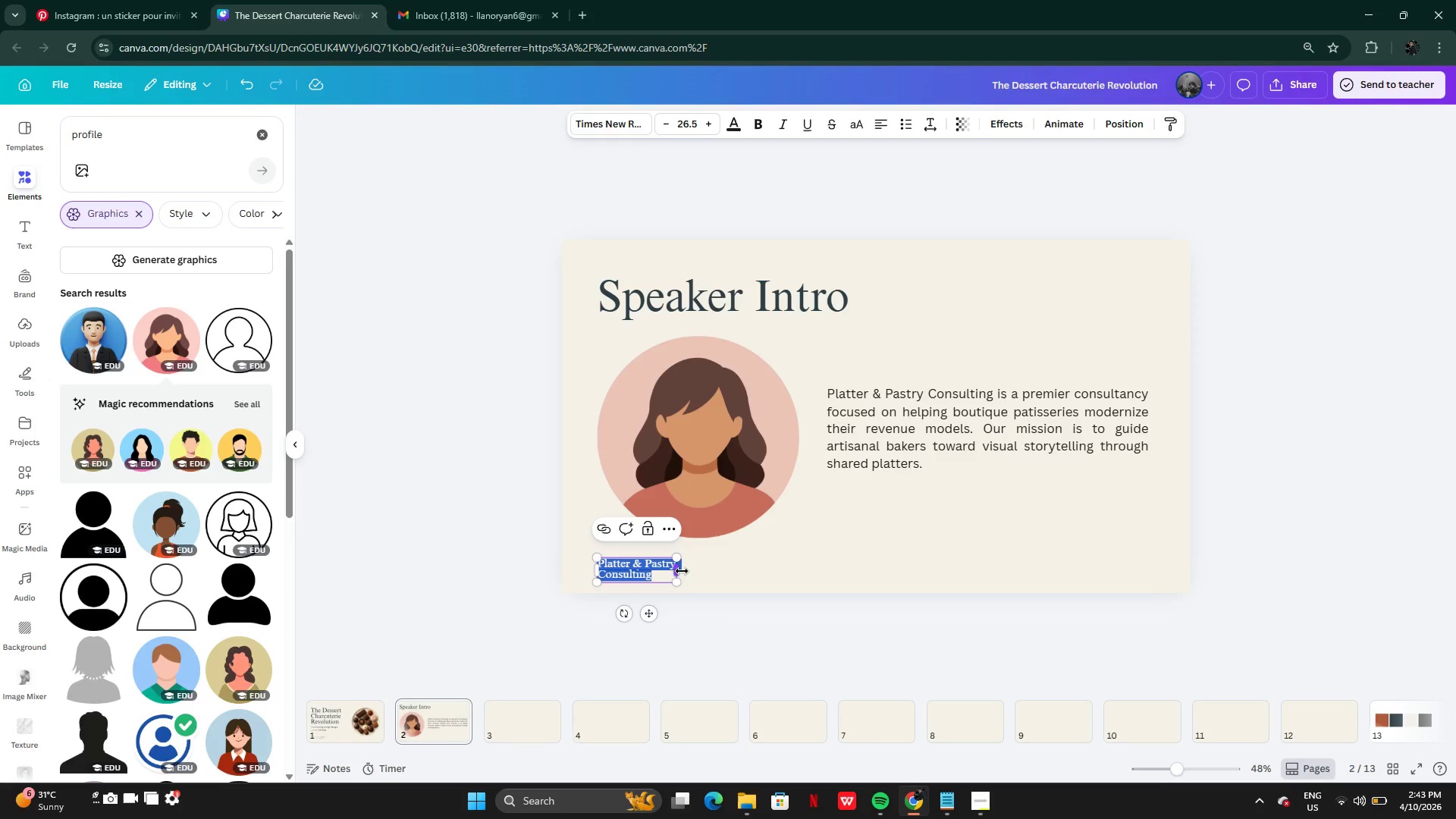 
left_click_drag(start_coordinate=[682, 571], to_coordinate=[815, 567])
 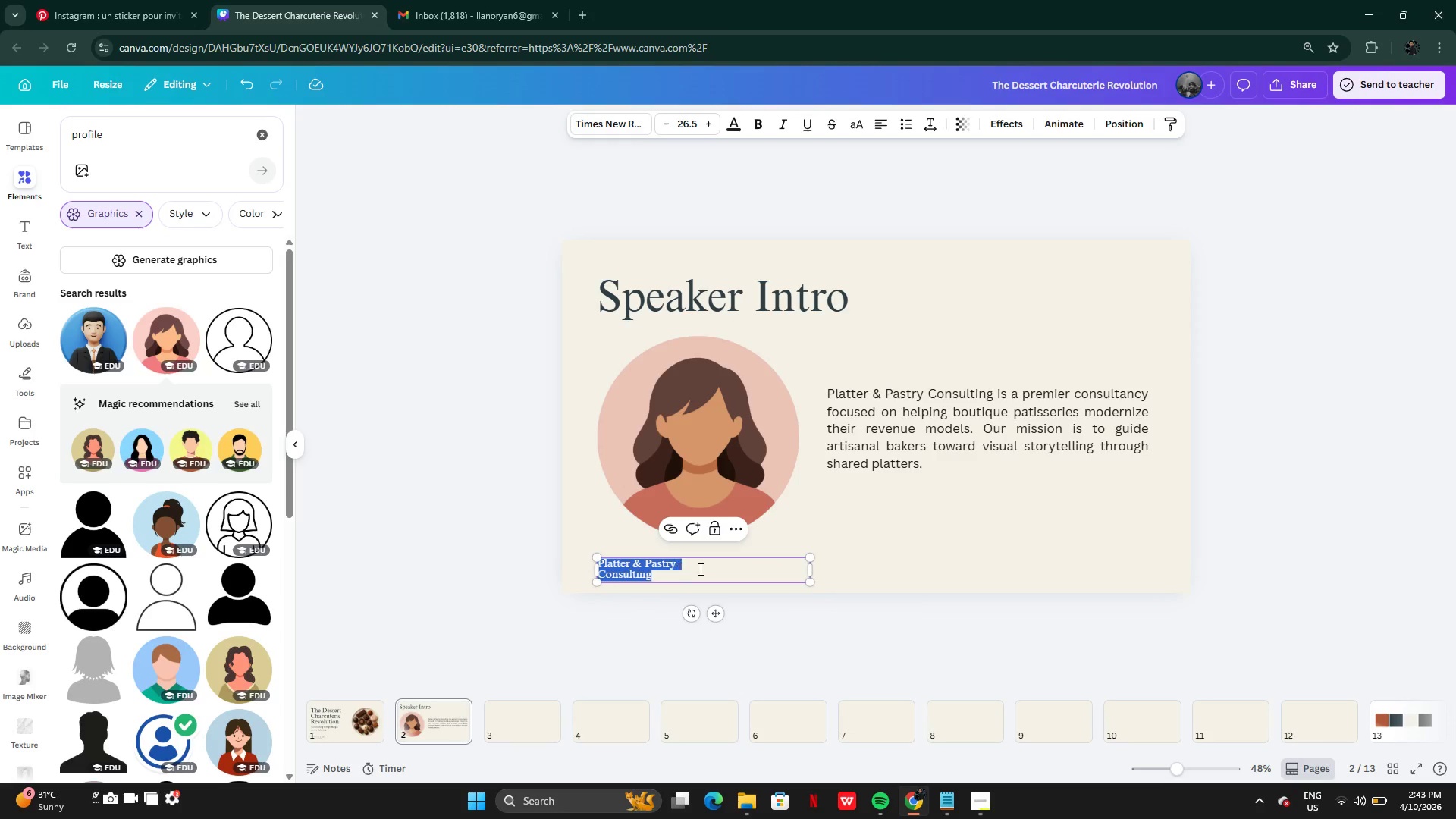 
left_click([701, 569])
 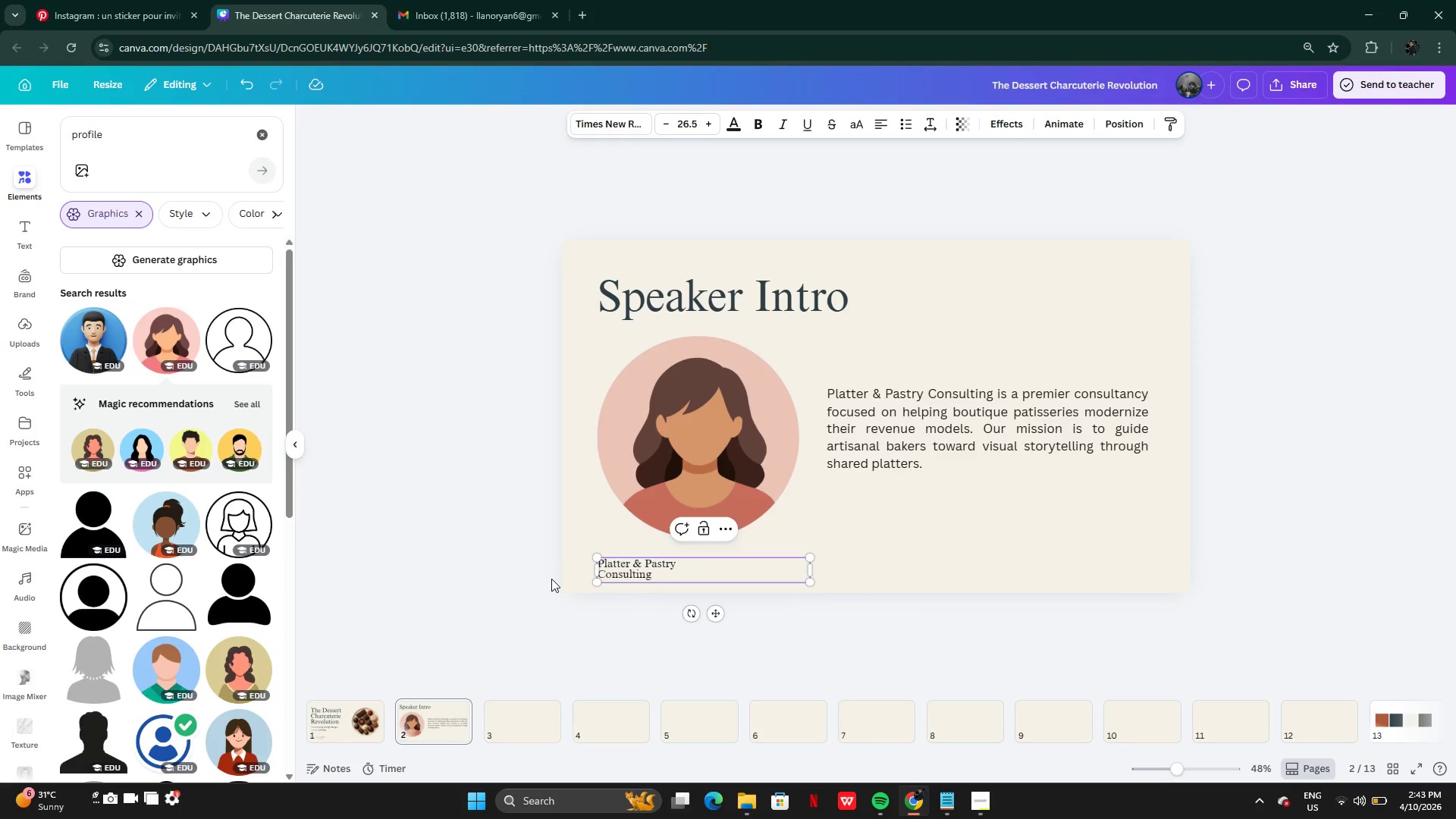 
key(Control+Z)
 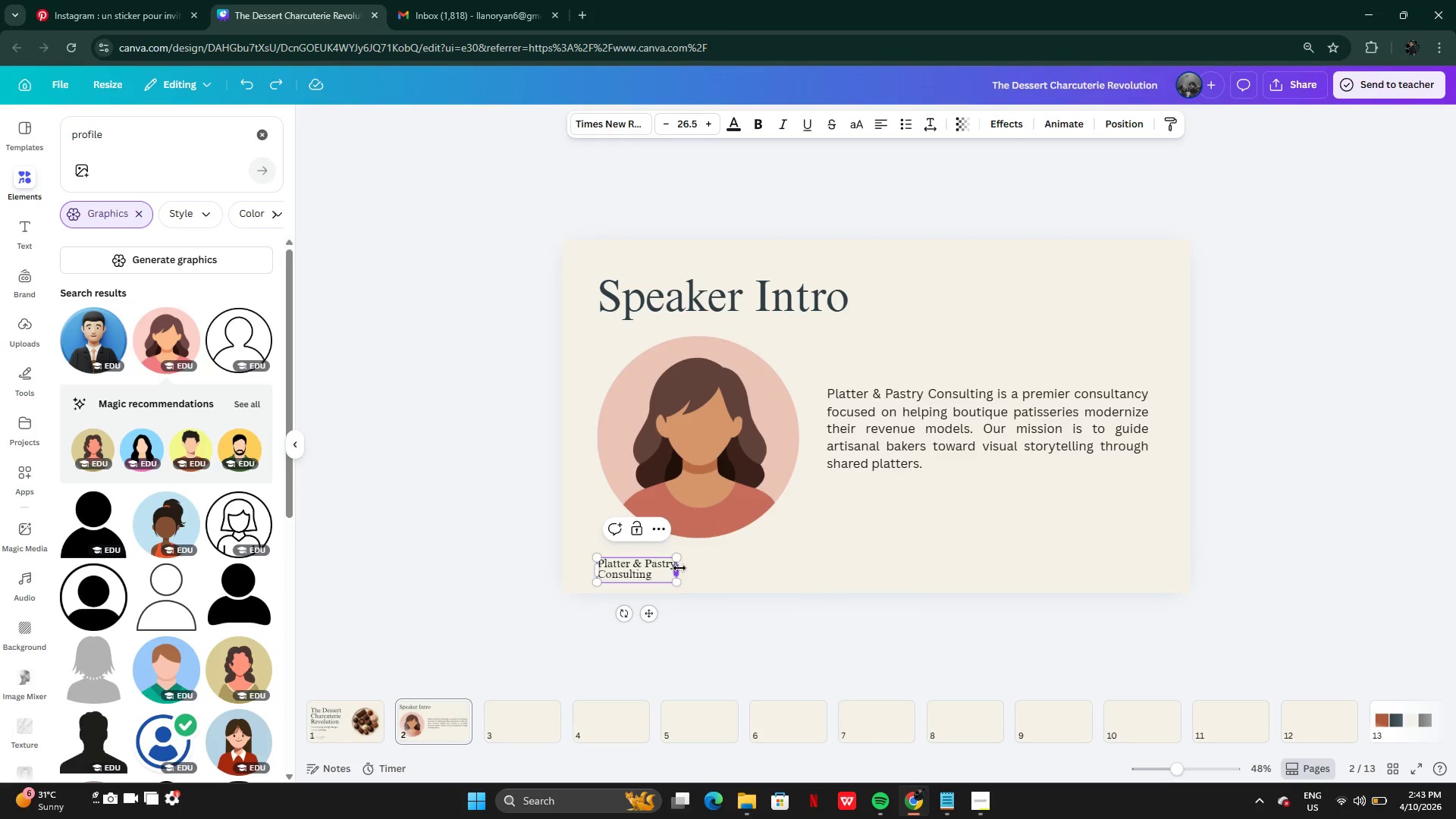 
left_click_drag(start_coordinate=[679, 569], to_coordinate=[720, 569])
 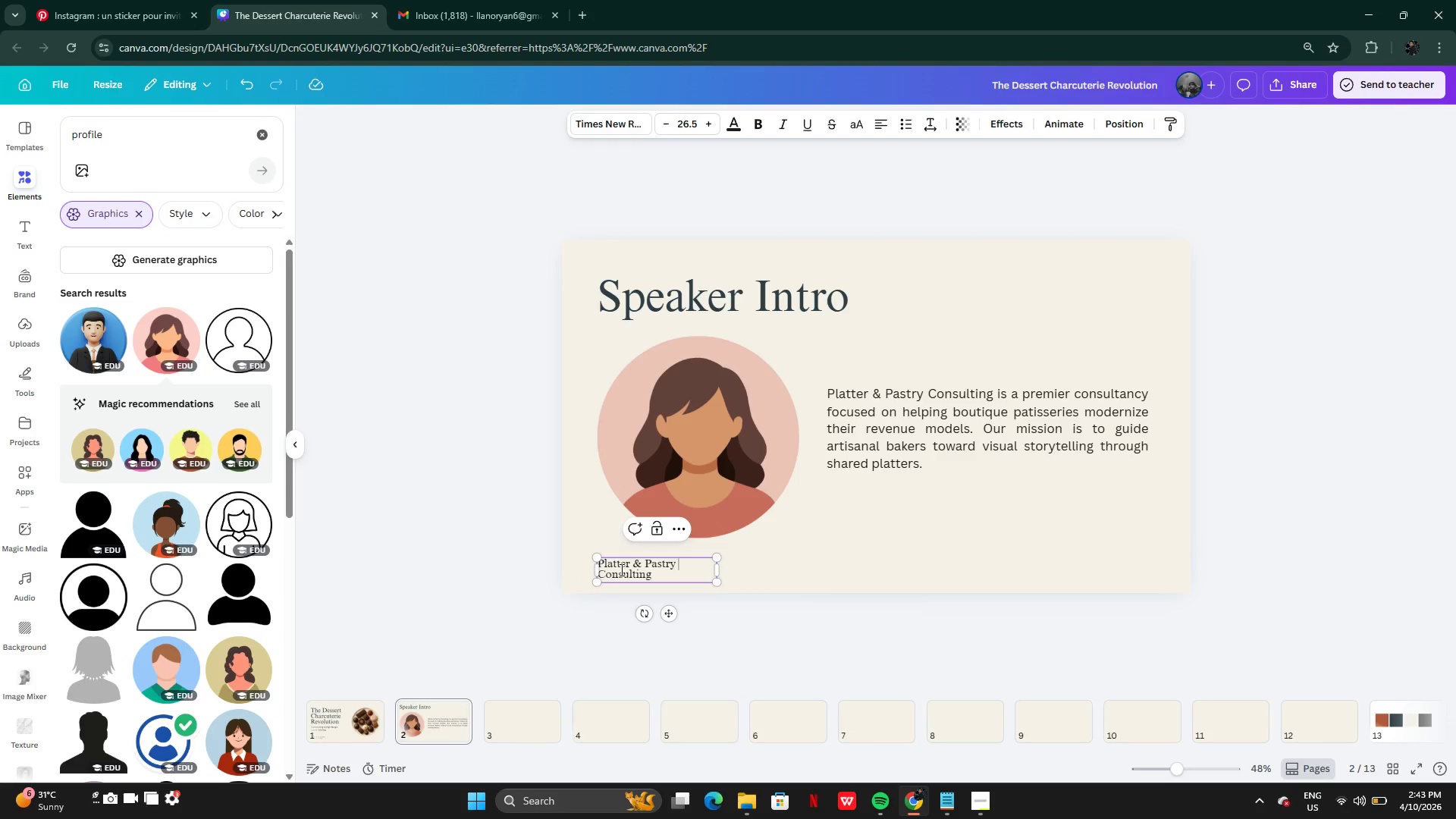 
left_click([620, 570])
 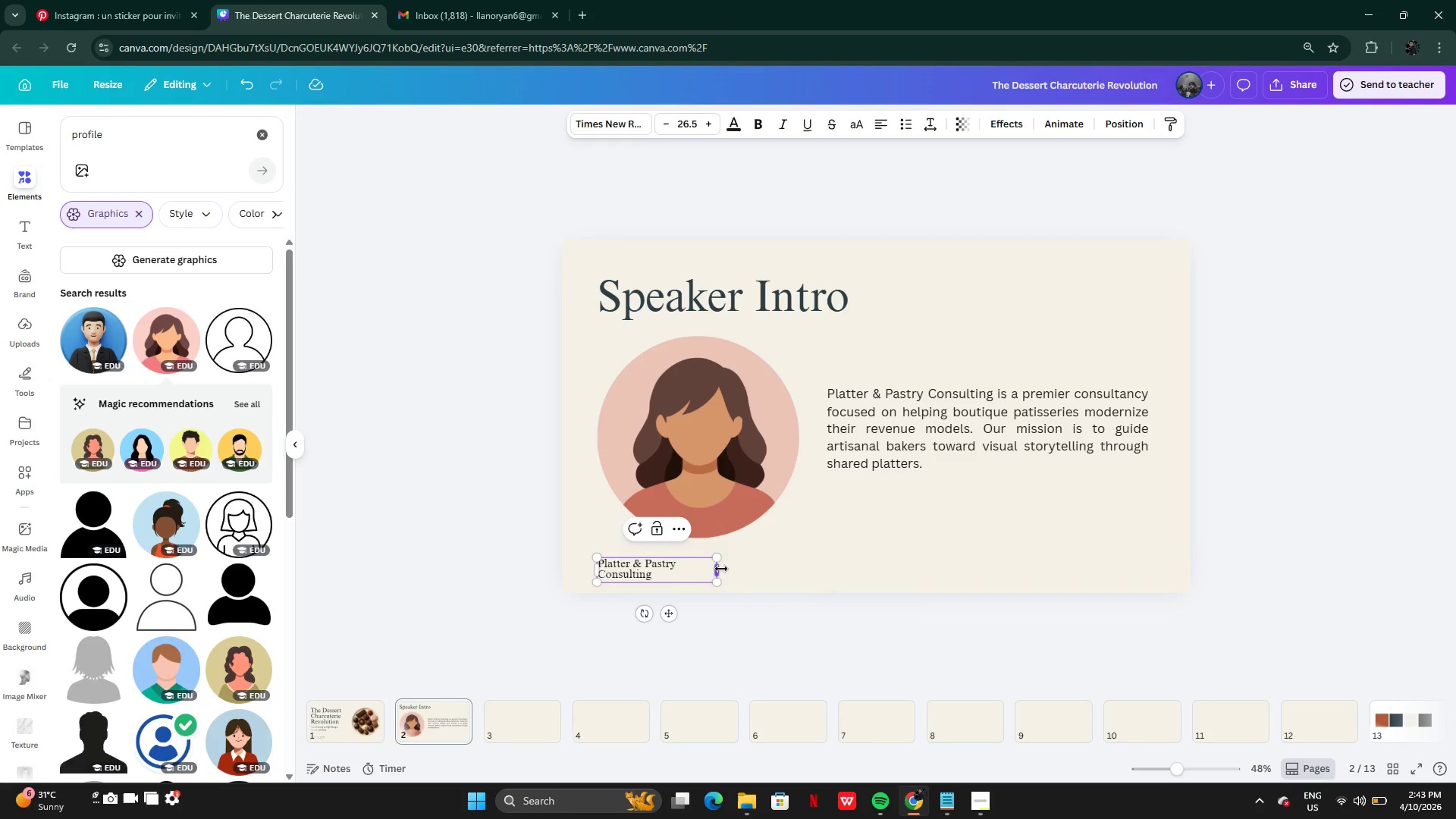 
left_click_drag(start_coordinate=[721, 569], to_coordinate=[749, 569])
 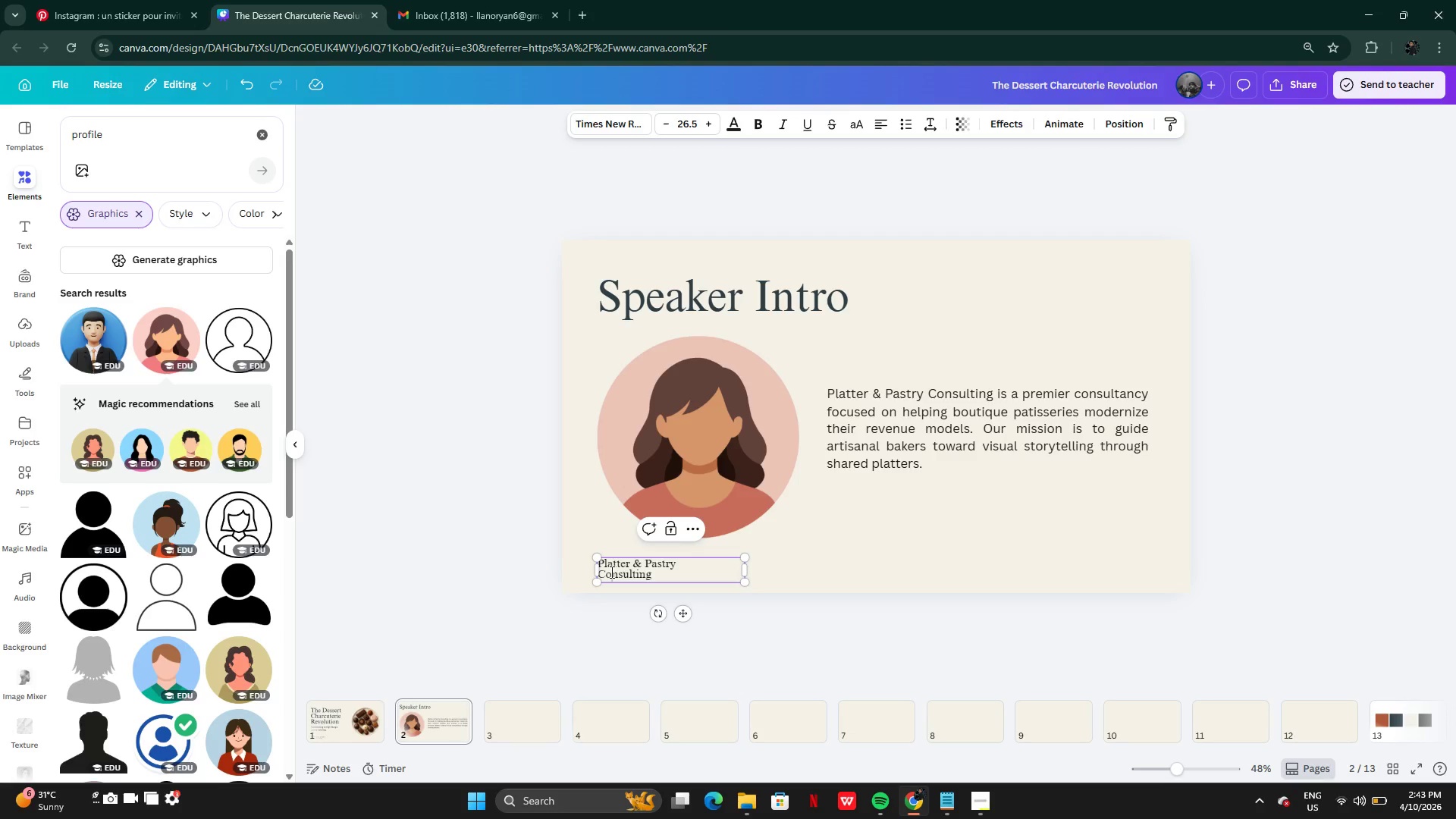 
left_click([610, 572])
 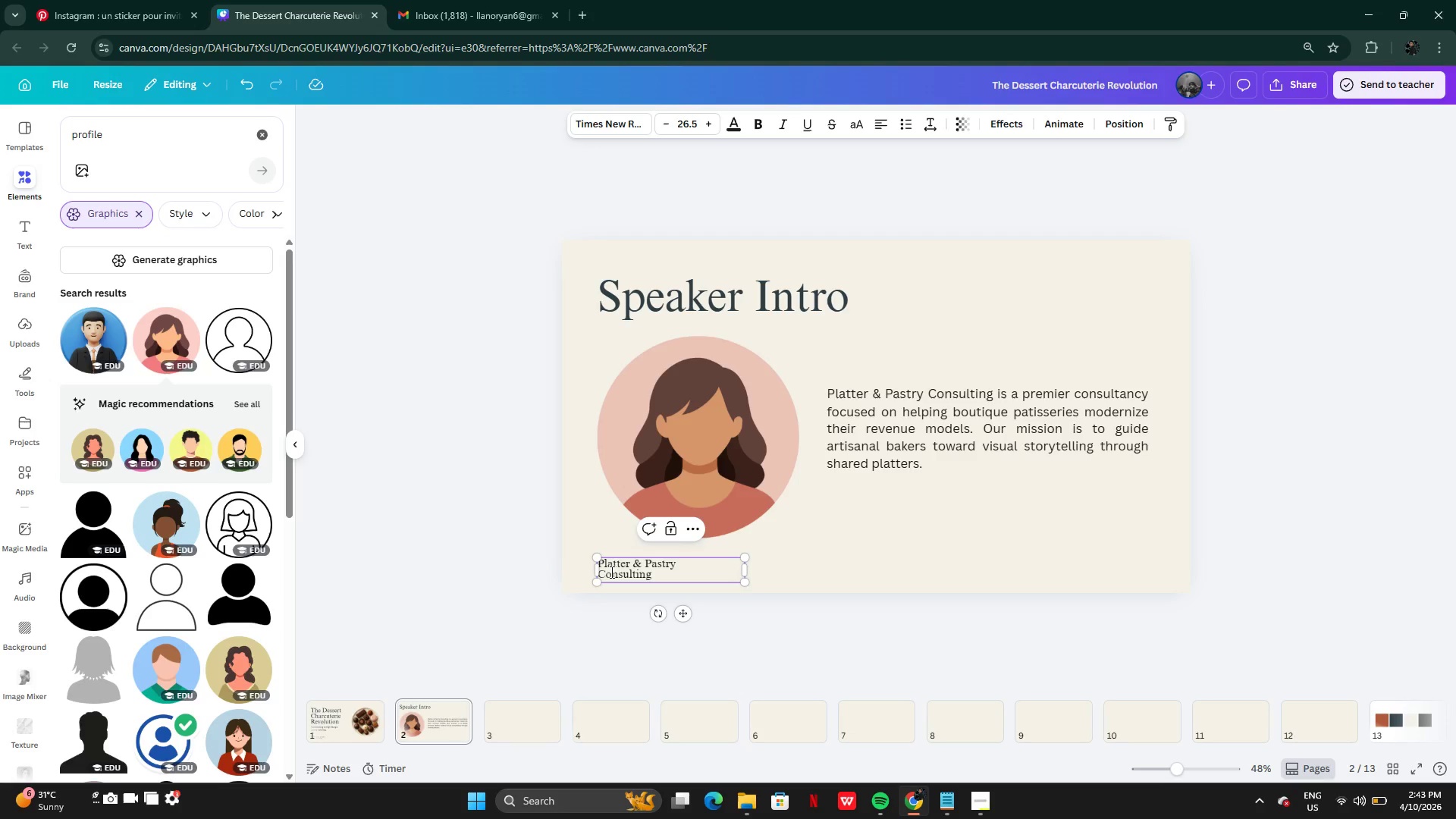 
key(ArrowLeft)
 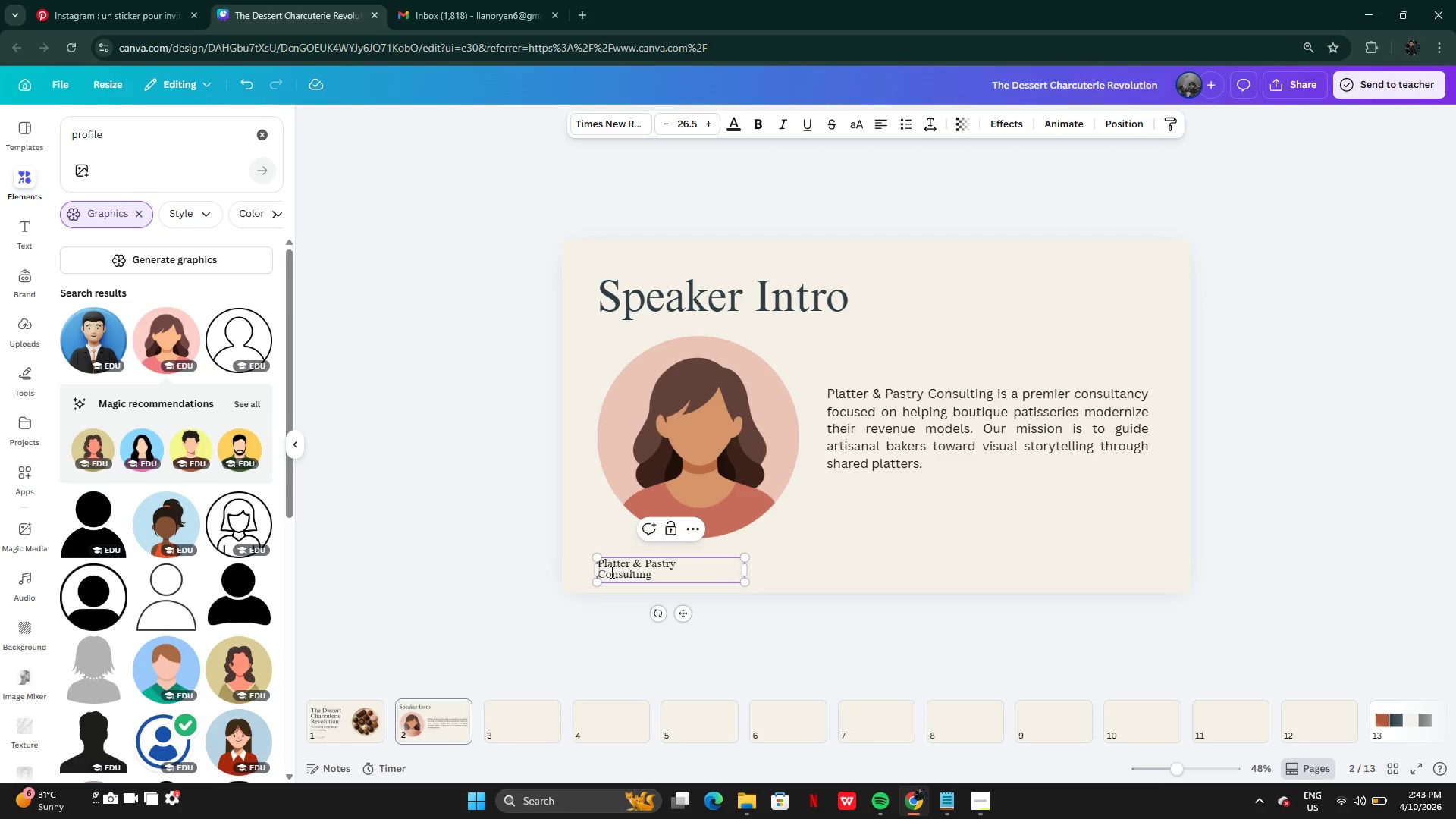 
key(ArrowLeft)
 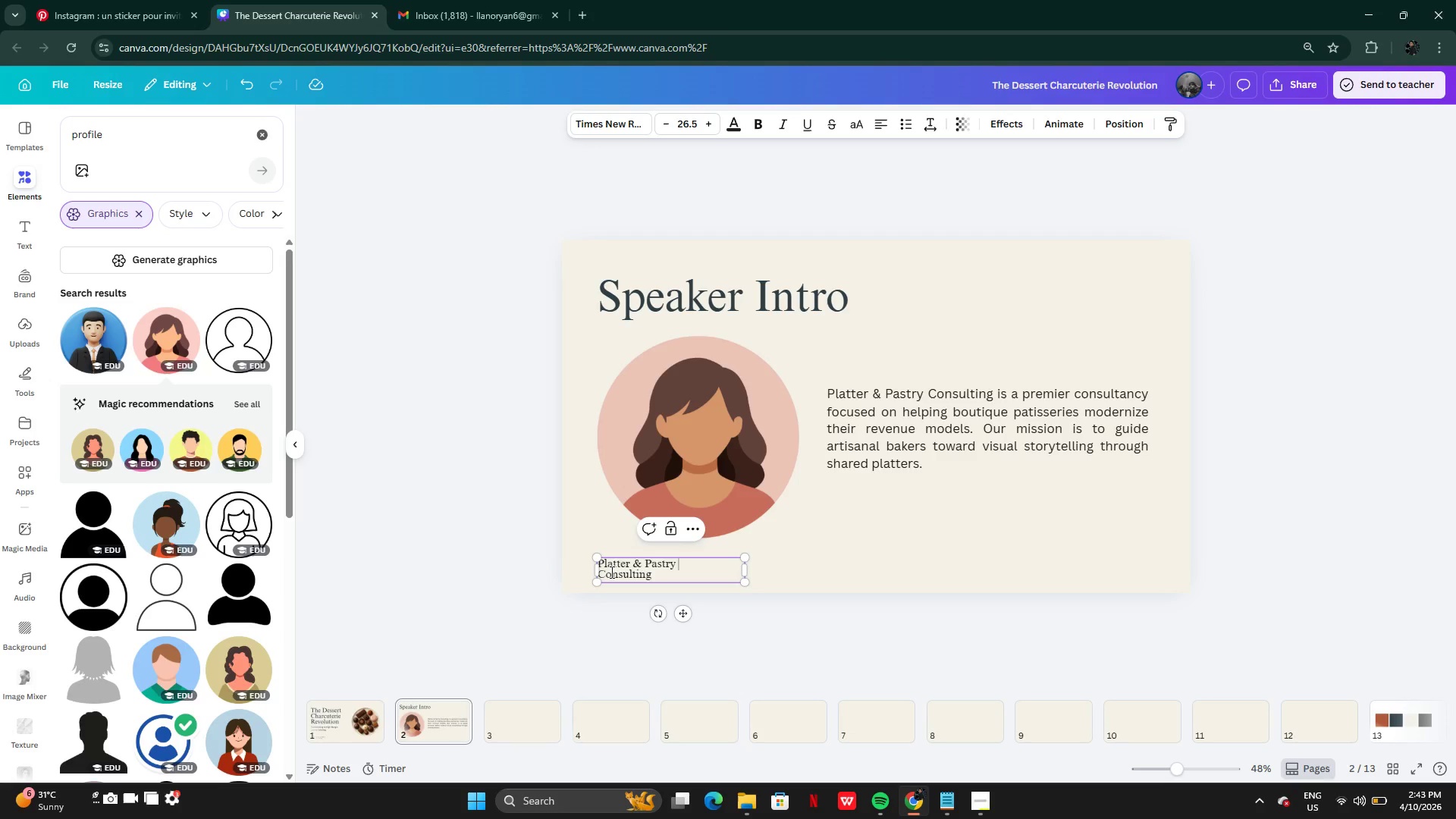 
key(ArrowLeft)
 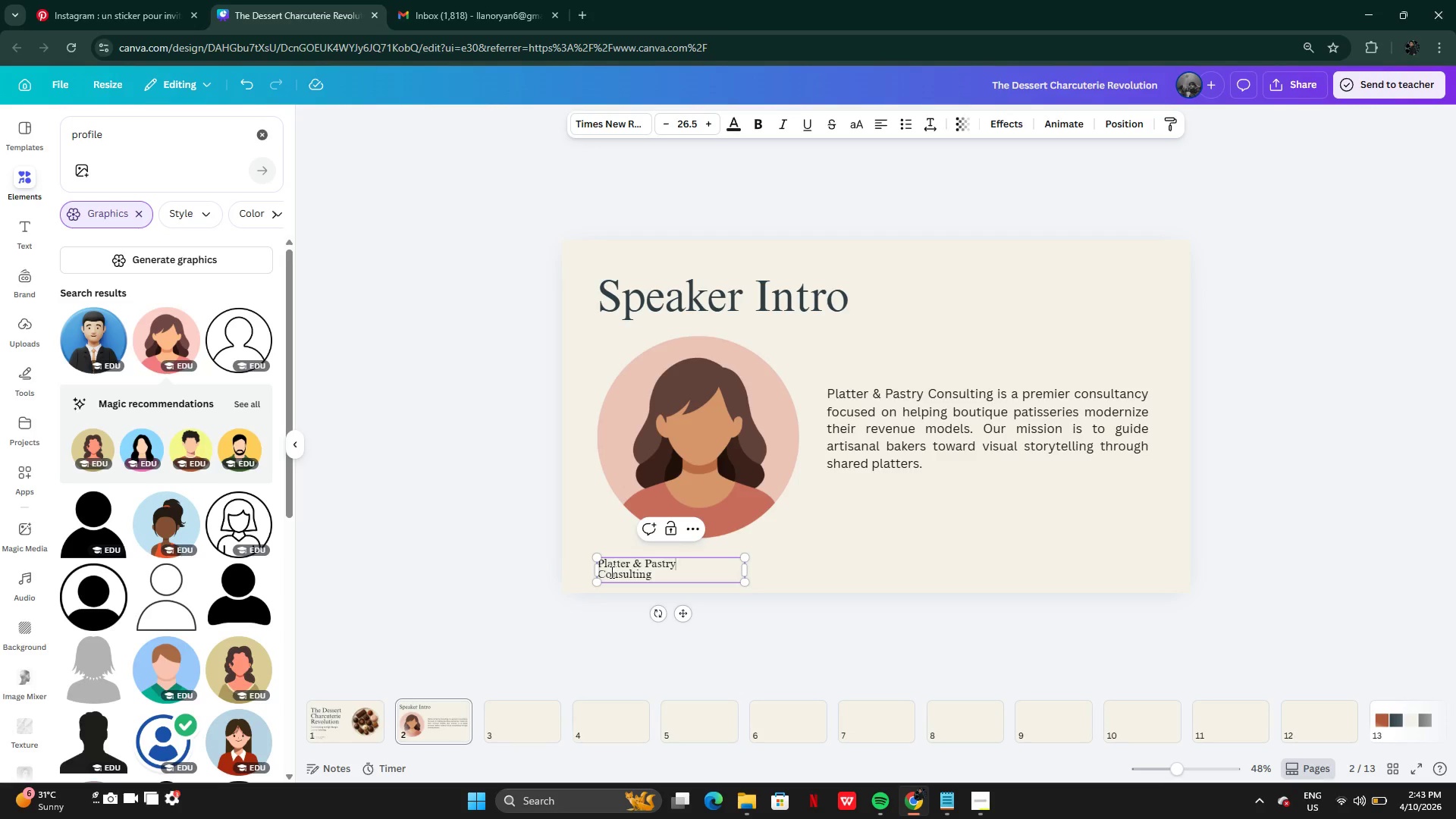 
key(ArrowLeft)
 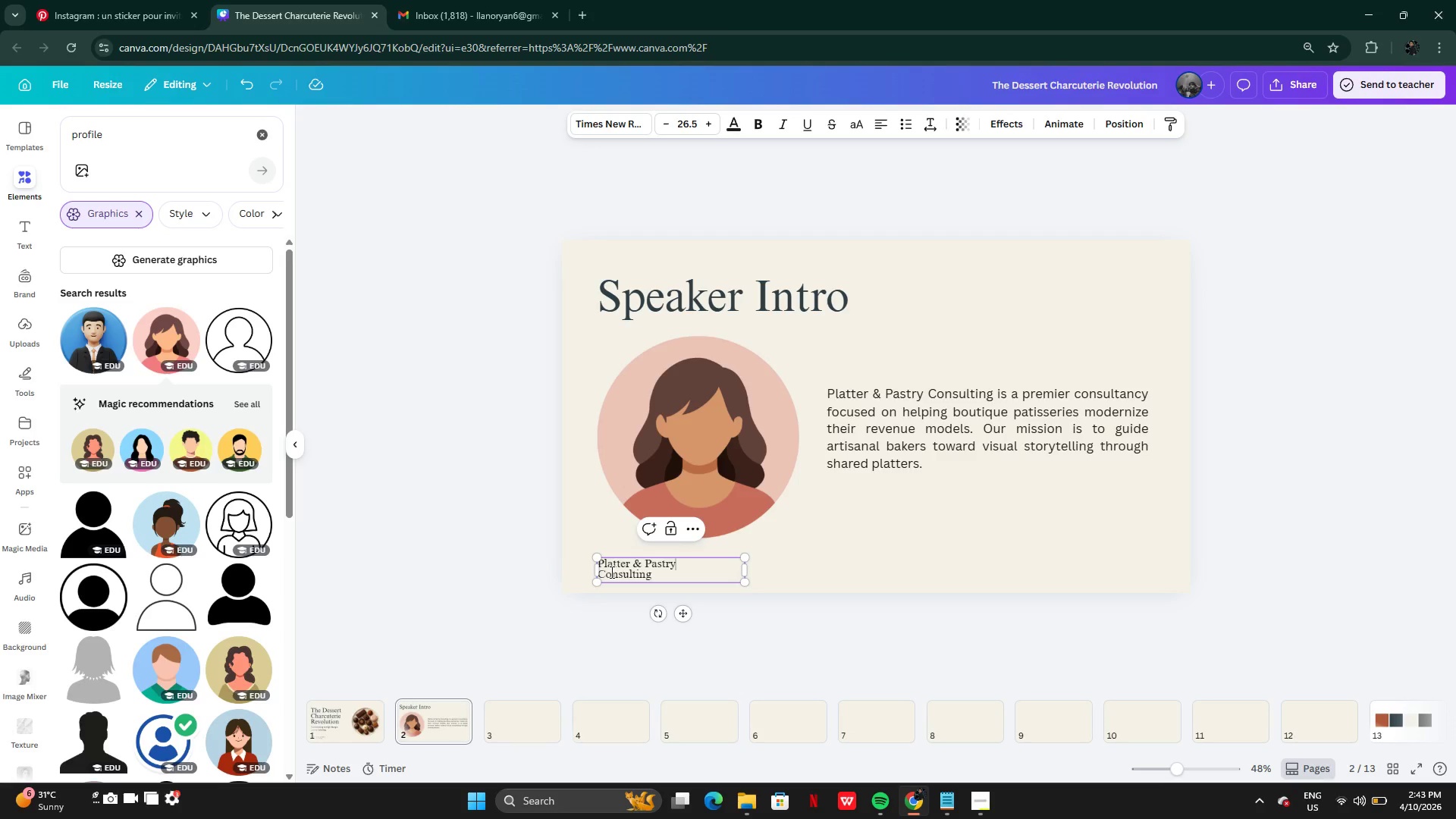 
key(ArrowDown)
 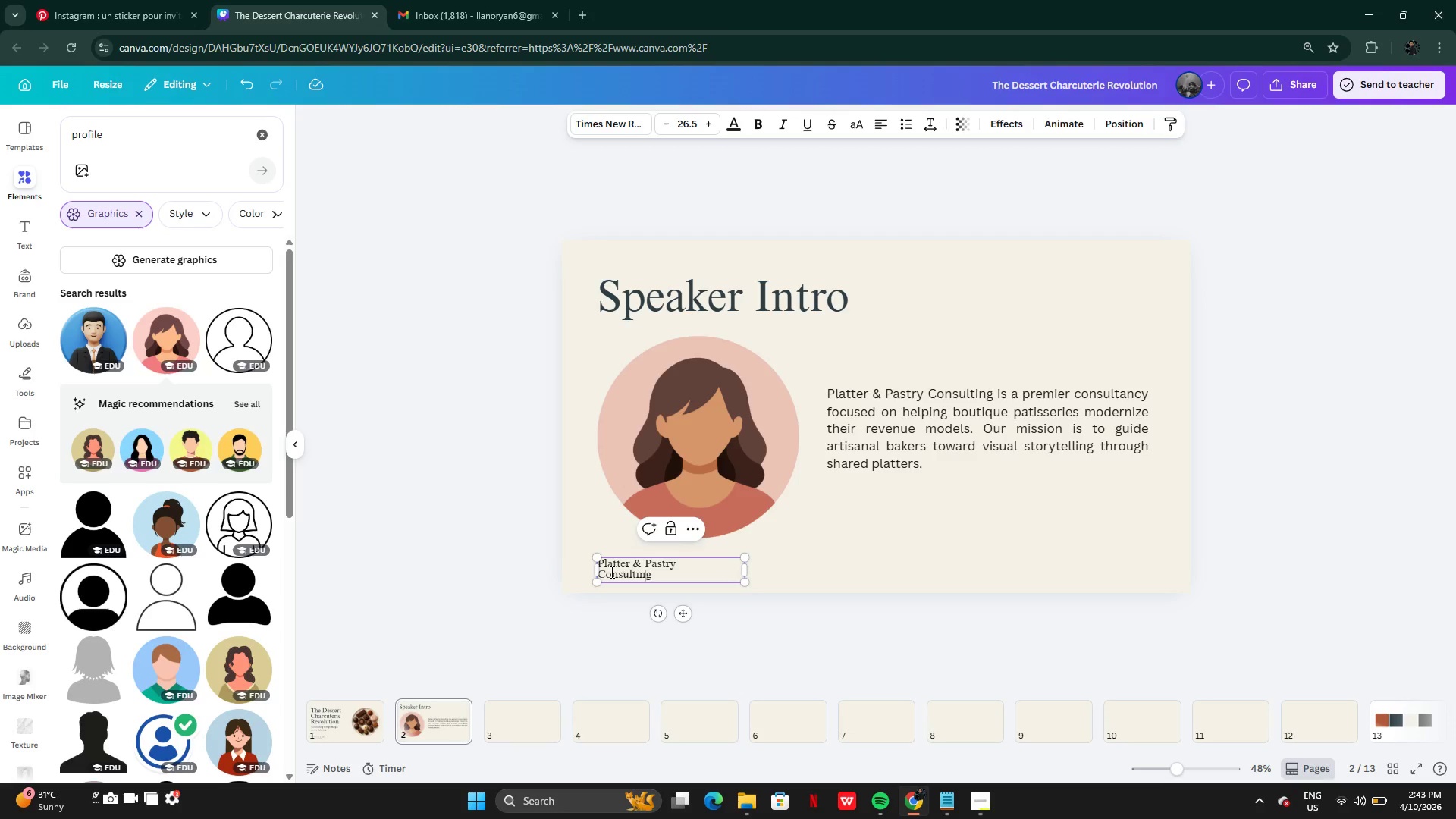 
hold_key(key=ArrowLeft, duration=0.77)
 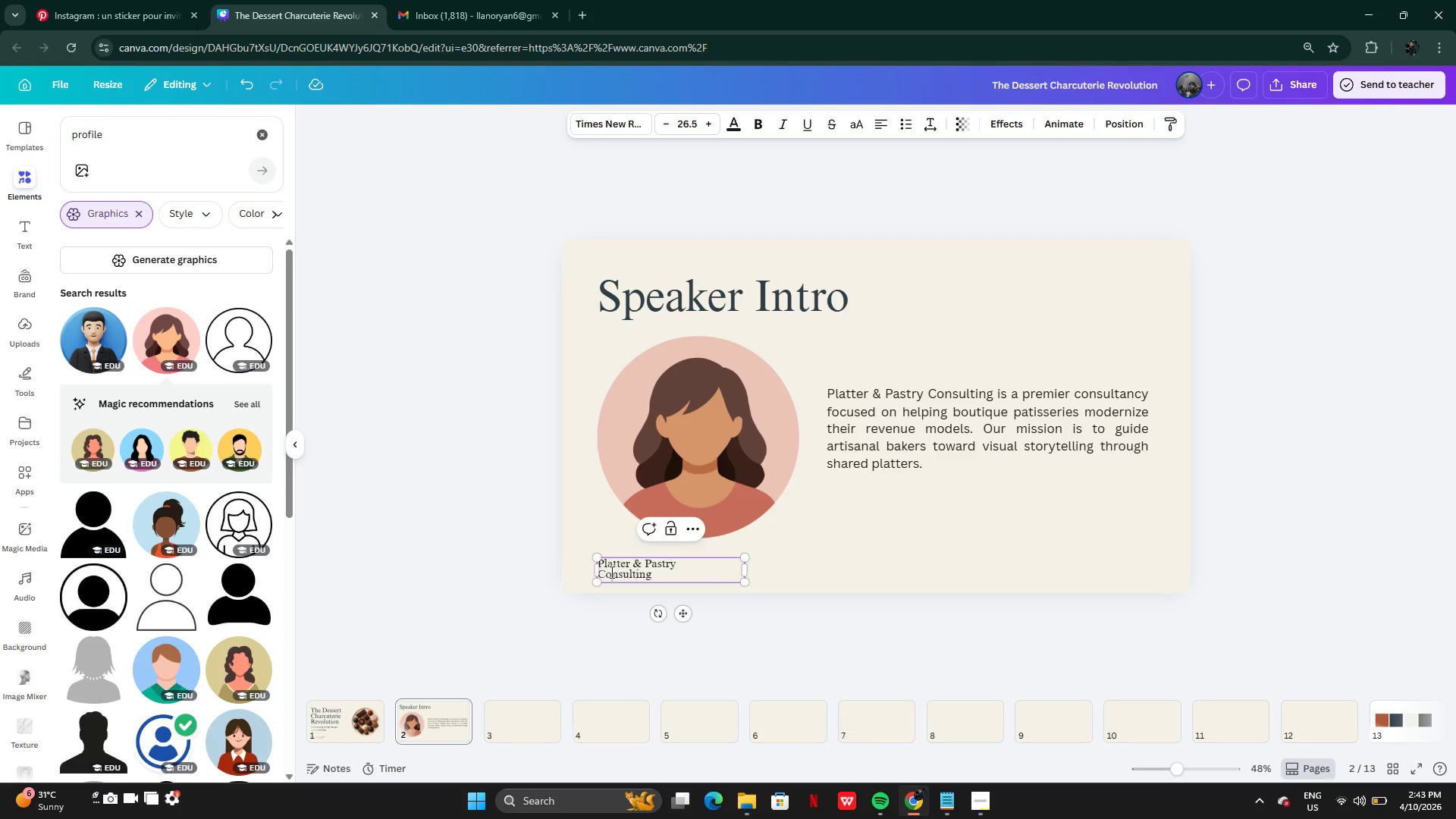 
key(ArrowLeft)
 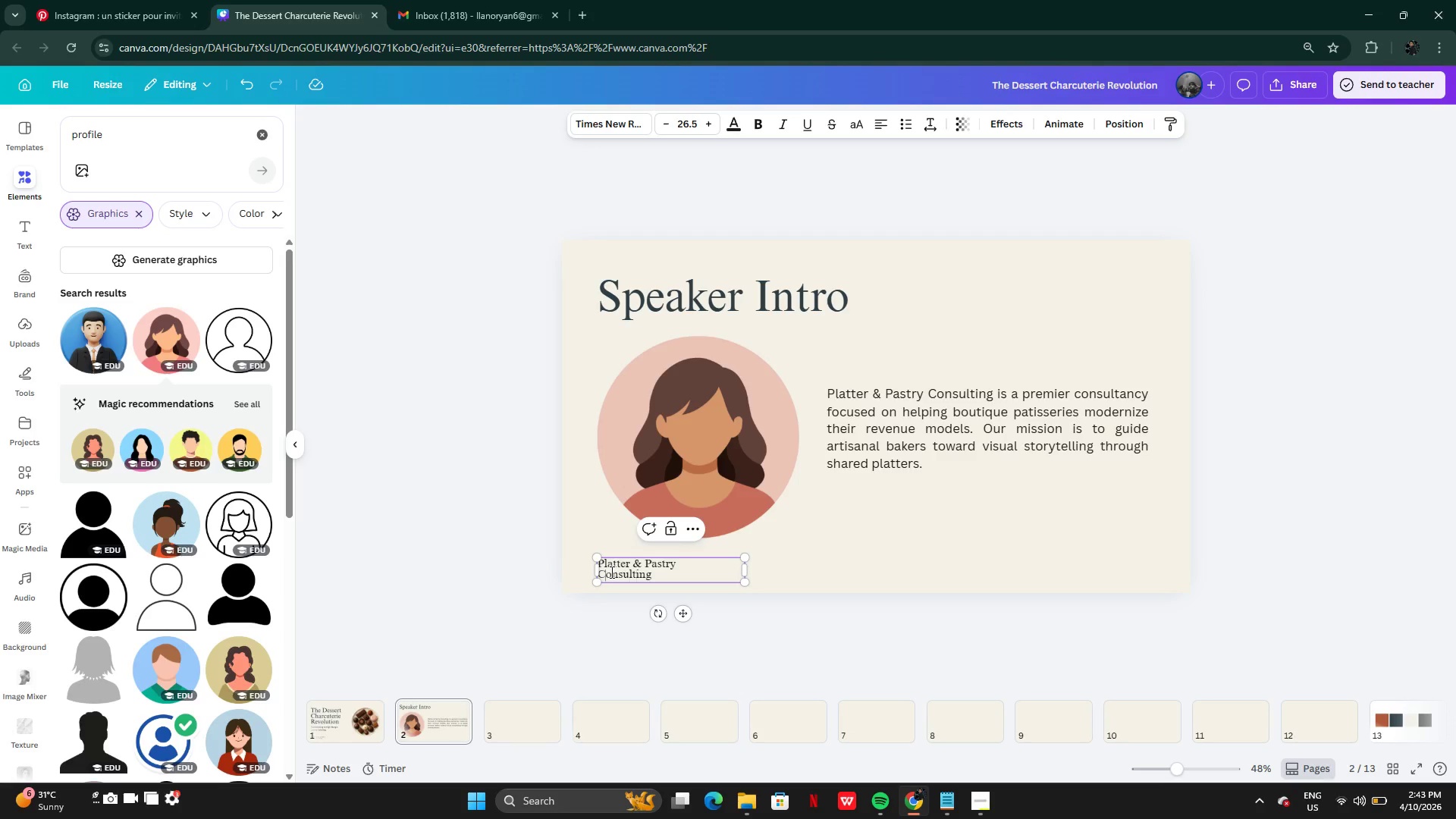 
key(ArrowLeft)
 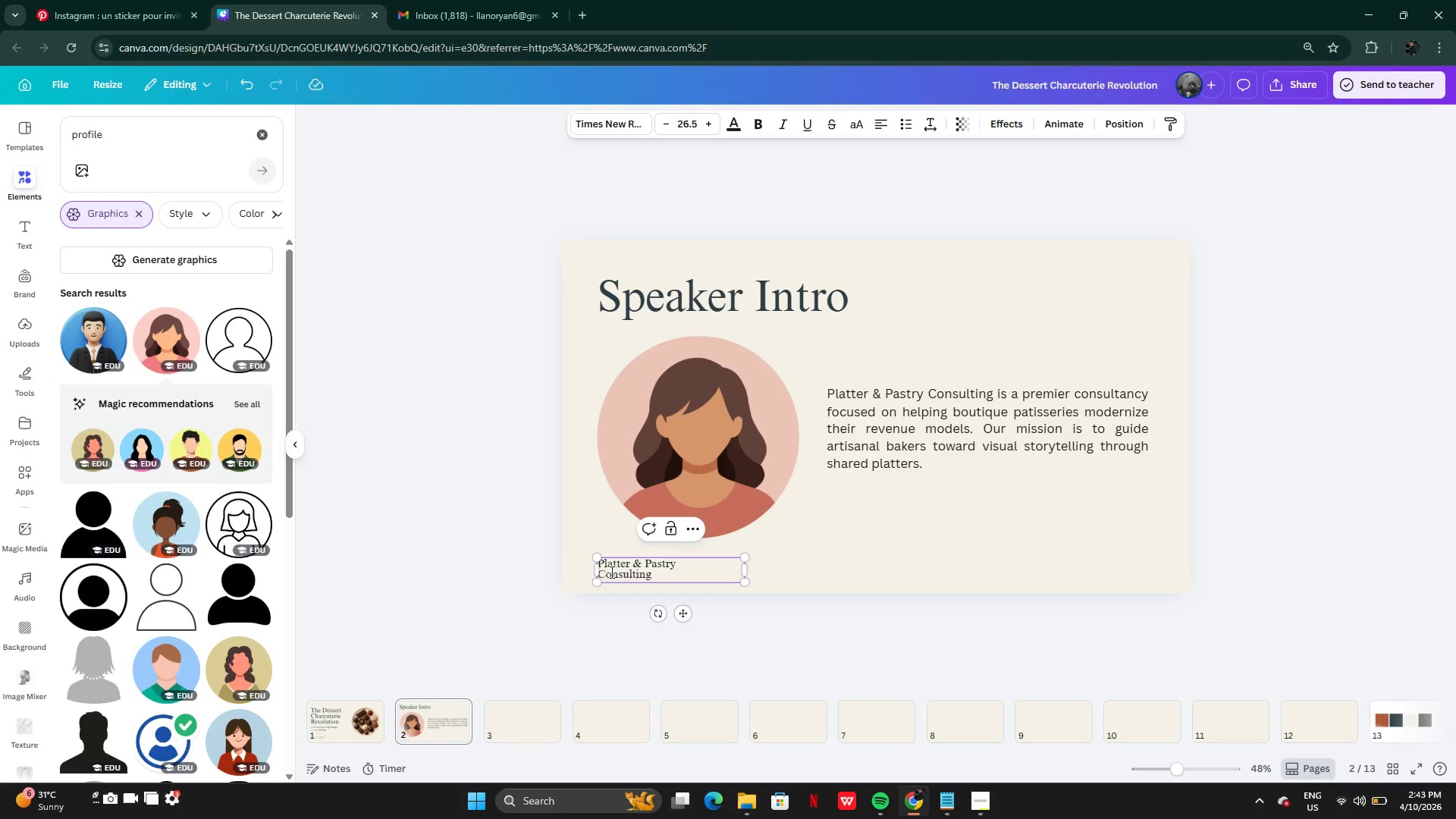 
key(ArrowLeft)
 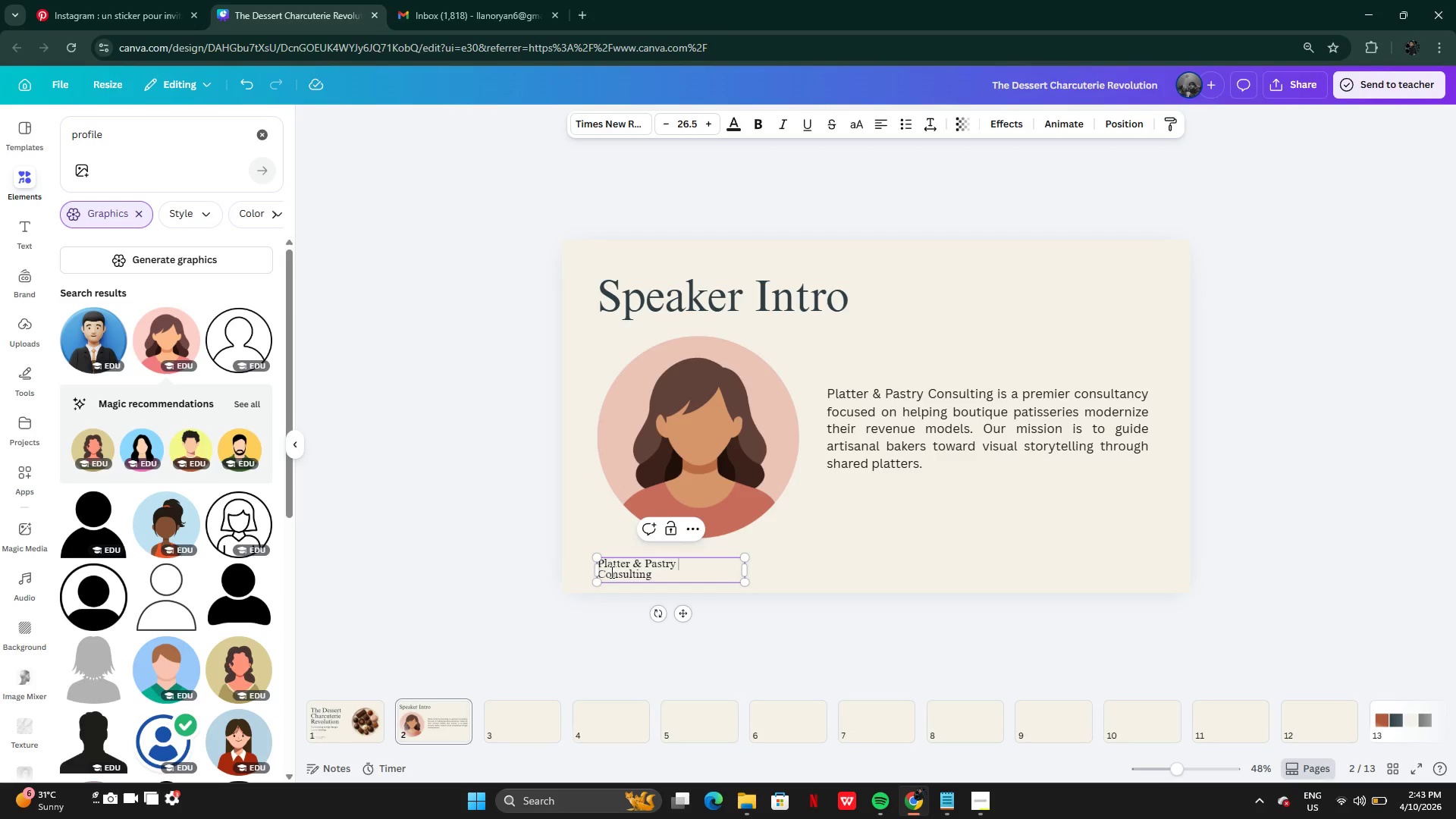 
key(ArrowLeft)
 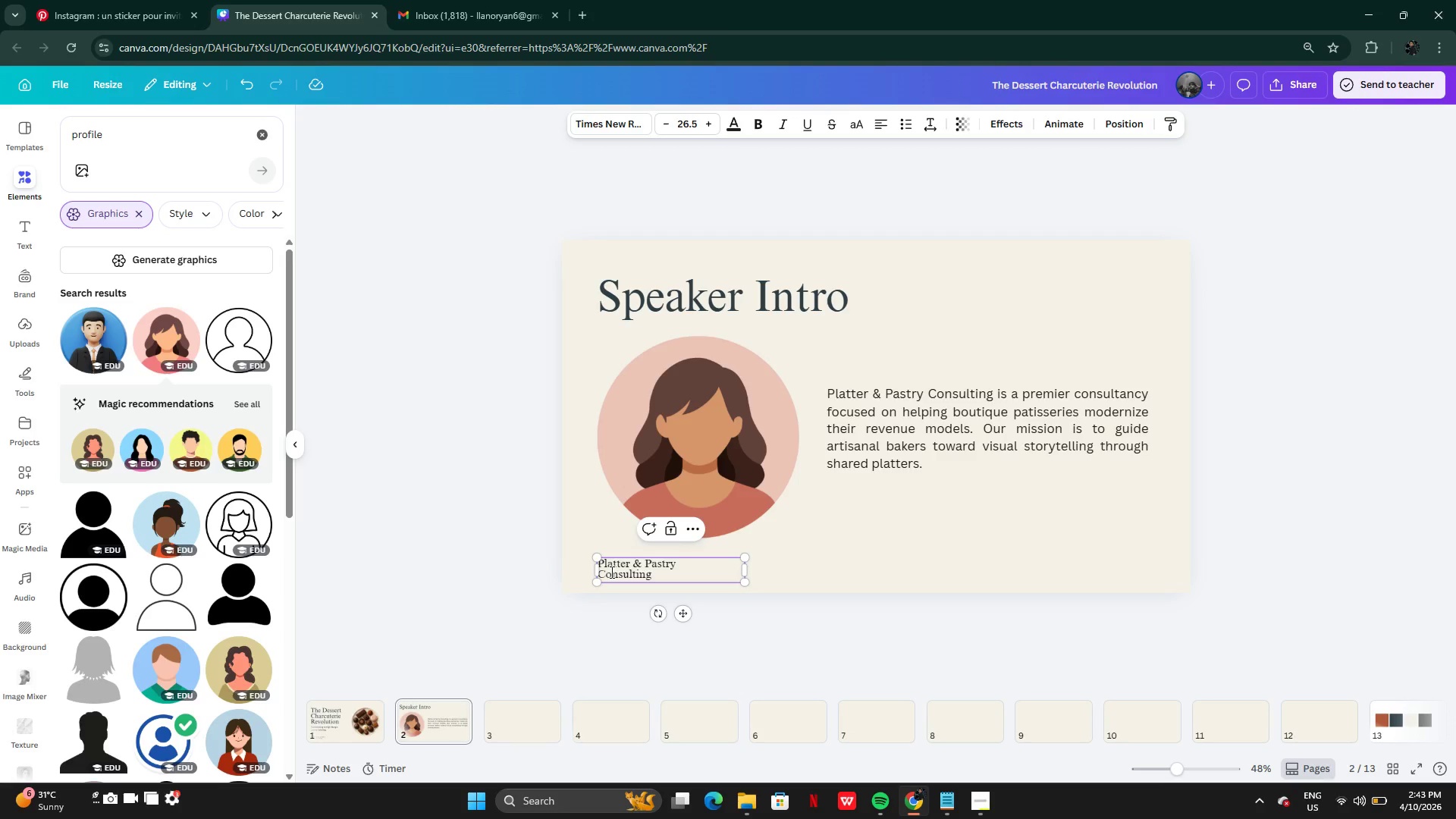 
key(ArrowDown)
 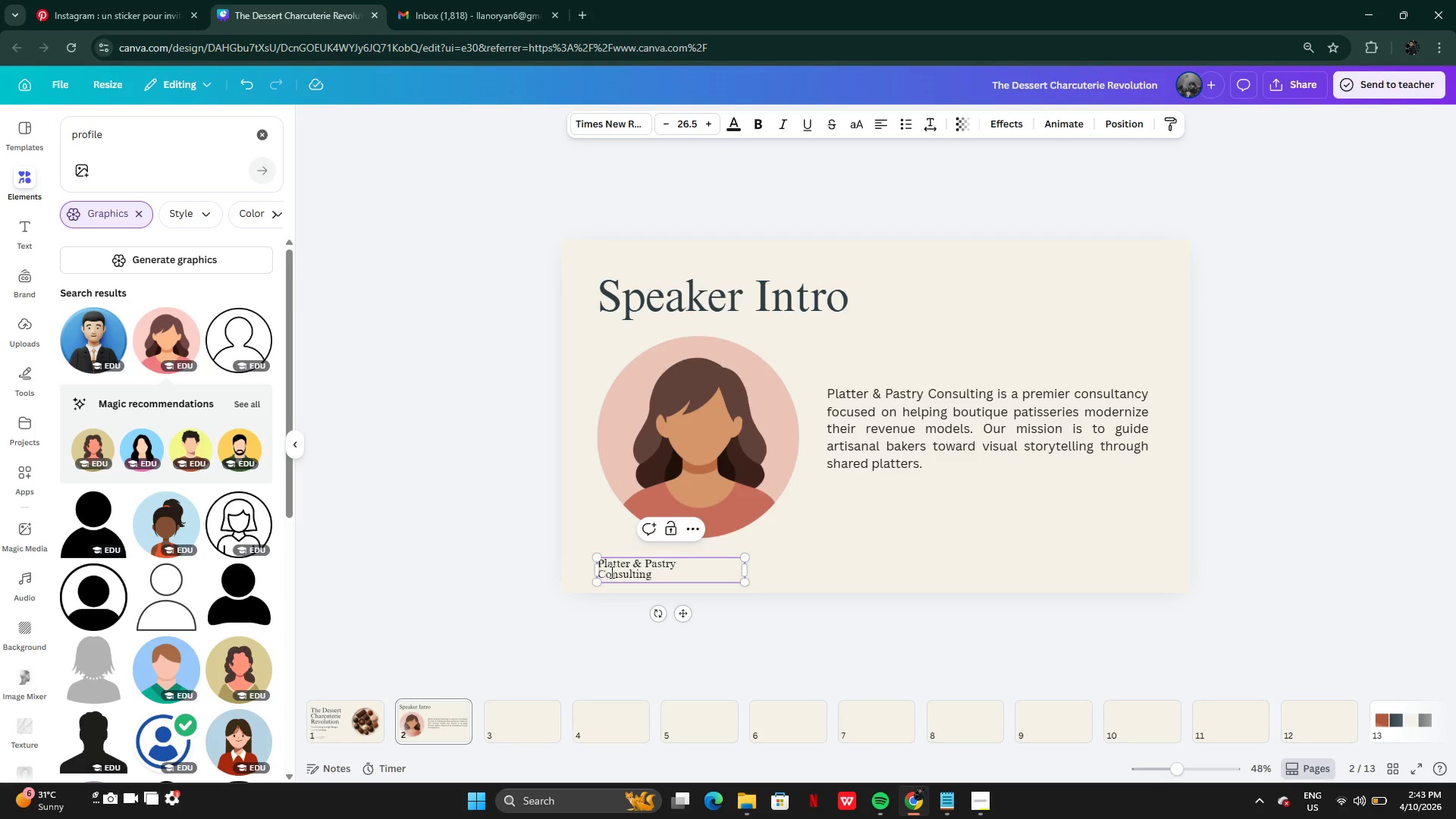 
key(ArrowLeft)
 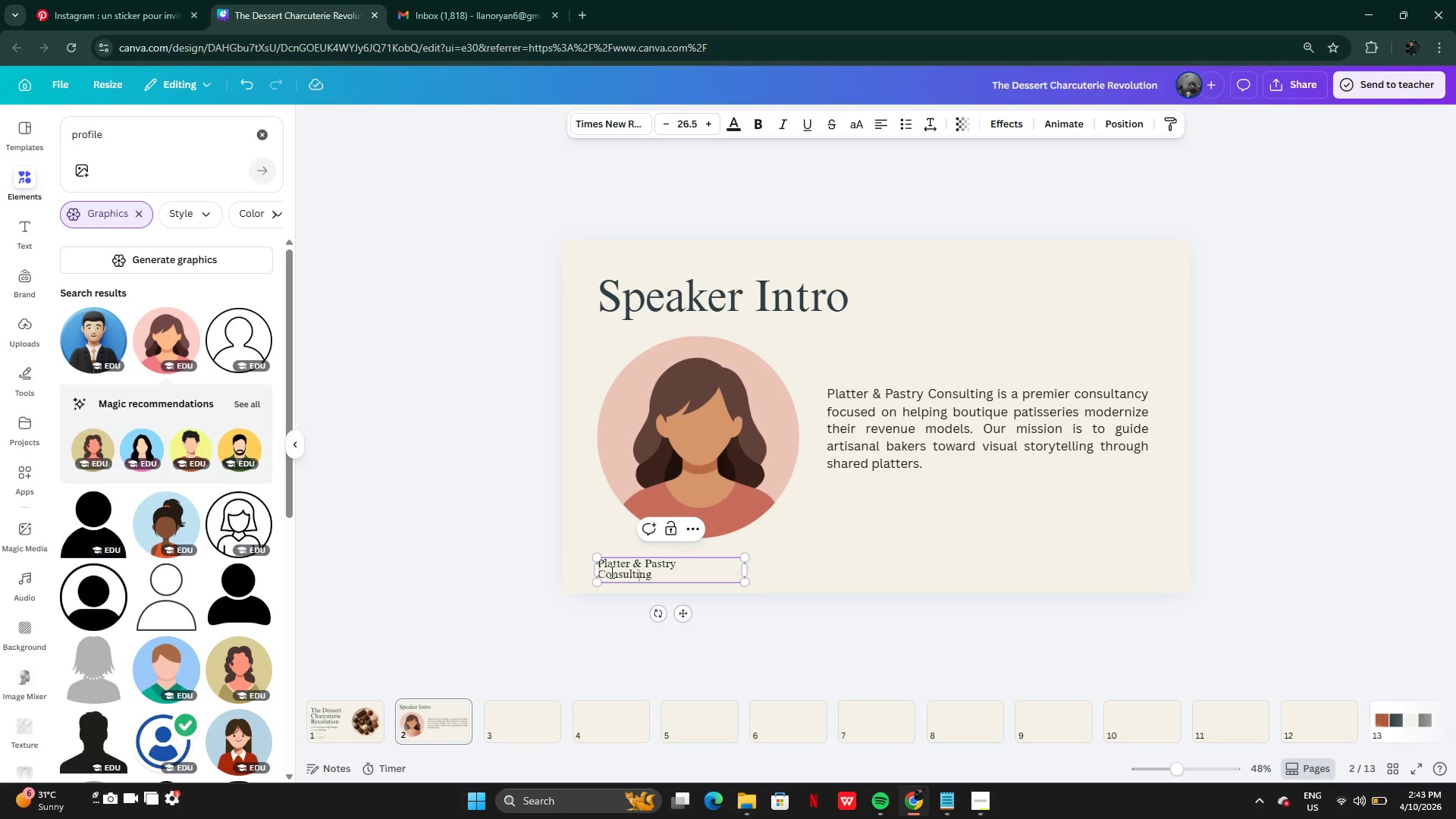 
key(ArrowLeft)
 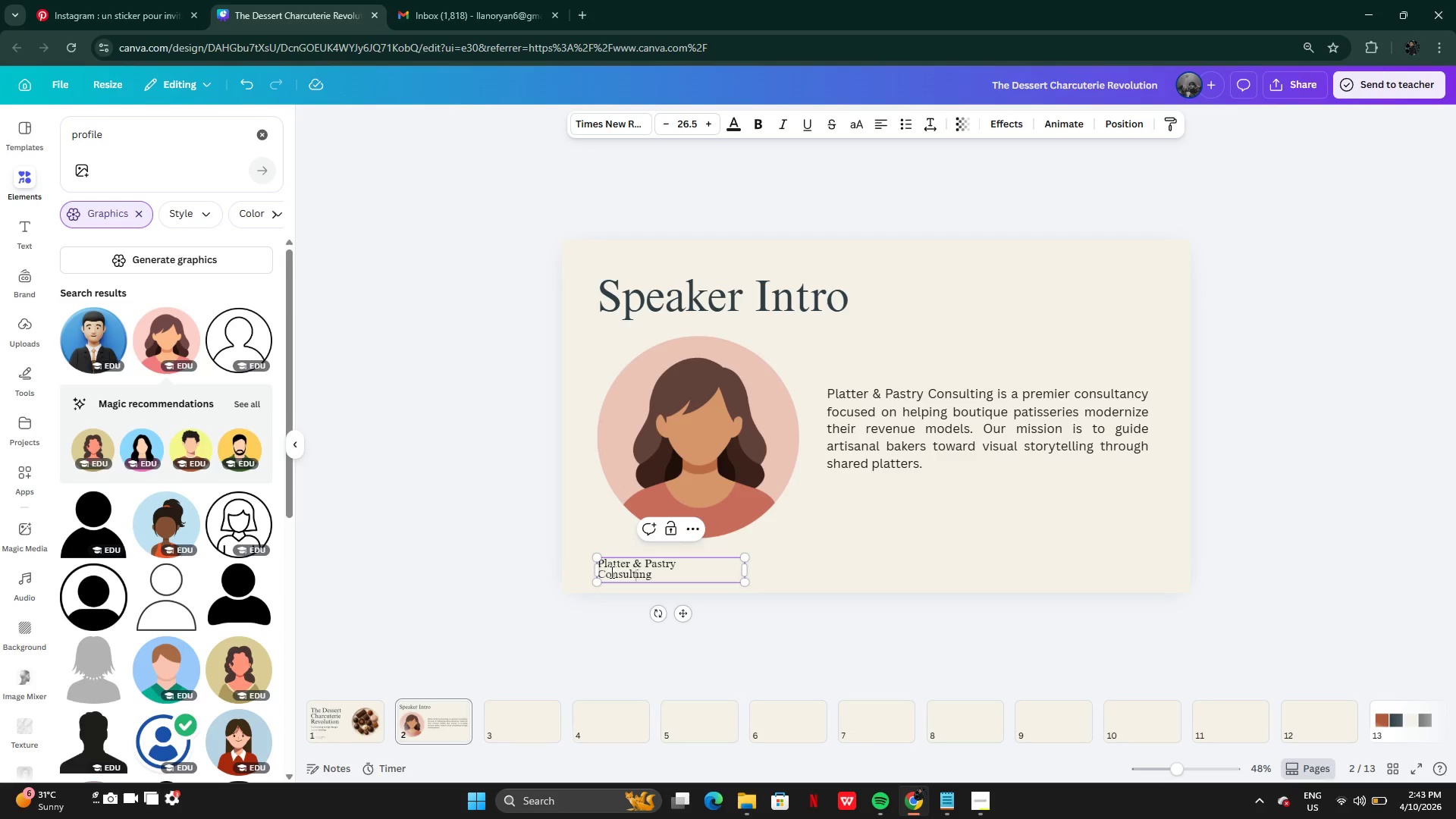 
key(ArrowLeft)
 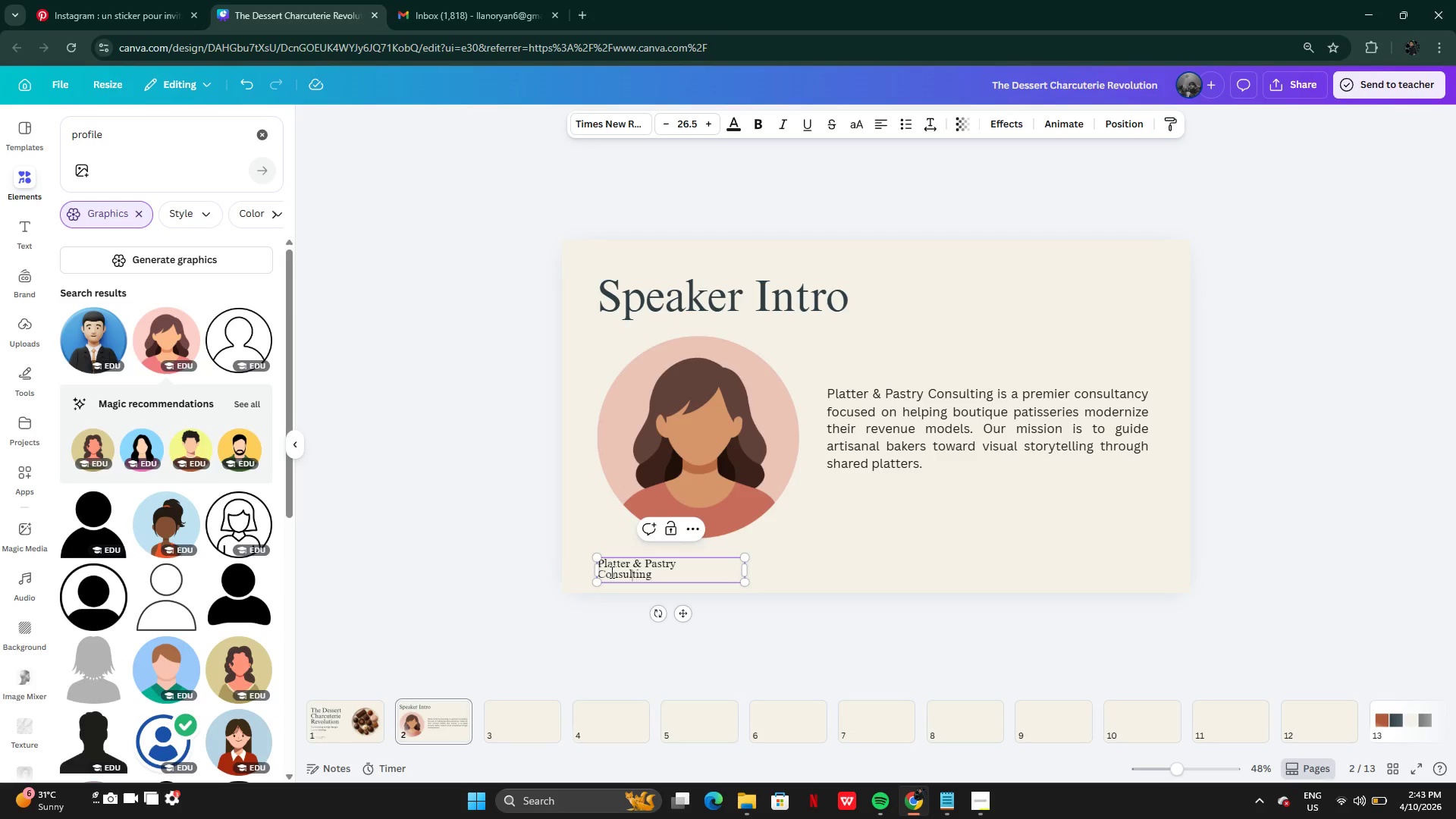 
key(ArrowLeft)
 